 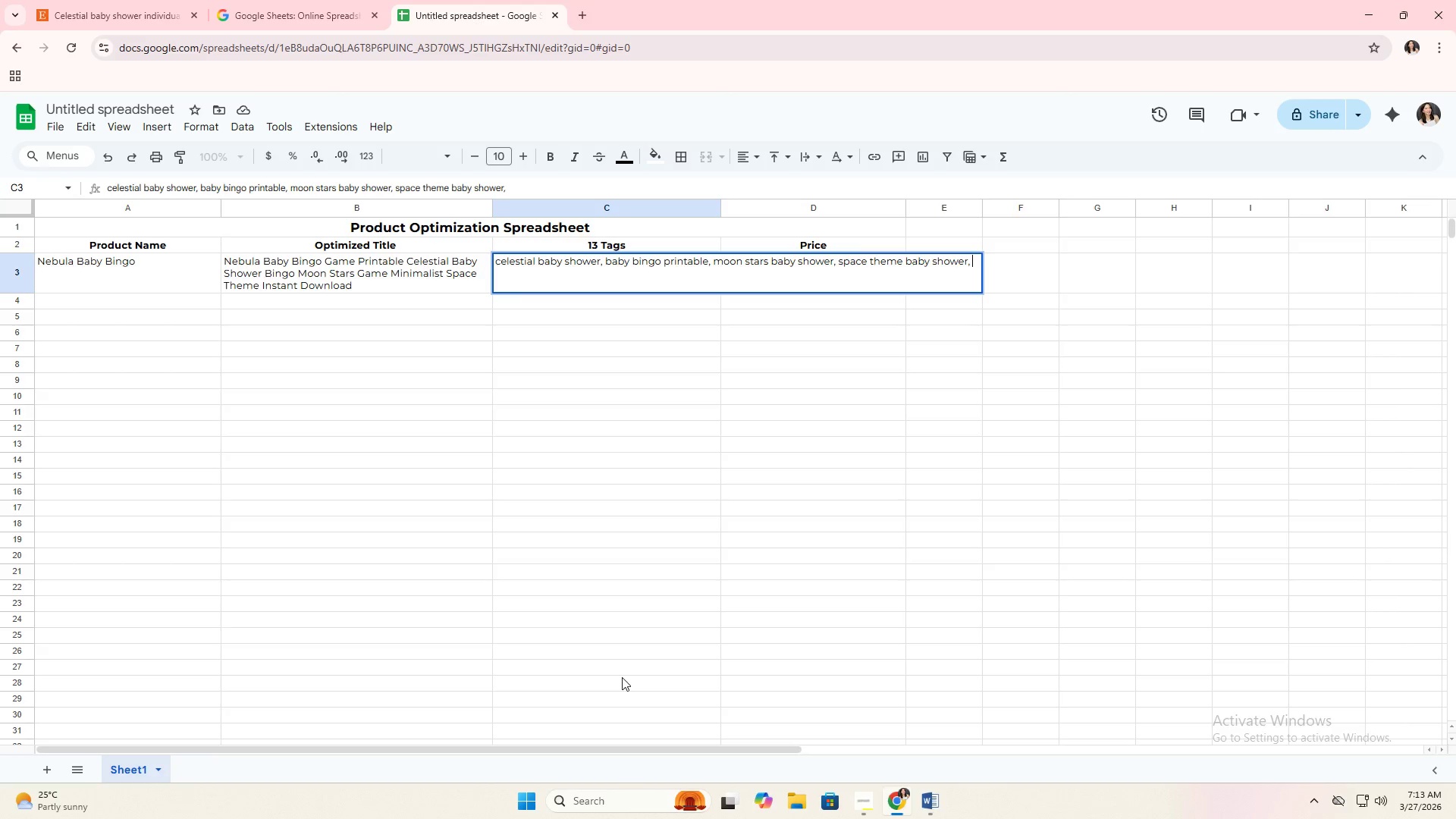 
type(galaxy baby shower game, minimalist baby shower game, baby shower bingo cards, )
 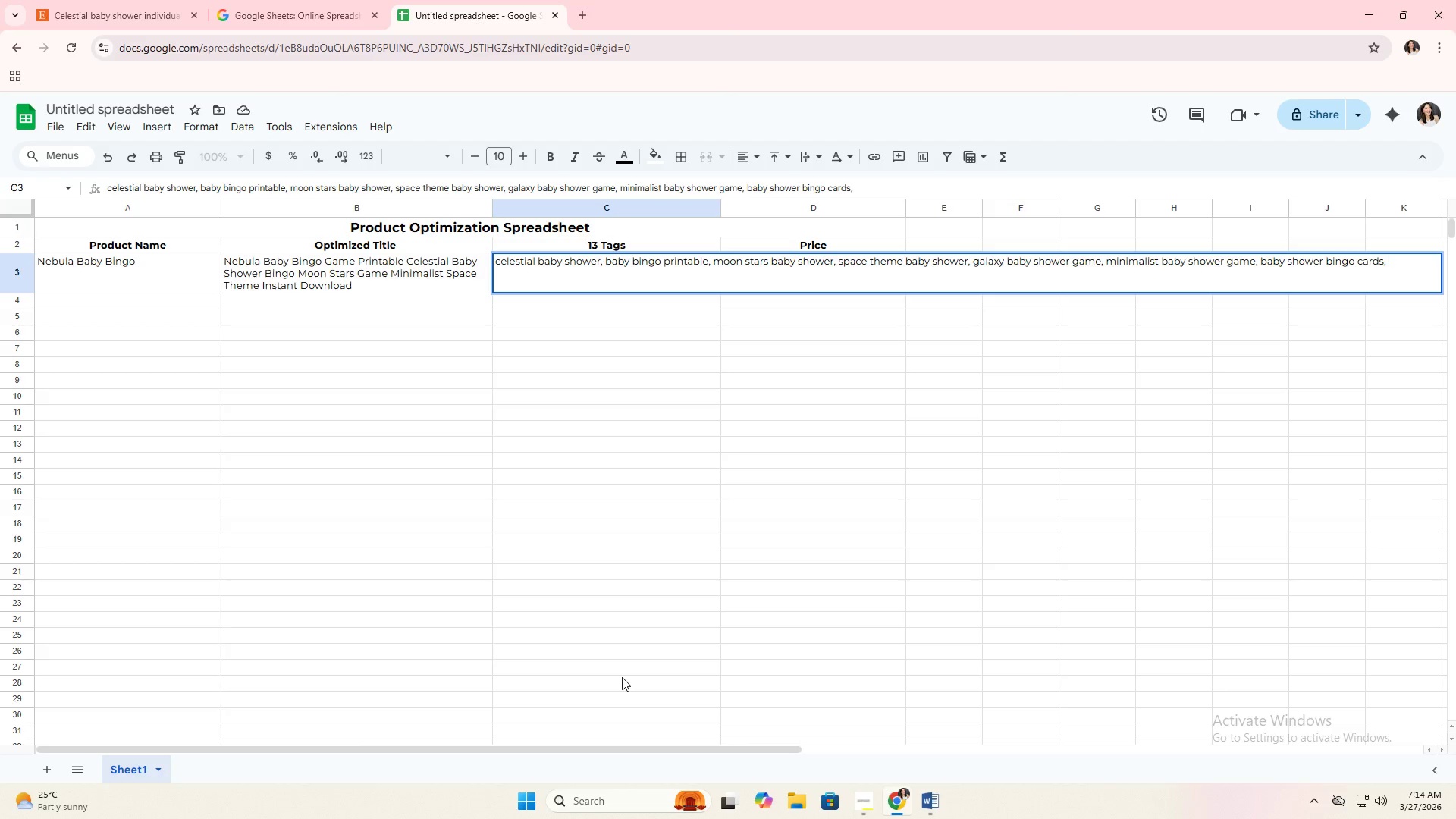 
wait(7.17)
 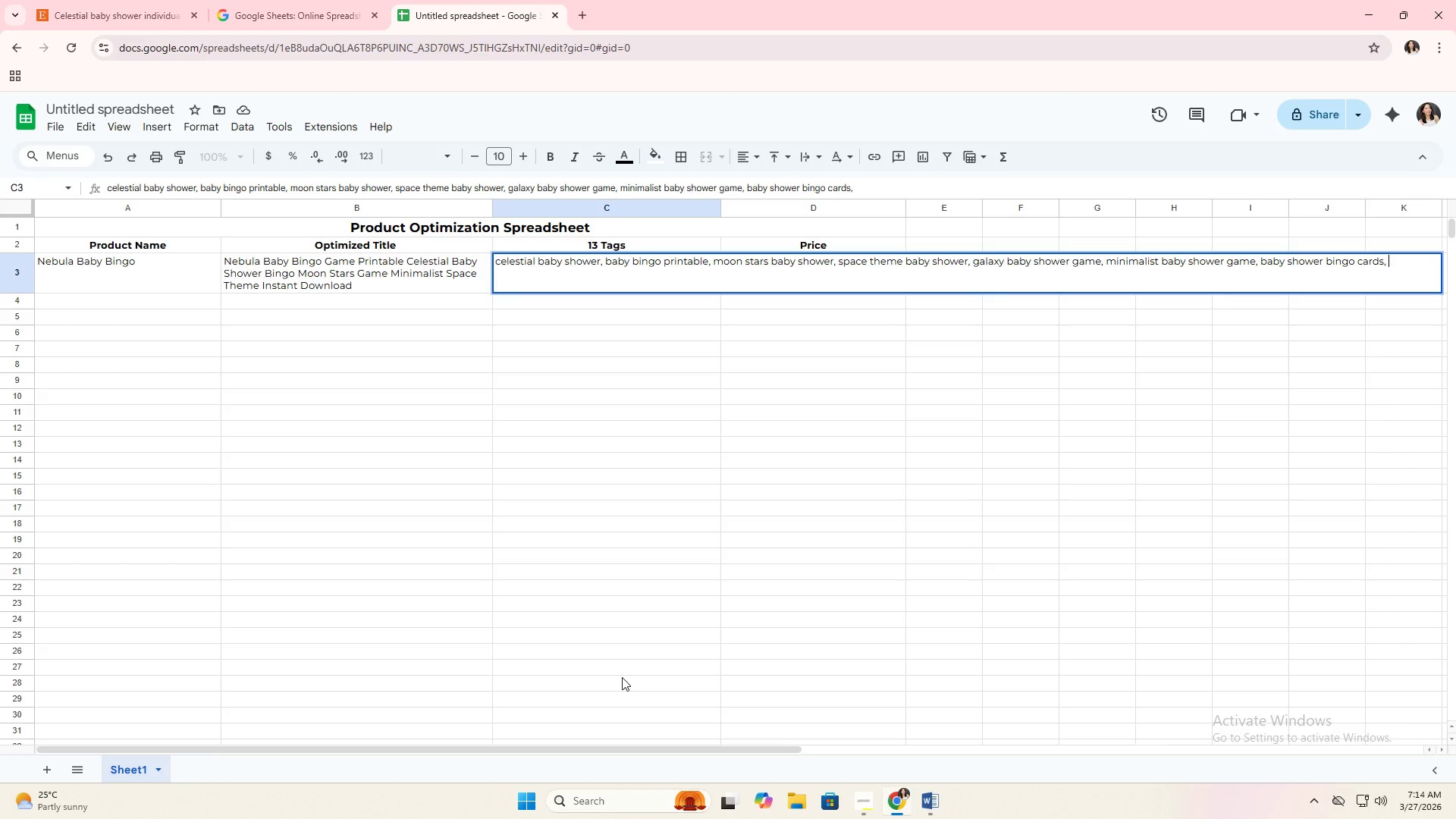 
type(instant download baby )
 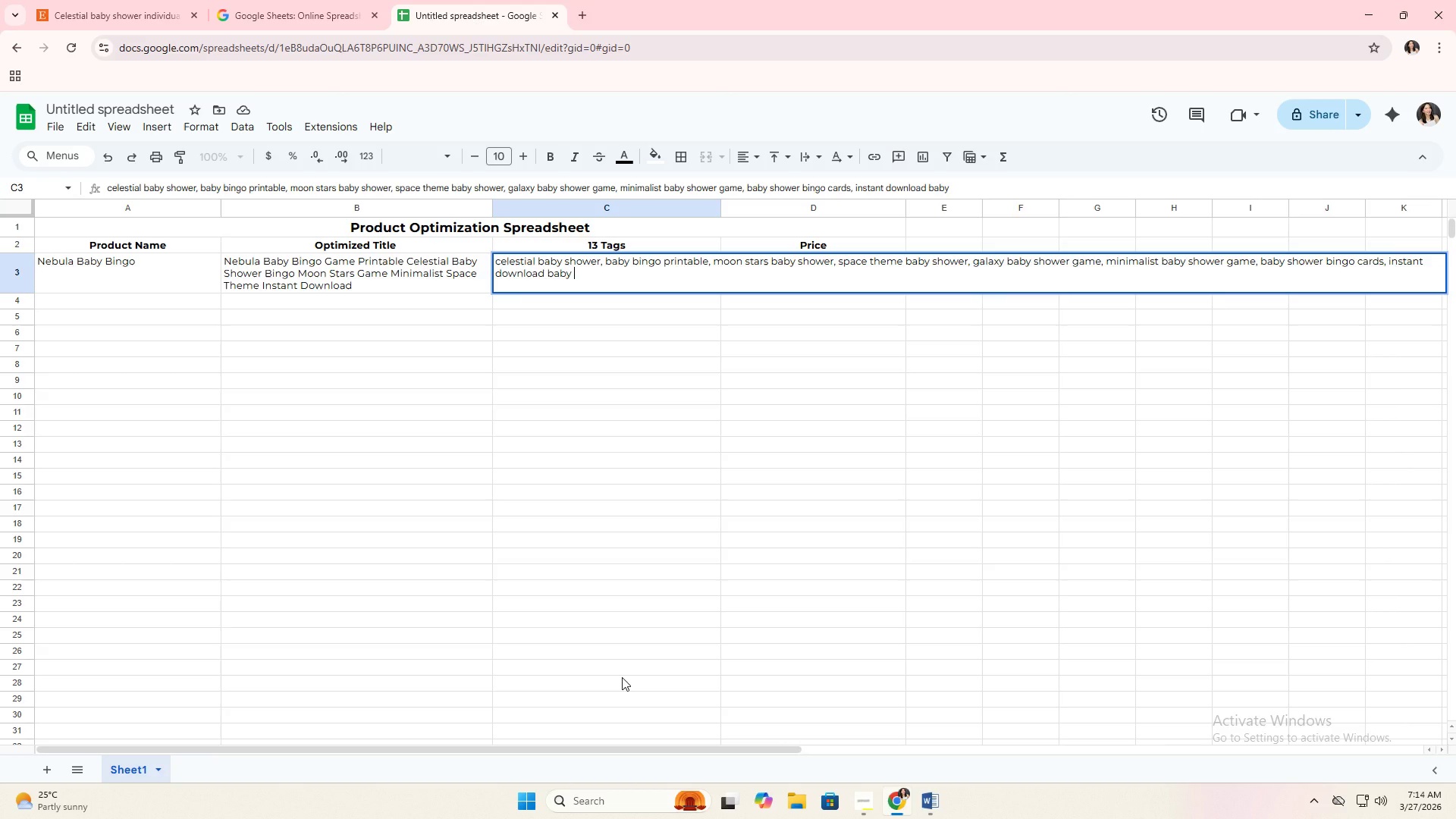 
key(Backspace)
key(Backspace)
key(Backspace)
key(Backspace)
key(Backspace)
type(game, editable canva template, baby shower )
 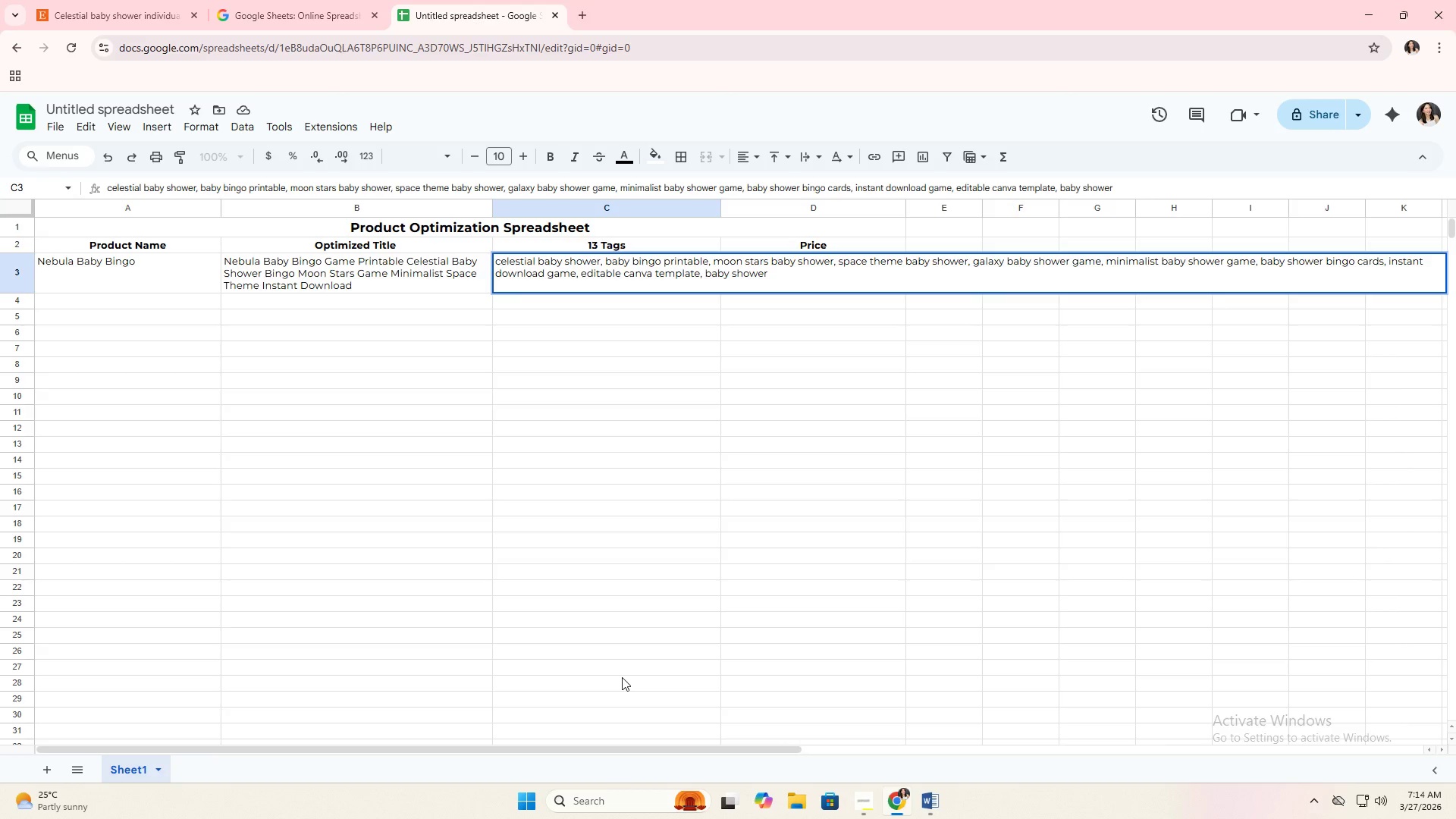 
wait(7.84)
 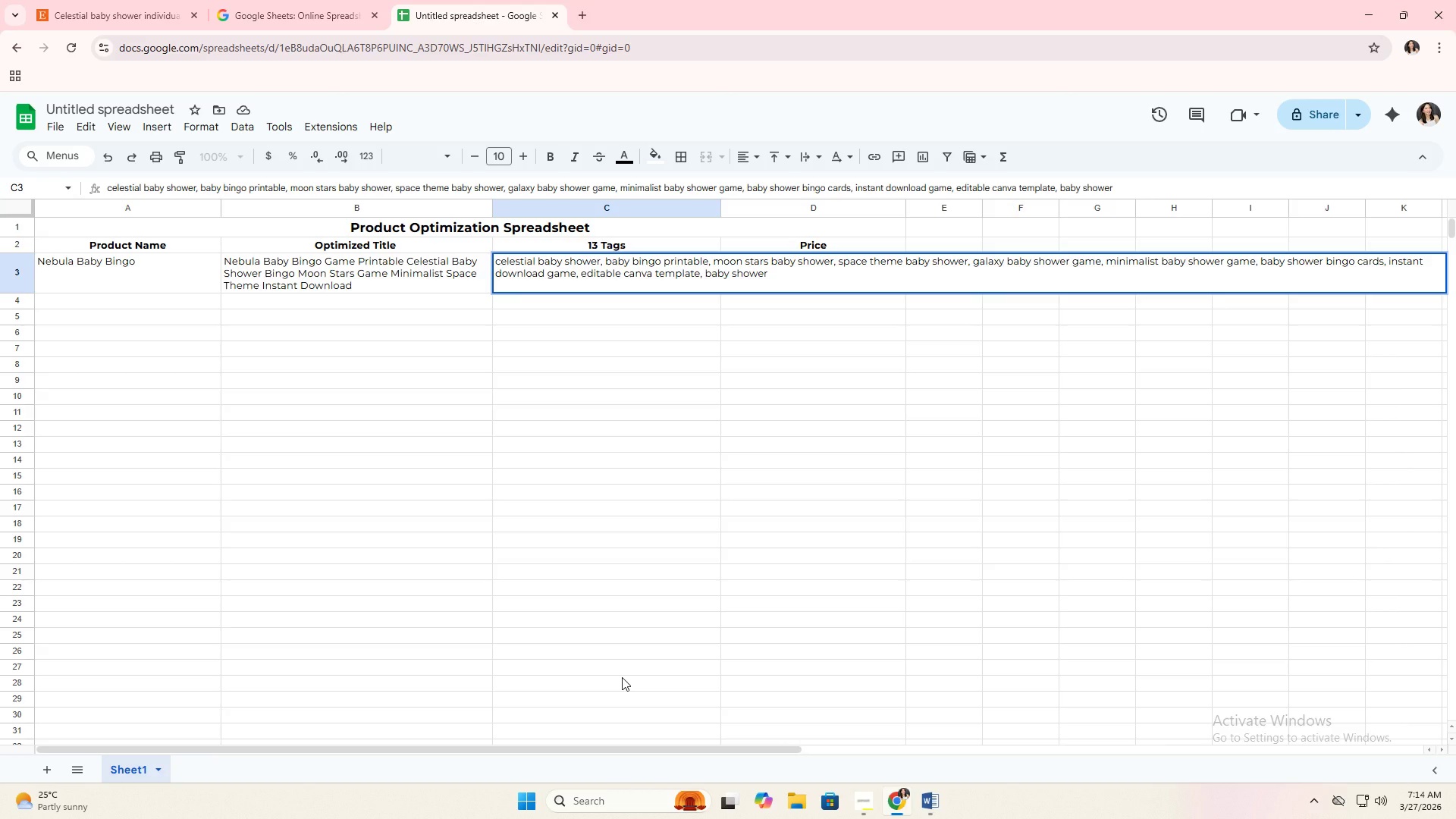 
type(activity game, )
 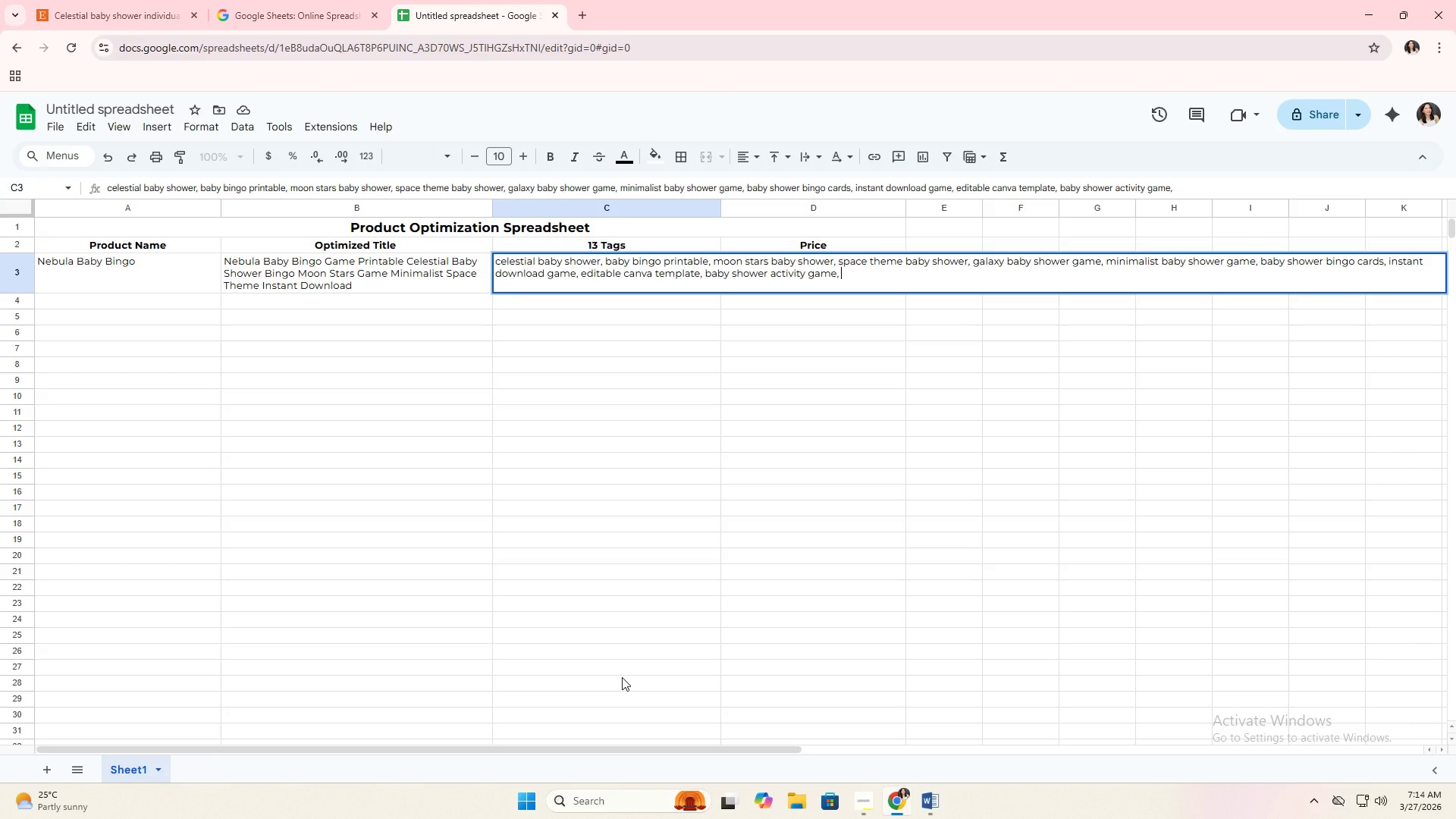 
type(unique baby shower idea, printable baby game, digital download)
 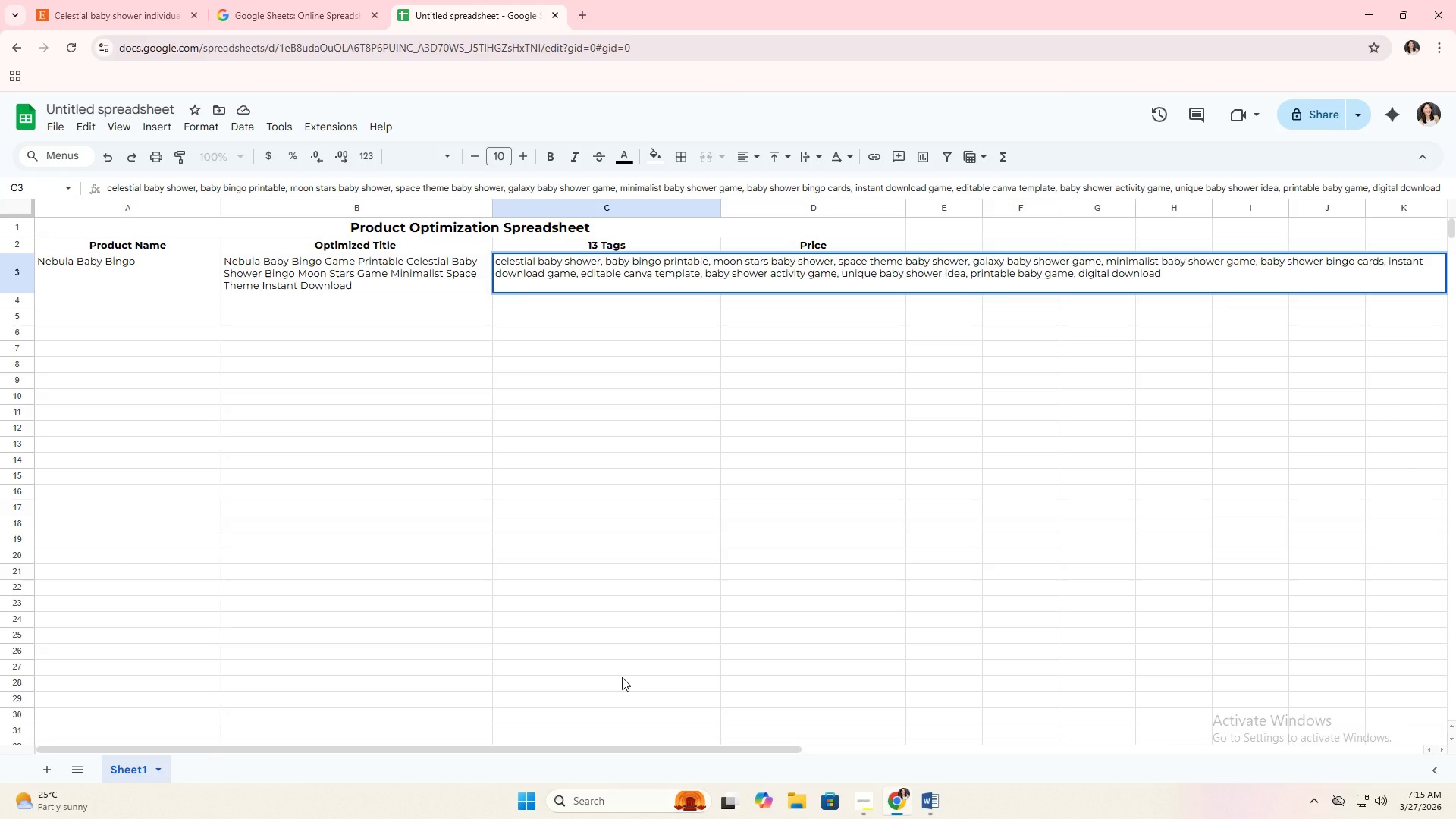 
key(Enter)
 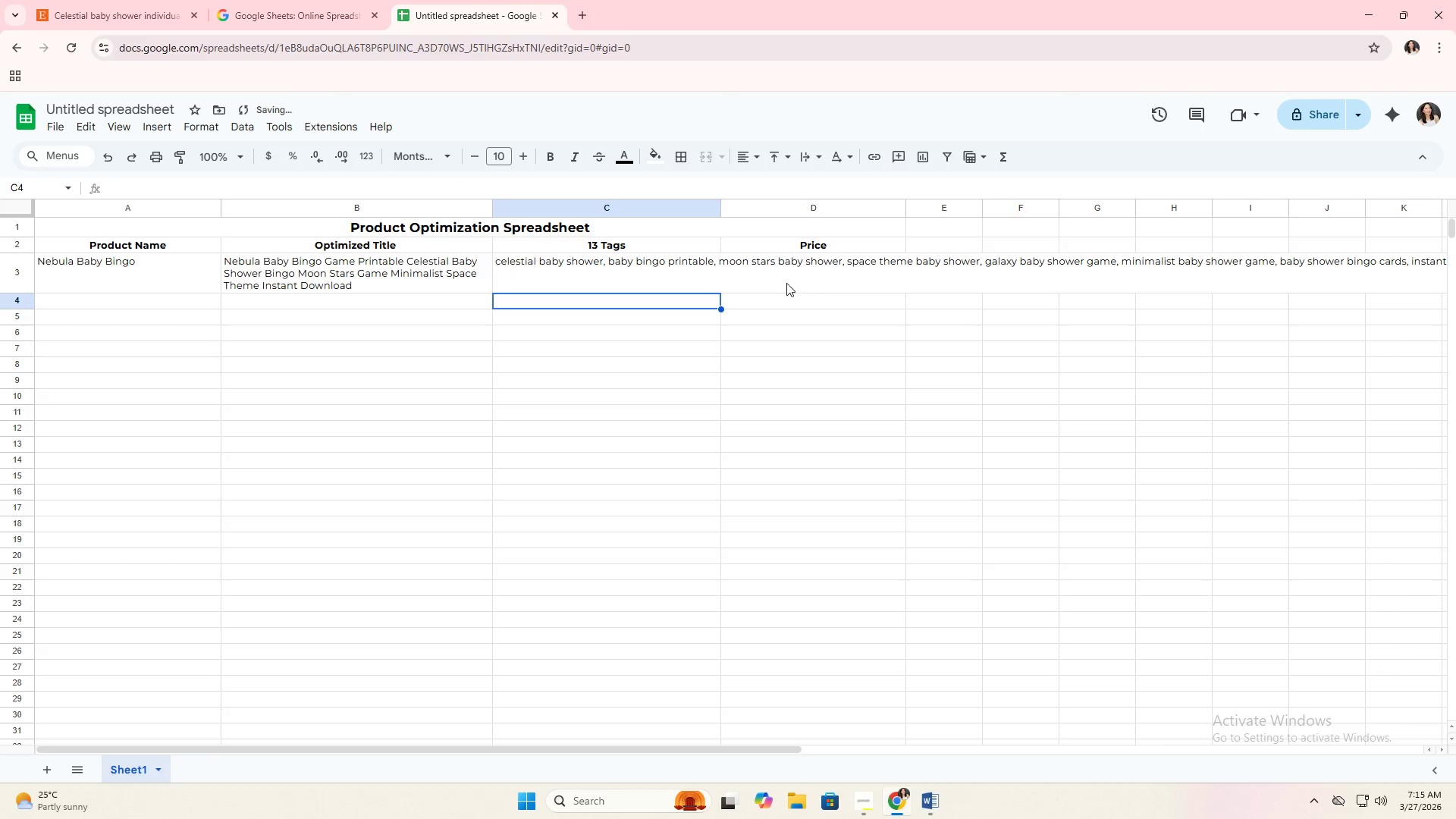 
left_click([701, 272])
 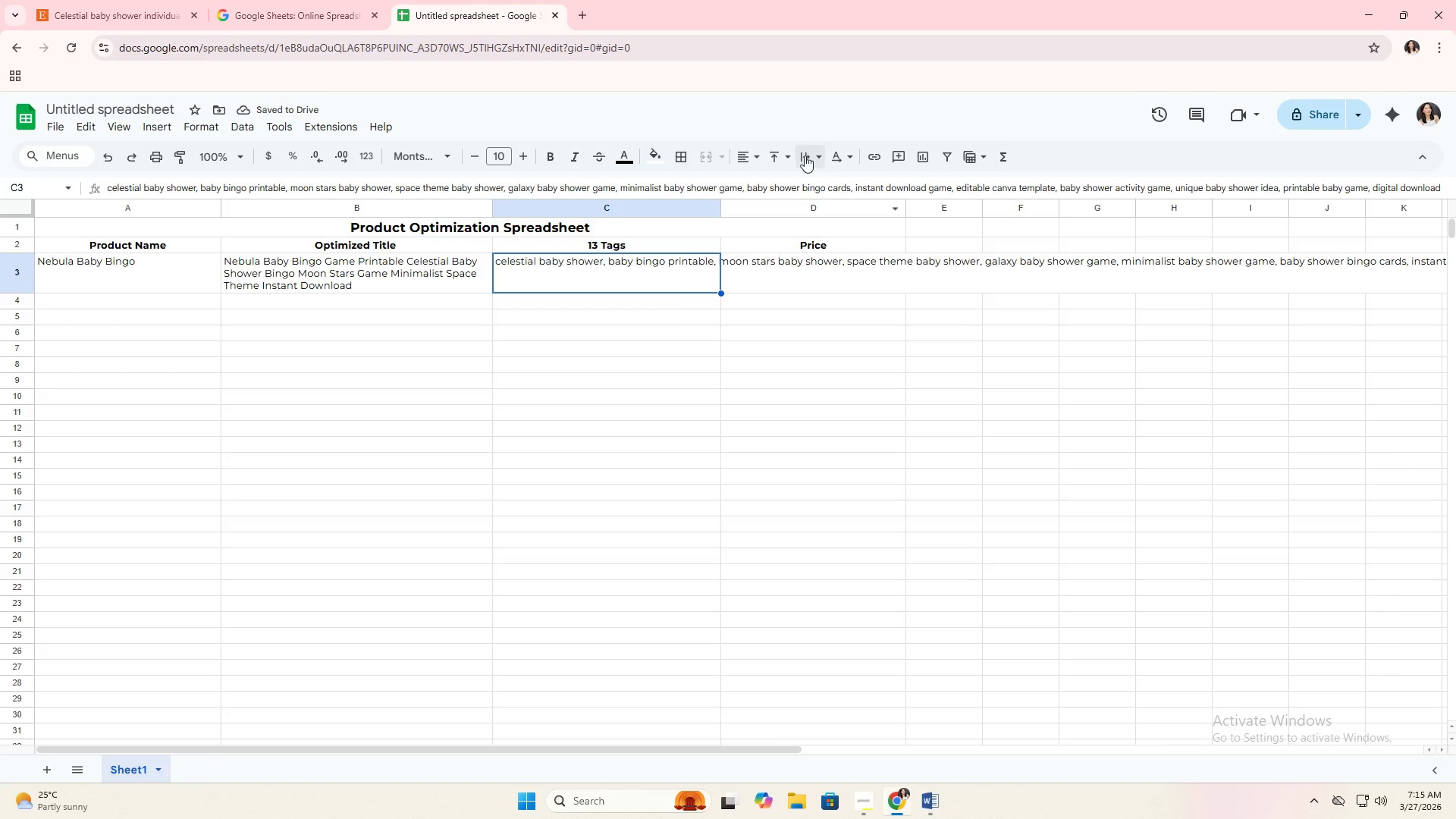 
left_click([805, 152])
 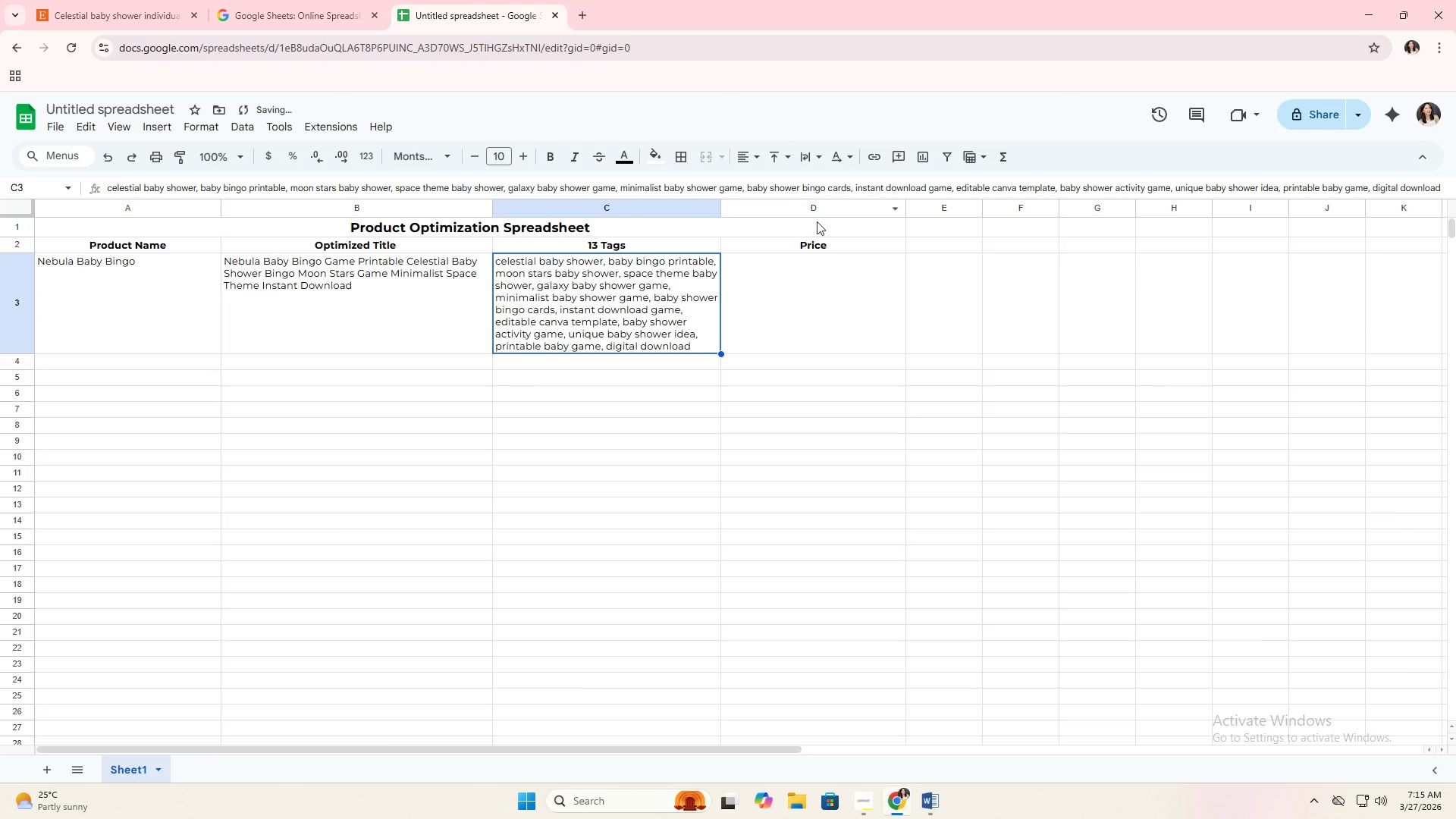 
double_click([682, 322])
 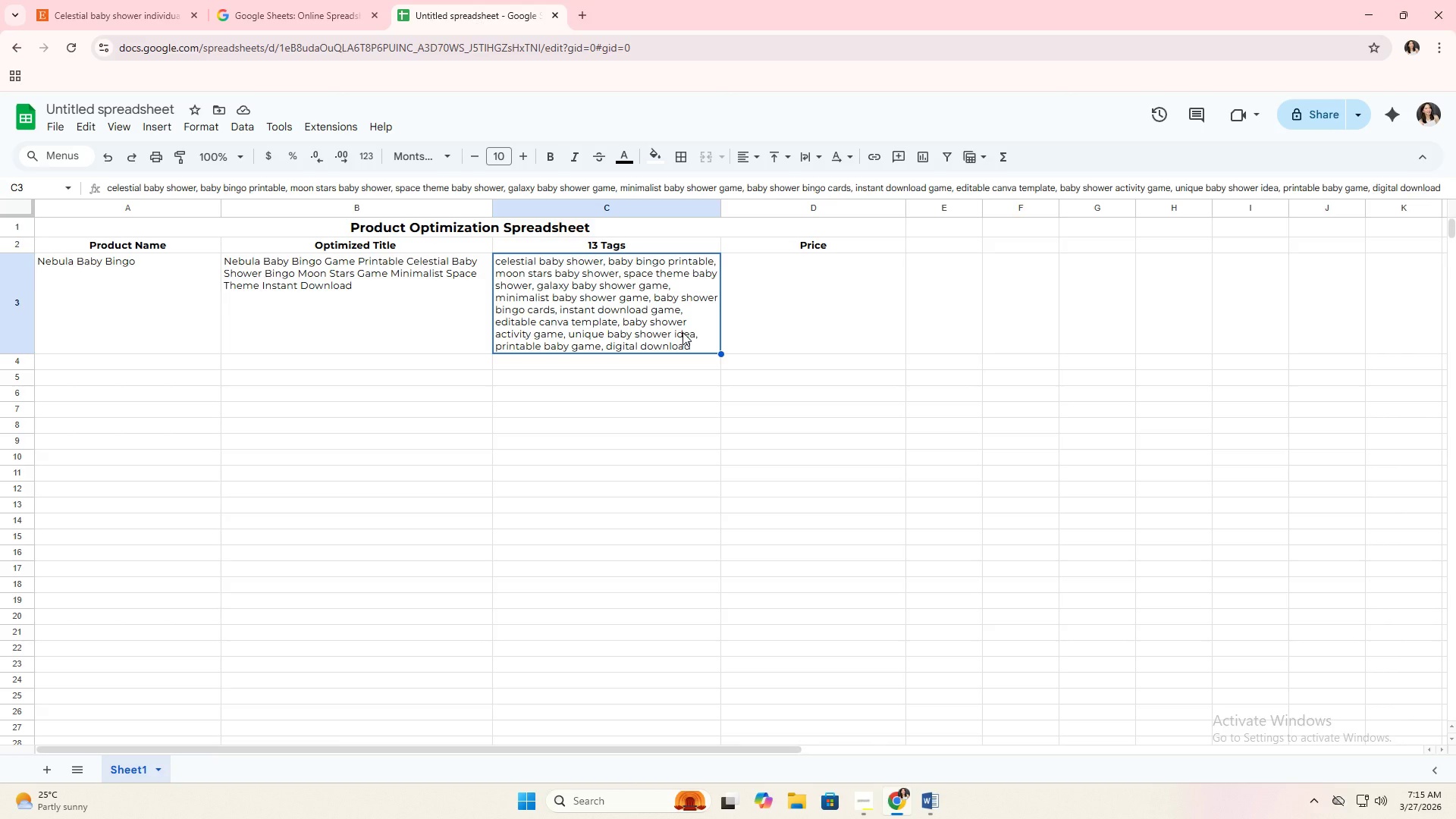 
wait(34.84)
 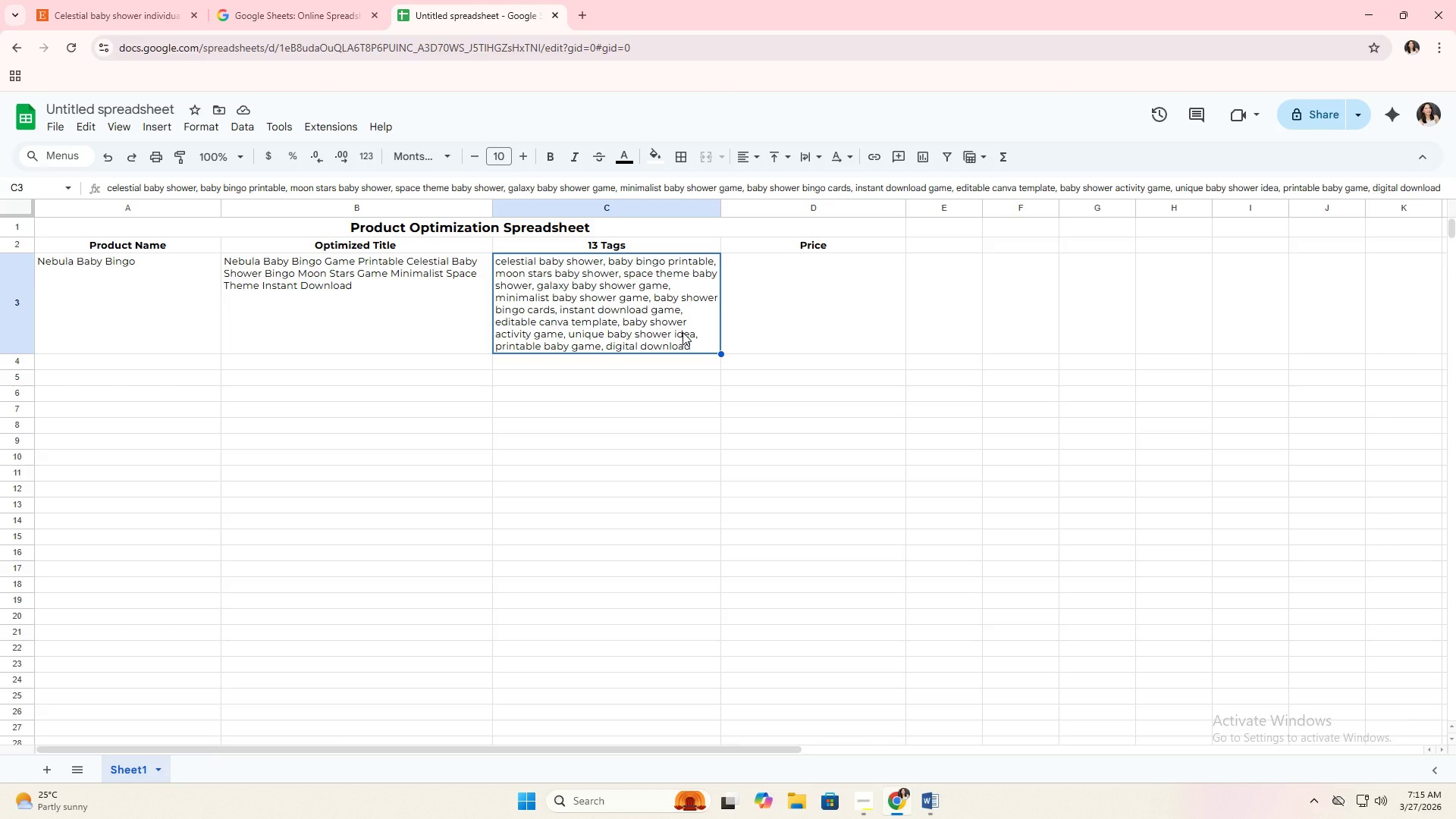 
key(ArrowRight)
 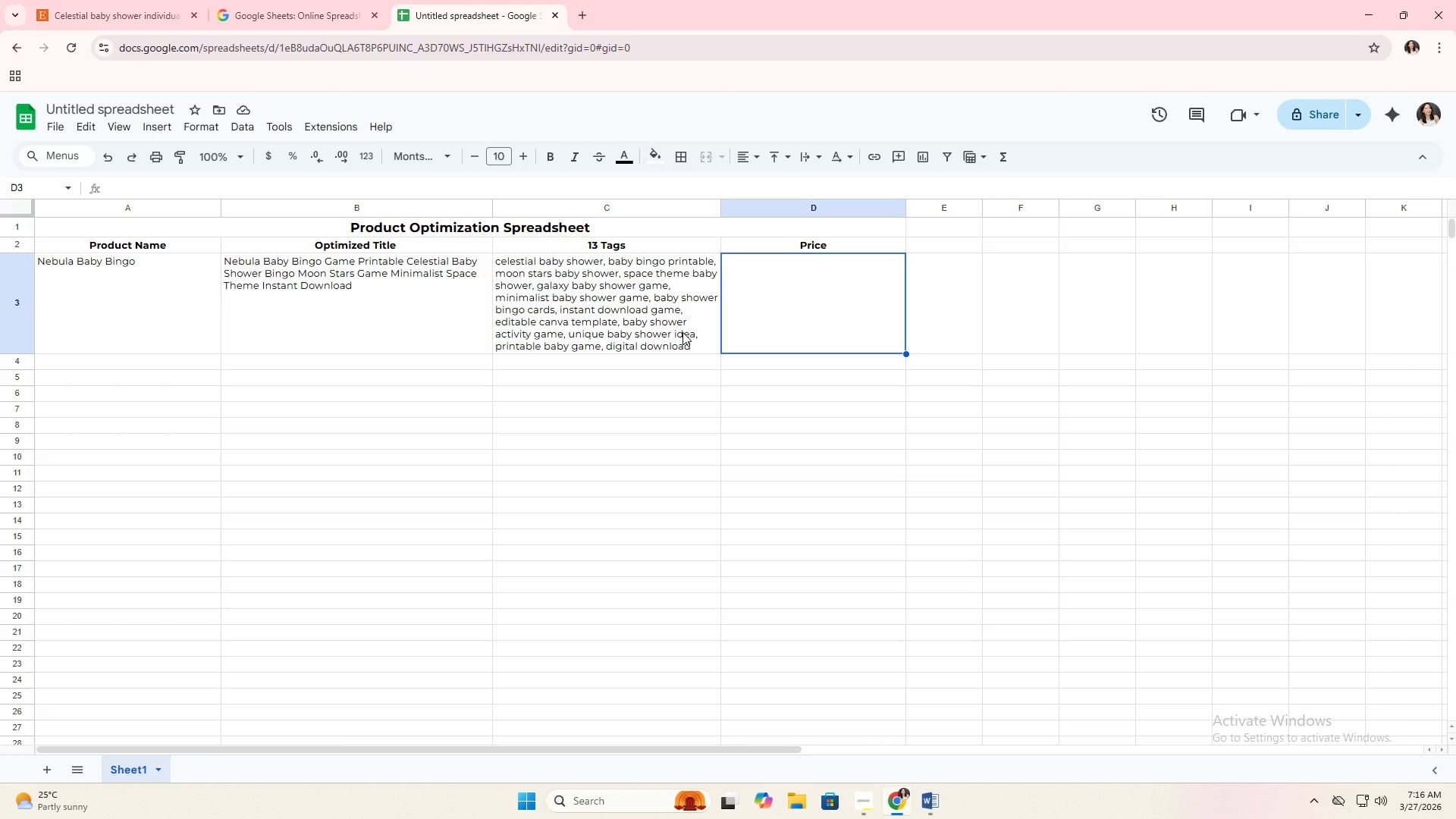 
wait(28.84)
 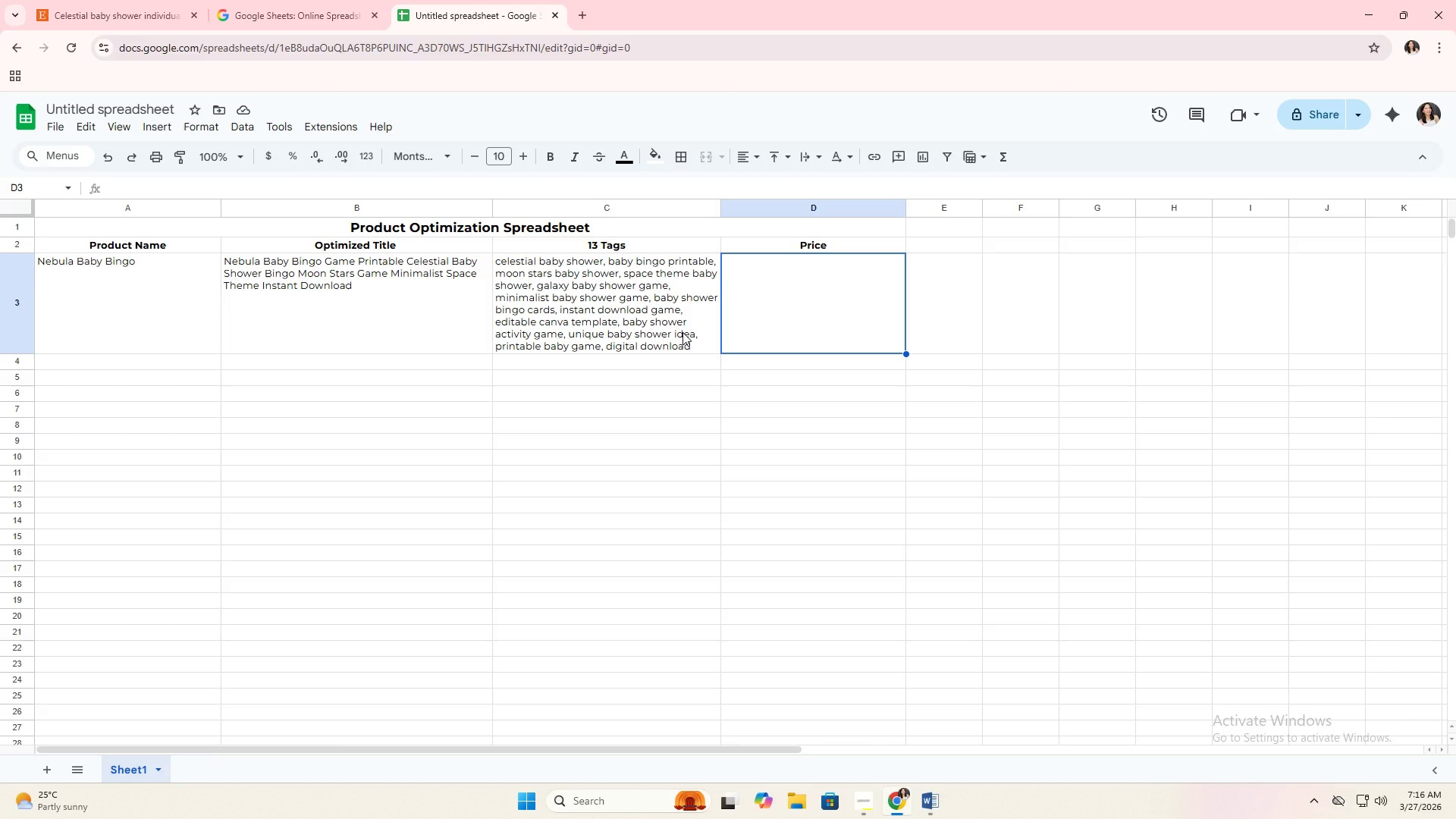 
type($3.49)
 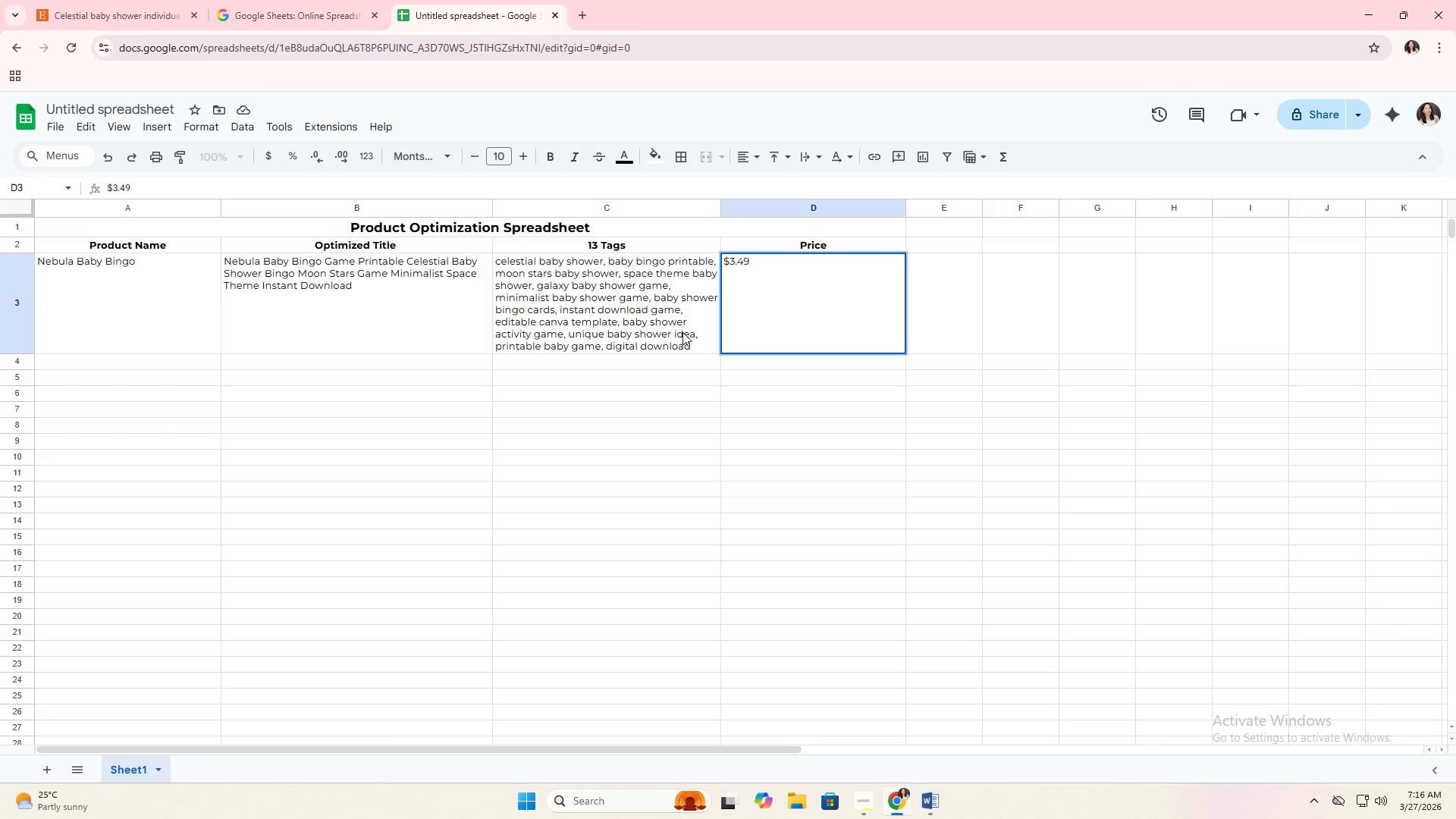 
key(Enter)
 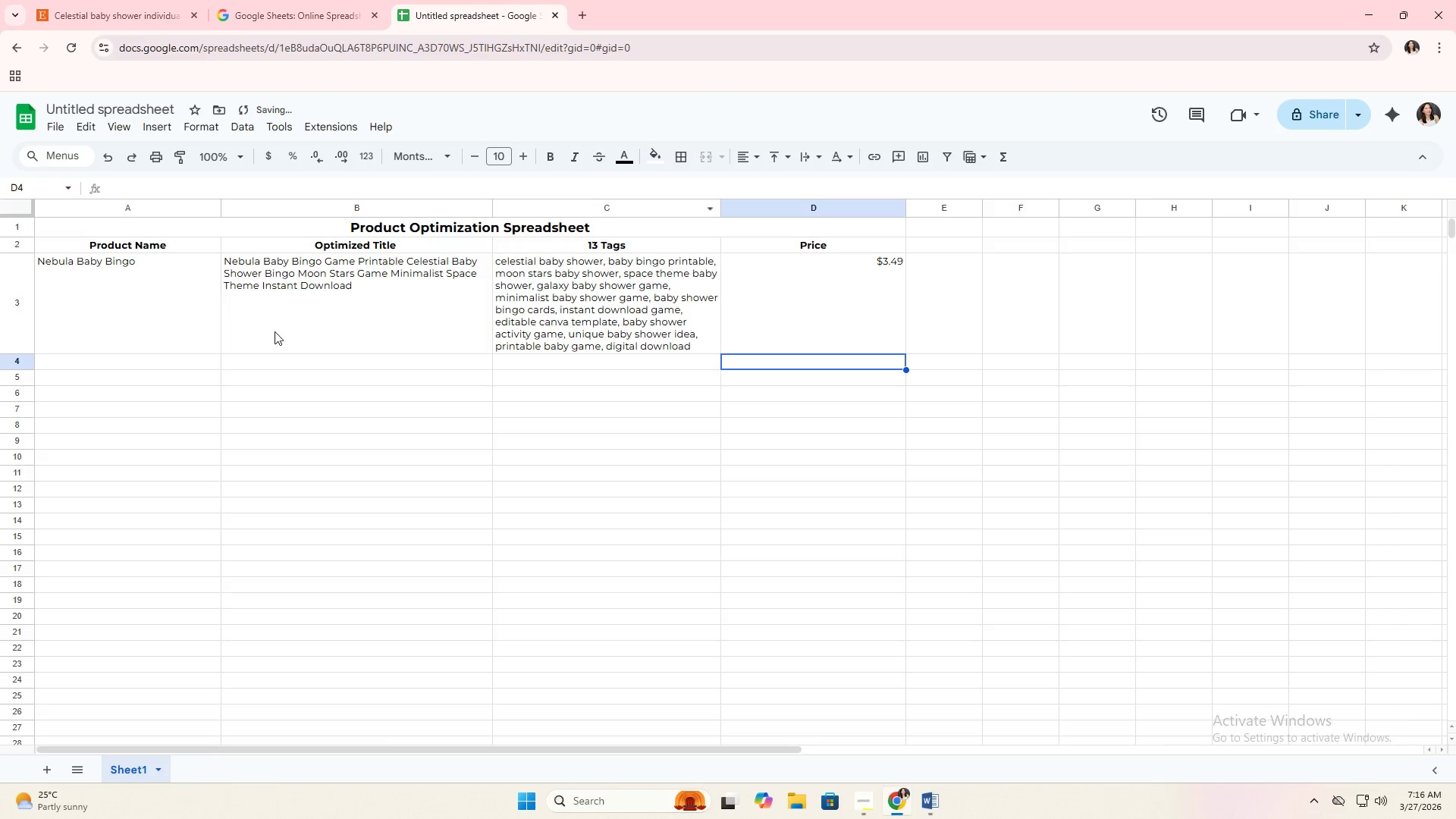 
left_click([199, 363])
 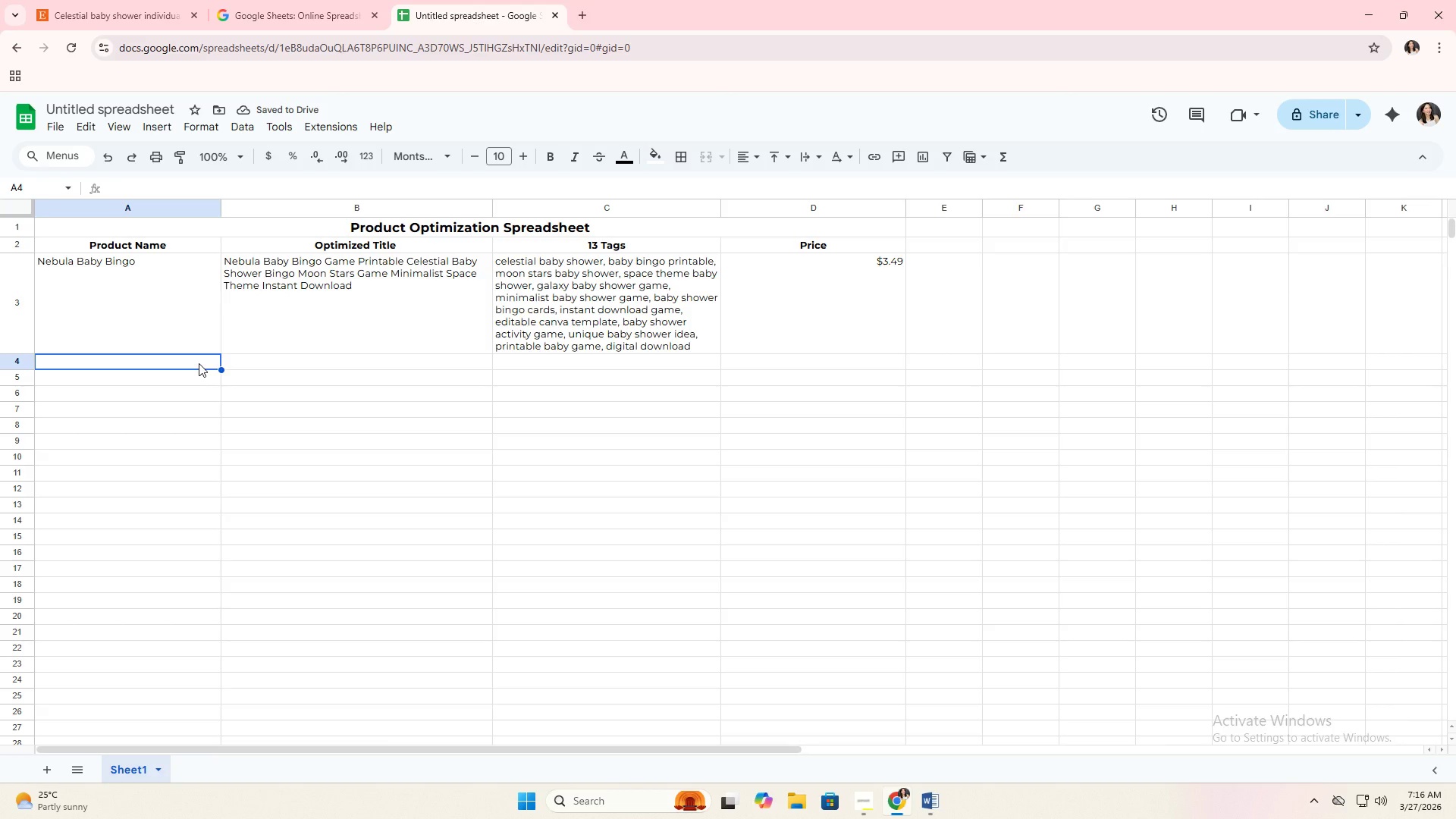 
wait(8.22)
 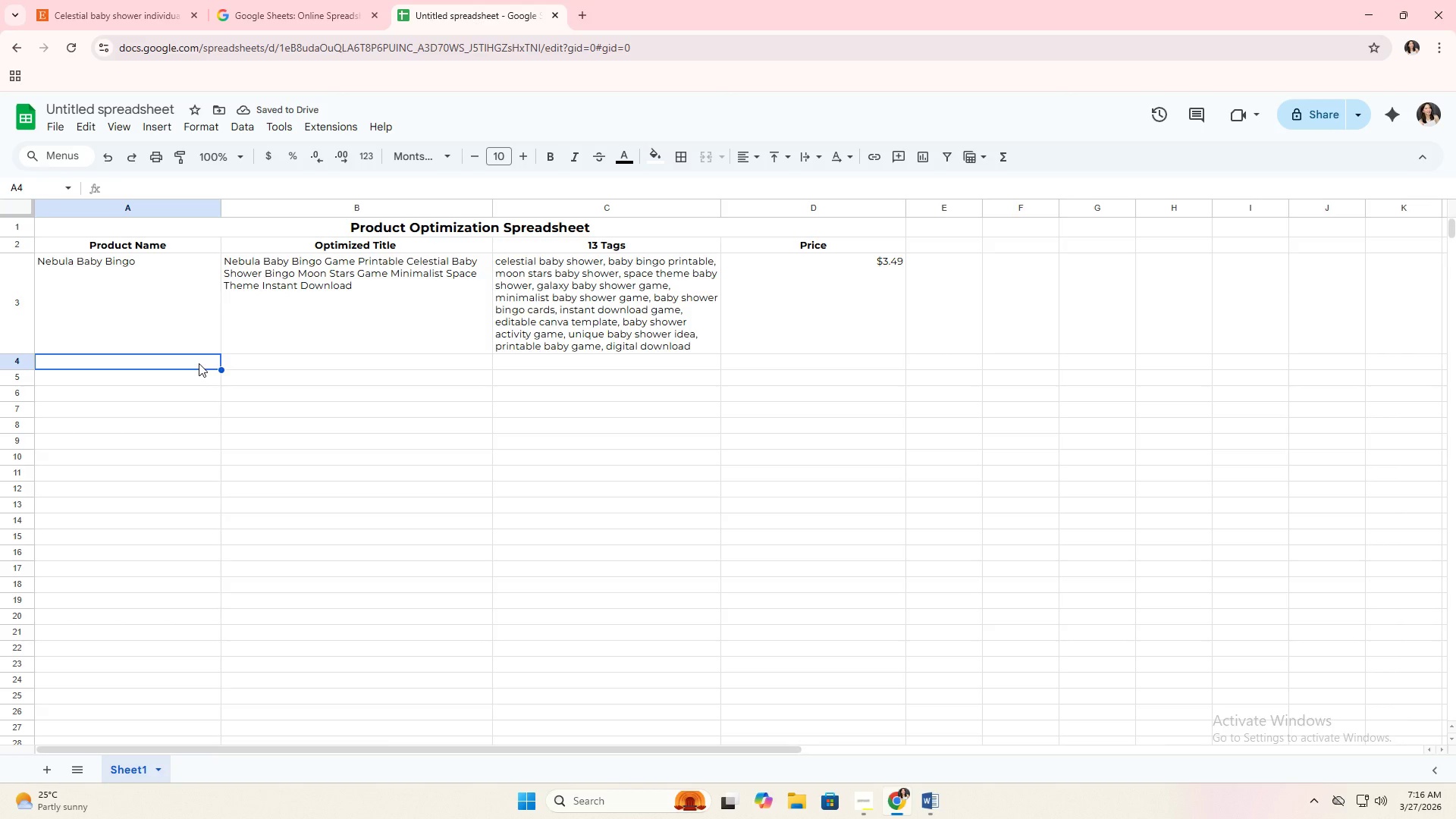 
type(Whon )
key(Backspace)
key(Backspace)
type( Knows Mommy Best)
key(Tab)
 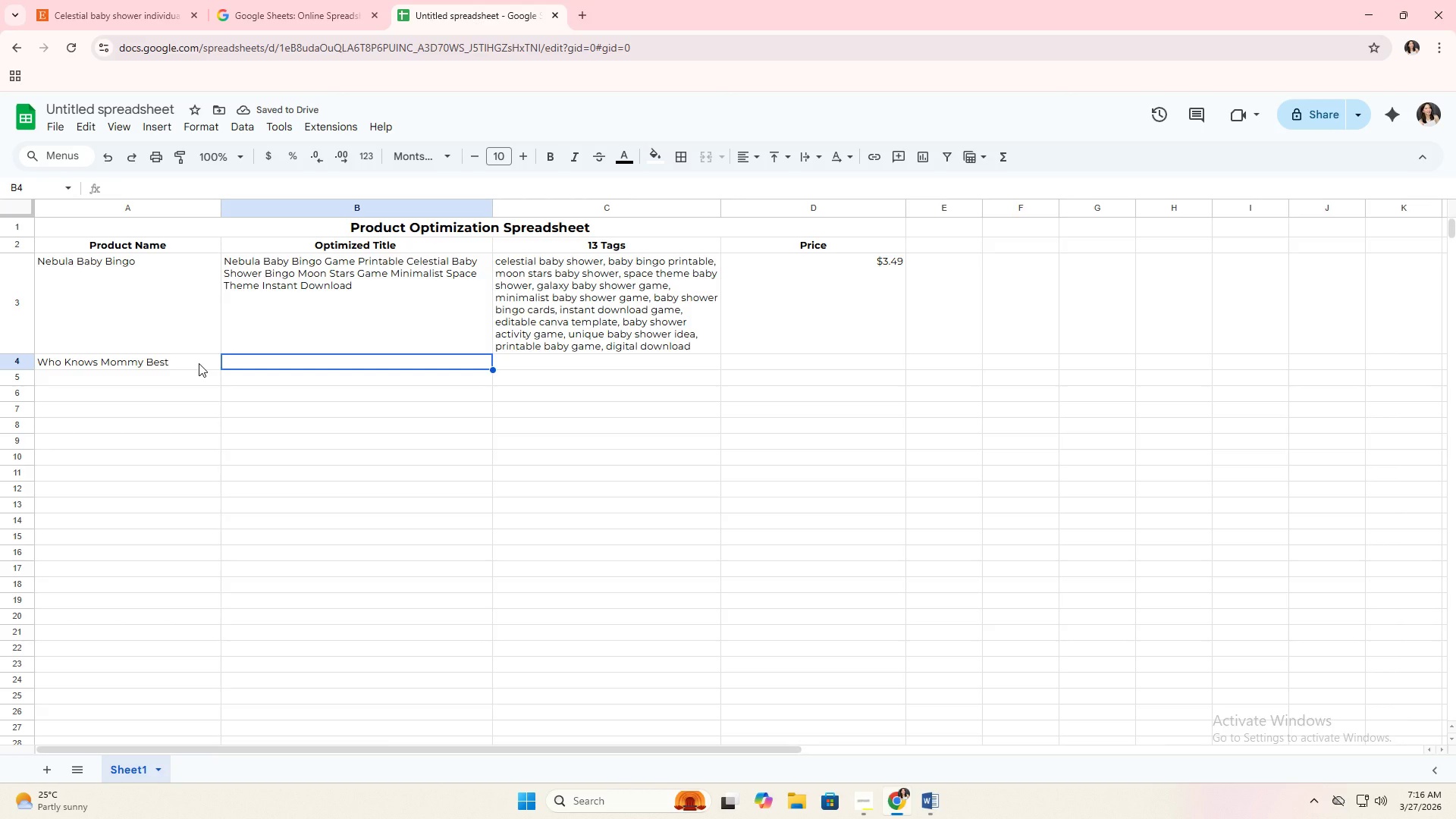 
type(Nebula Who Knows Mommy Best Game Celestial Baby Shower Moon Starts )
key(Backspace)
key(Backspace)
key(Backspace)
type(s)
 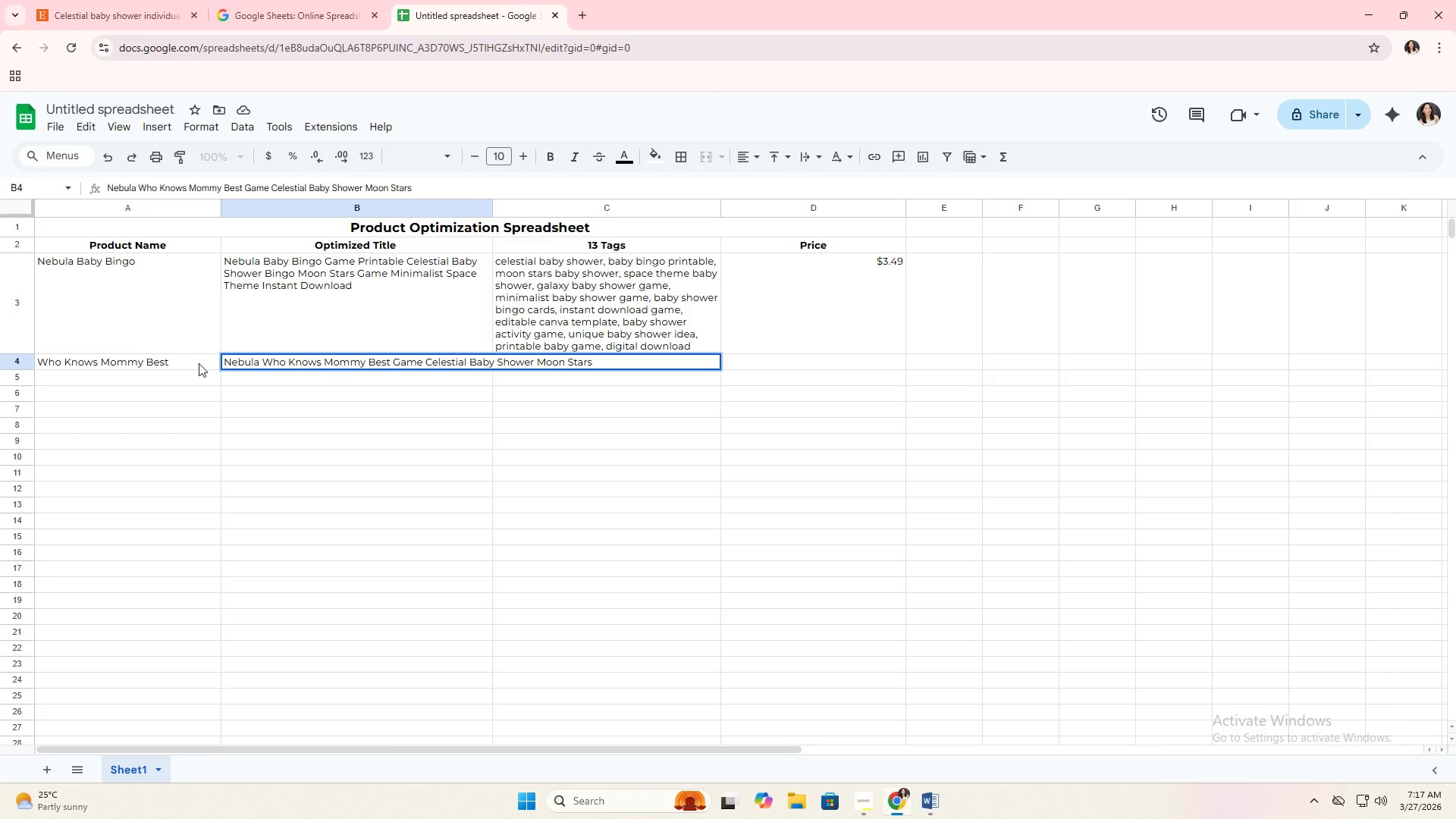 
wait(29.14)
 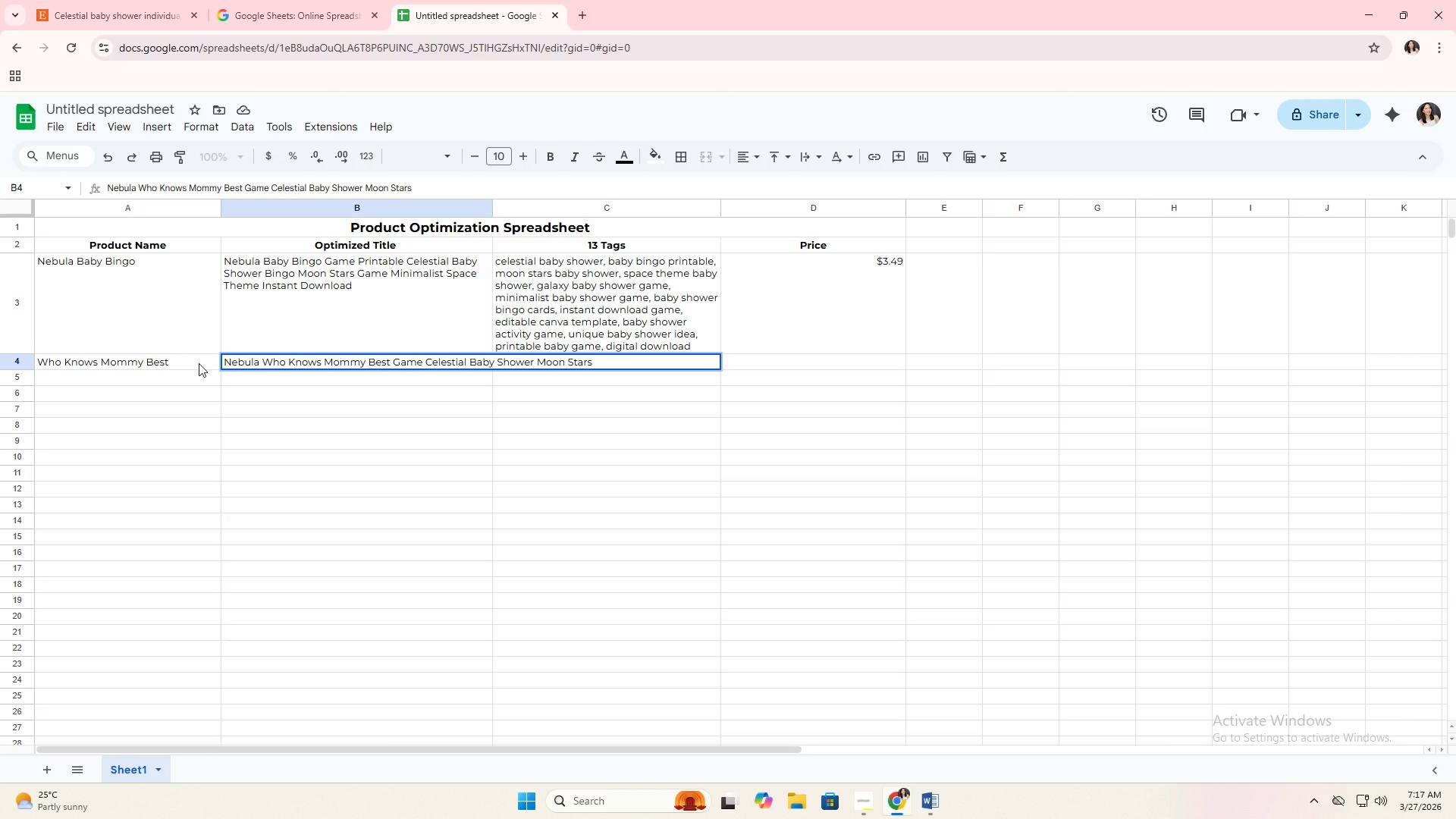 
type( Printable Minimalist Baby Shower )
 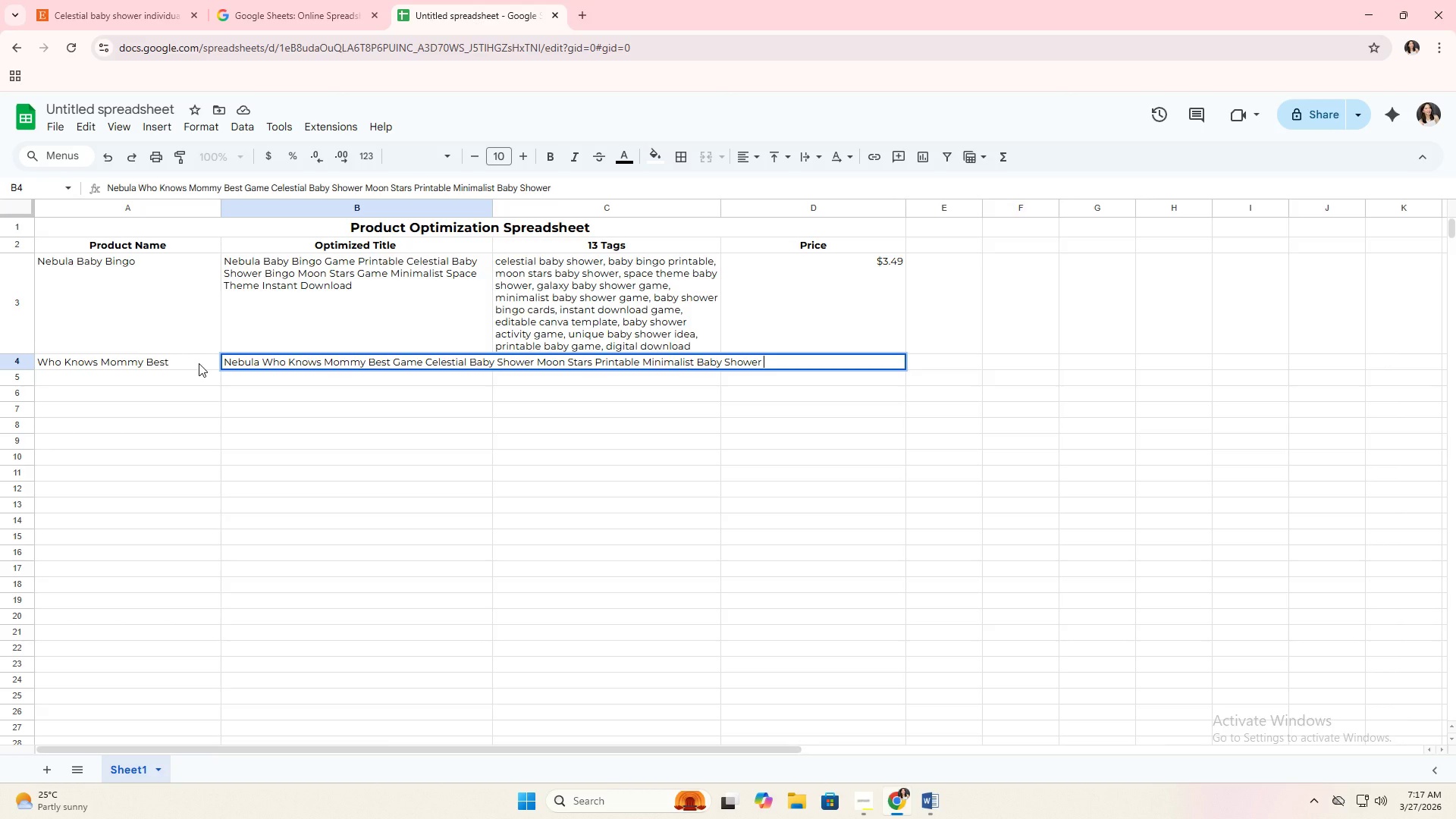 
wait(6.08)
 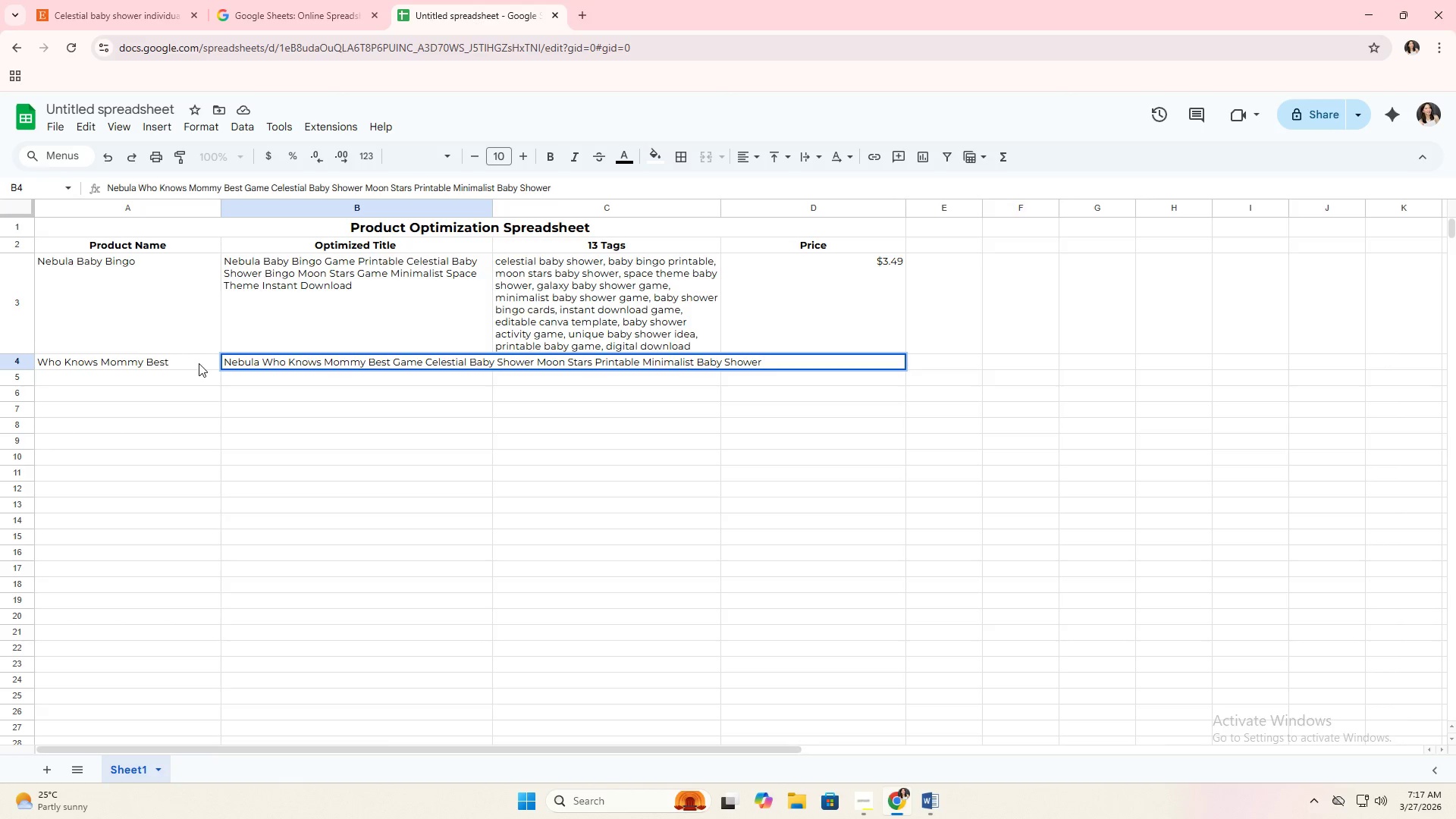 
type(Activity Instant Download)
 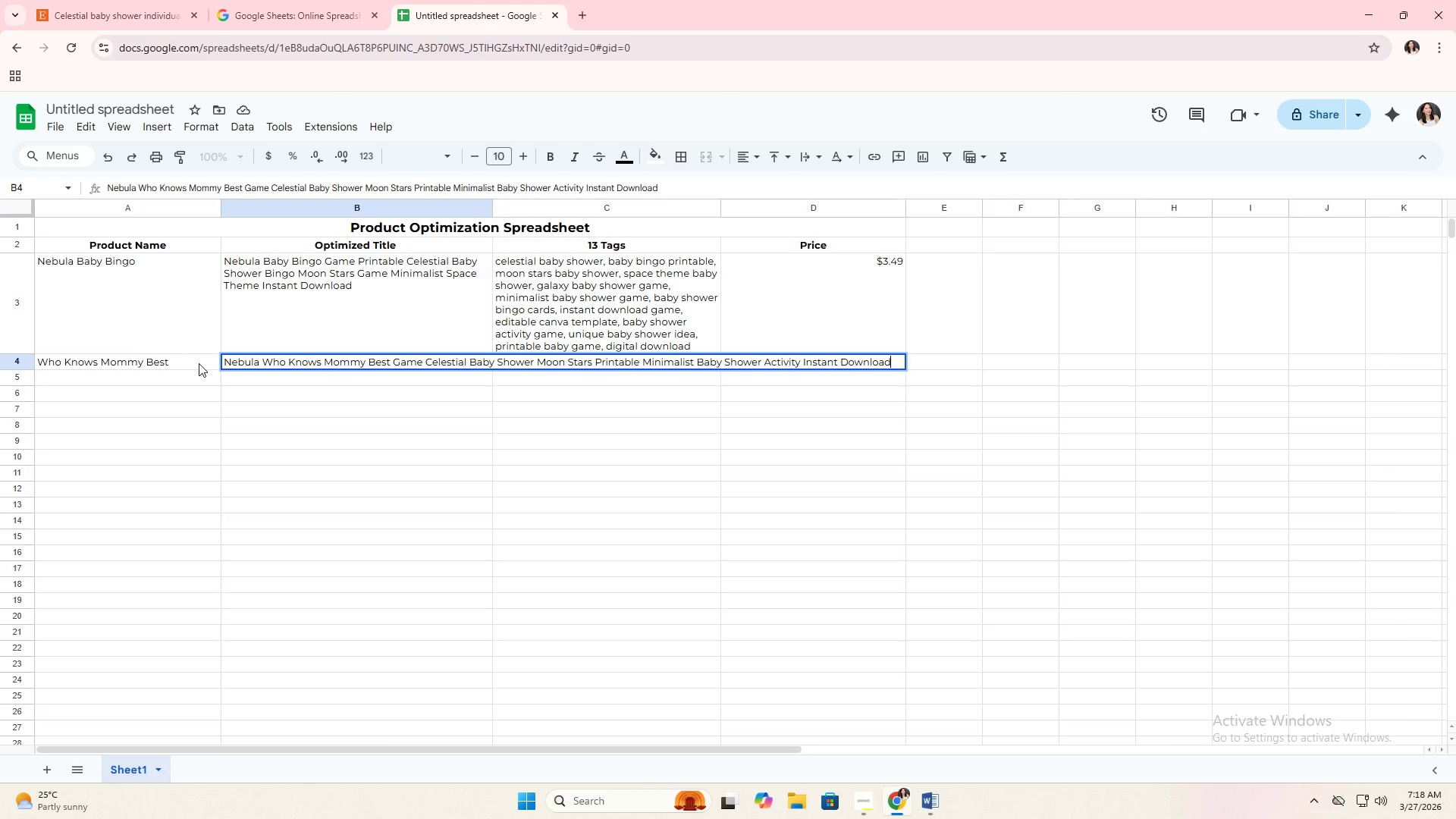 
key(Enter)
 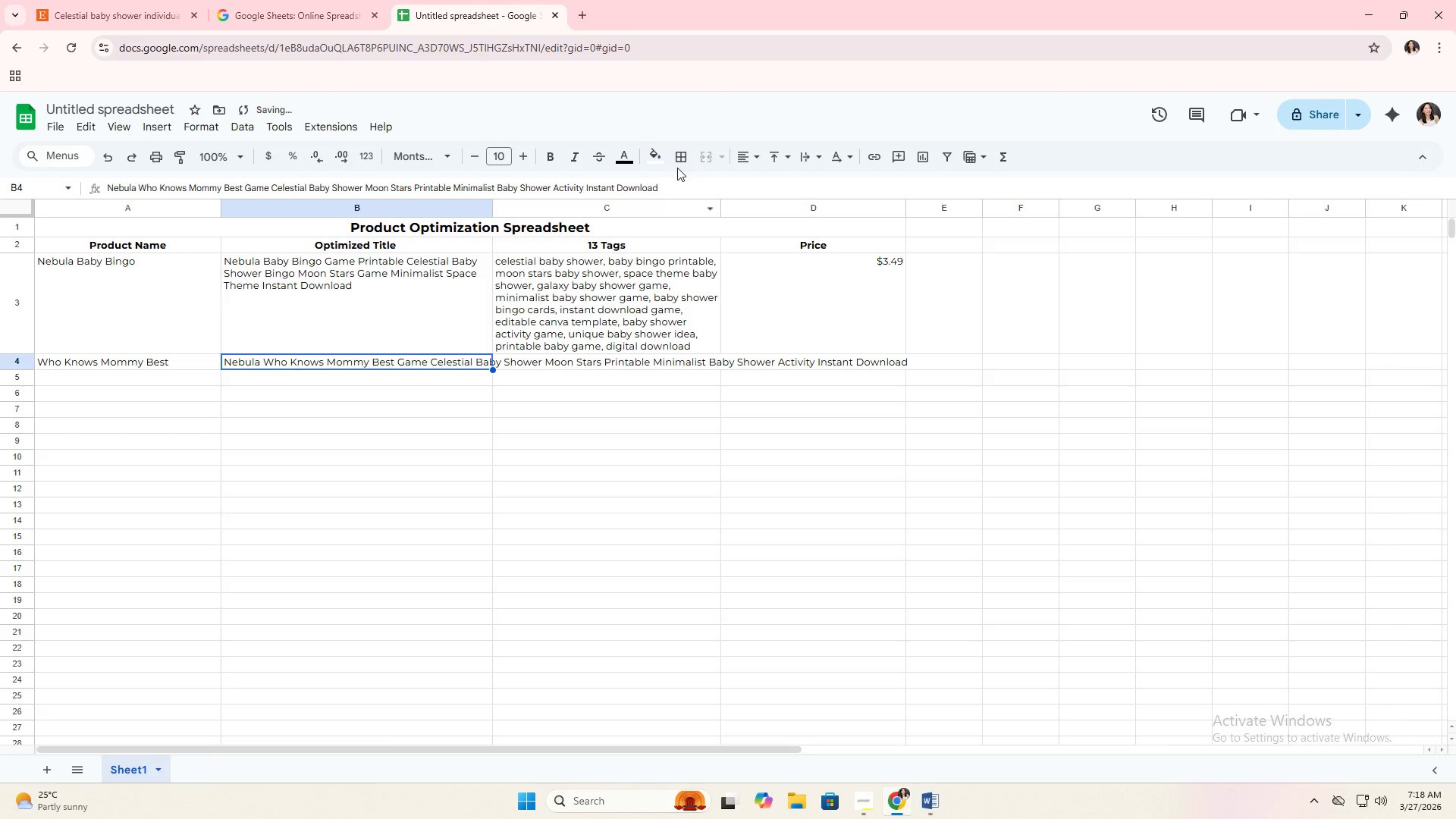 
left_click([803, 165])
 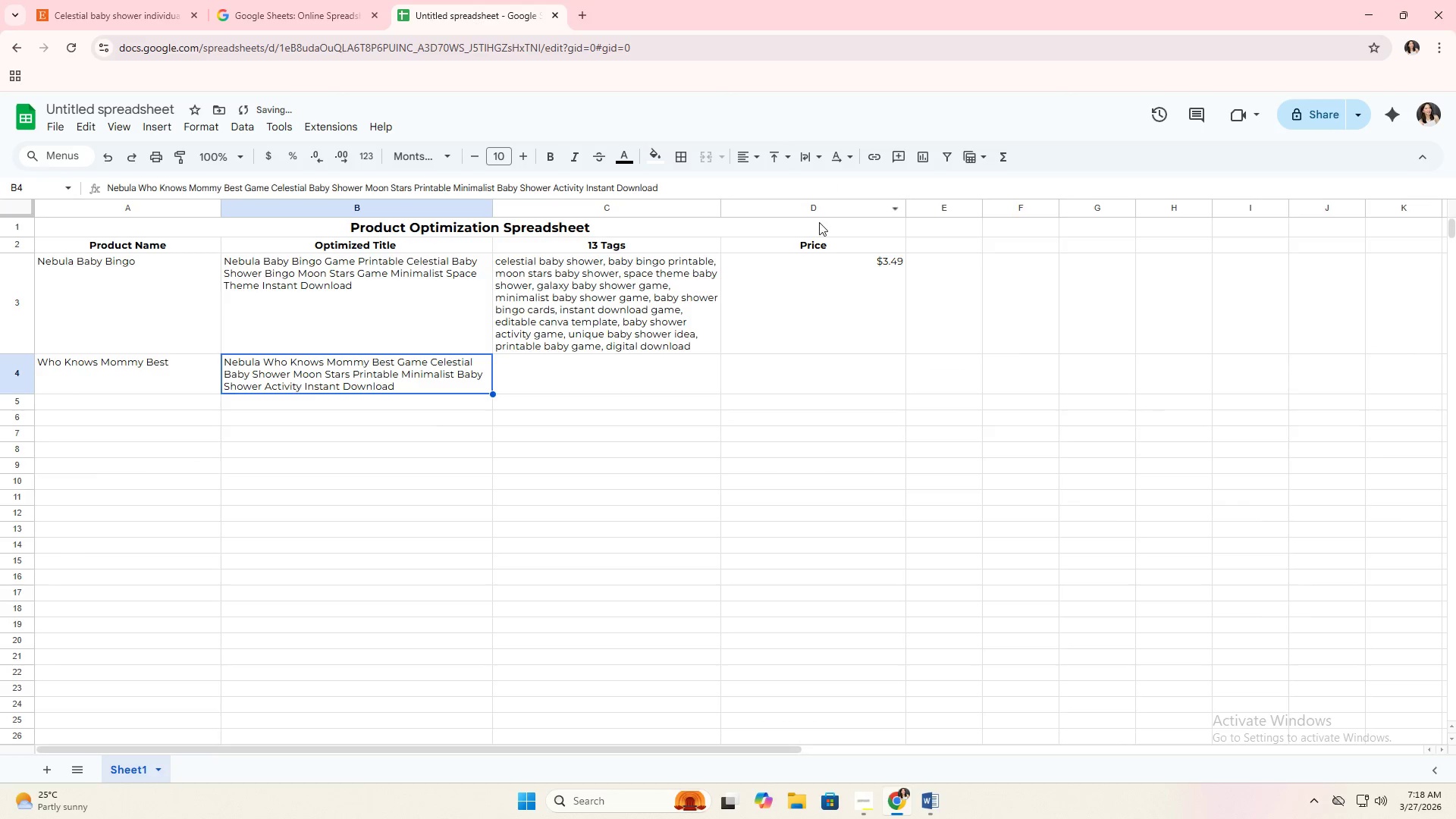 
double_click([610, 395])
 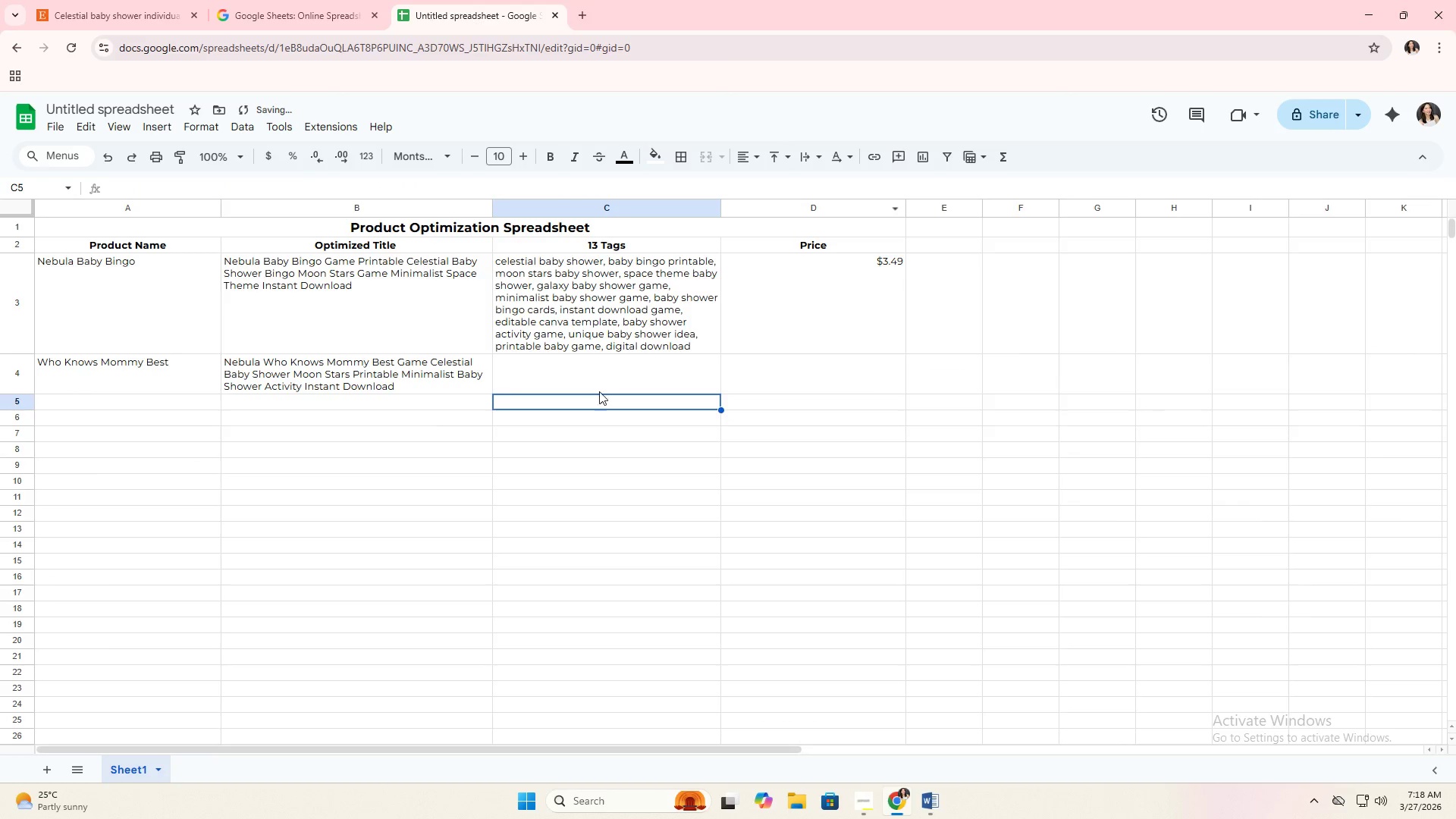 
triple_click([598, 382])
 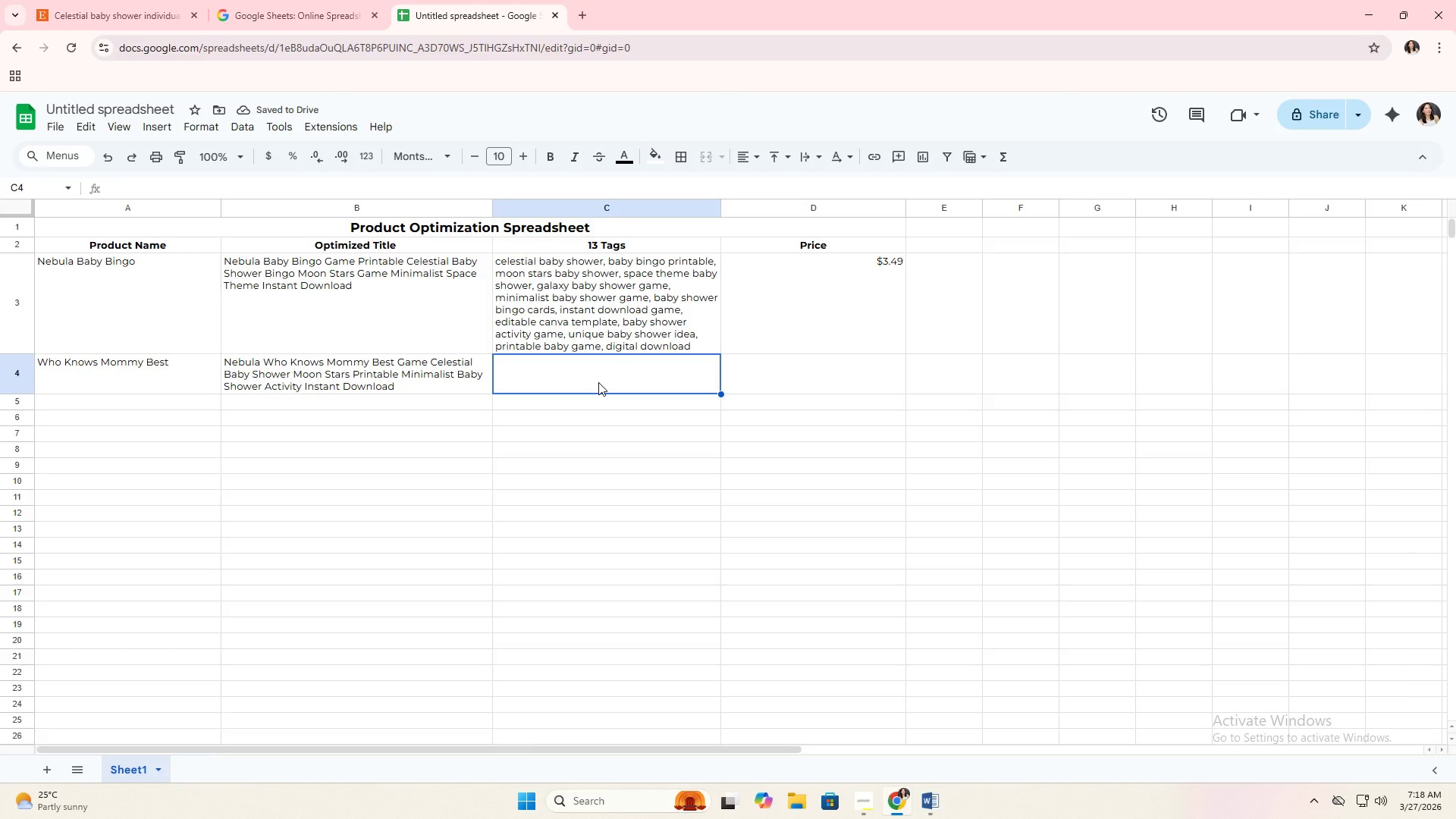 
type(who knows mommy best, baby shower trivia game )
key(Backspace)
type(, celestial baby shower game, moon stars theme baby, space baby shower idea, )
 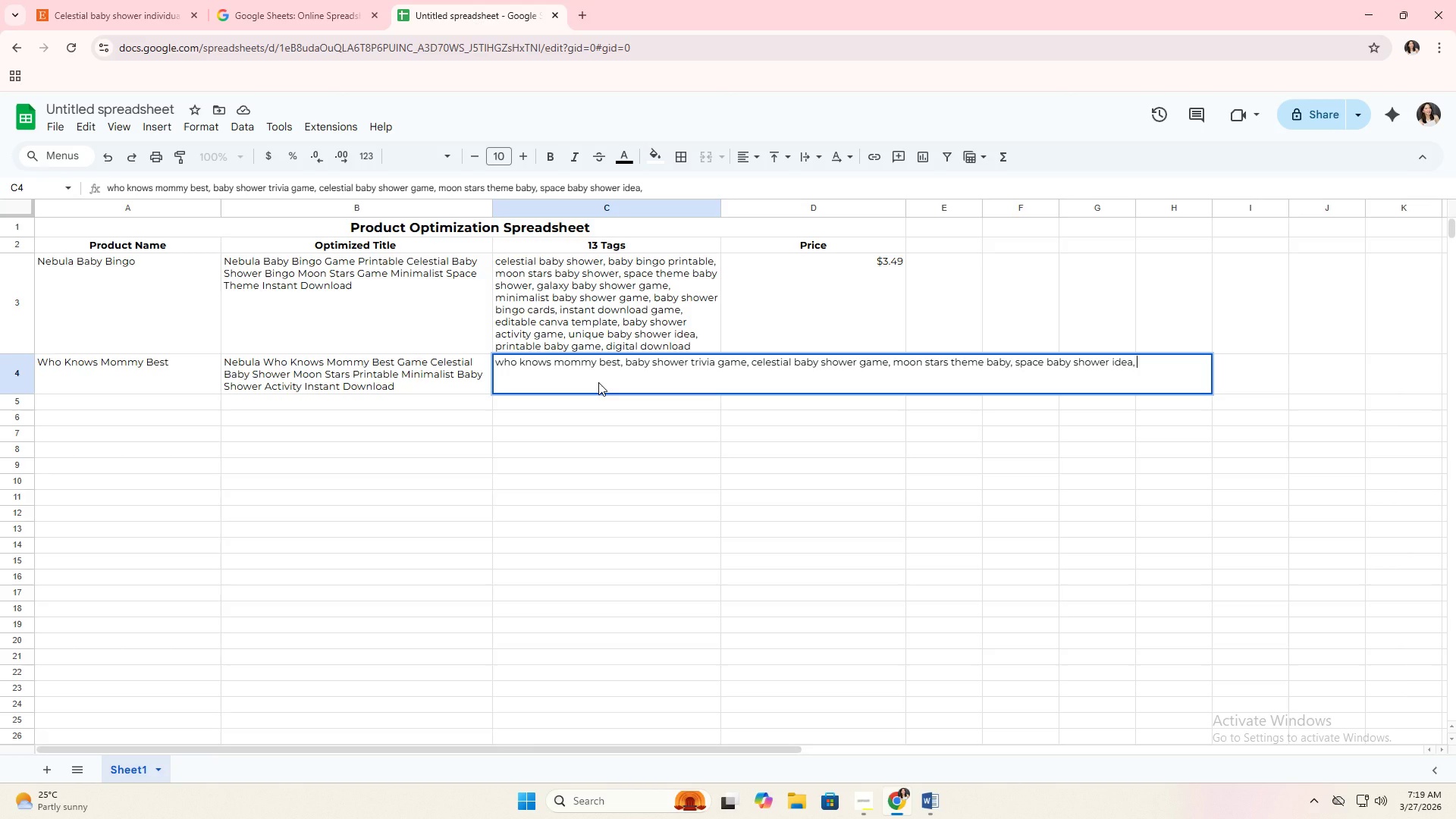 
wait(11.42)
 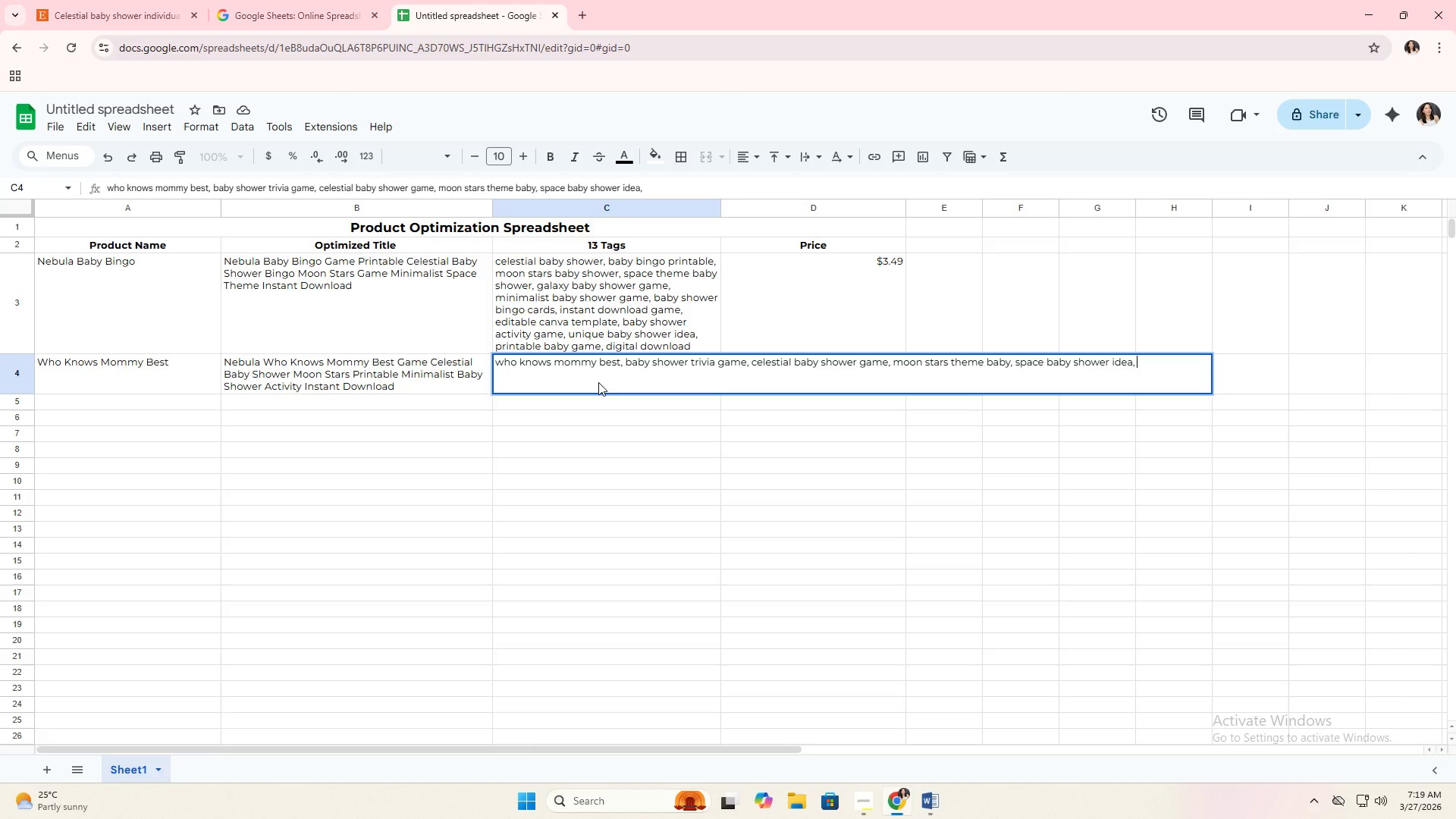 
type(printable baby shower game, minimalist bay)
key(Backspace)
type(by showrs)
key(Backspace)
key(Backspace)
type(ers )
 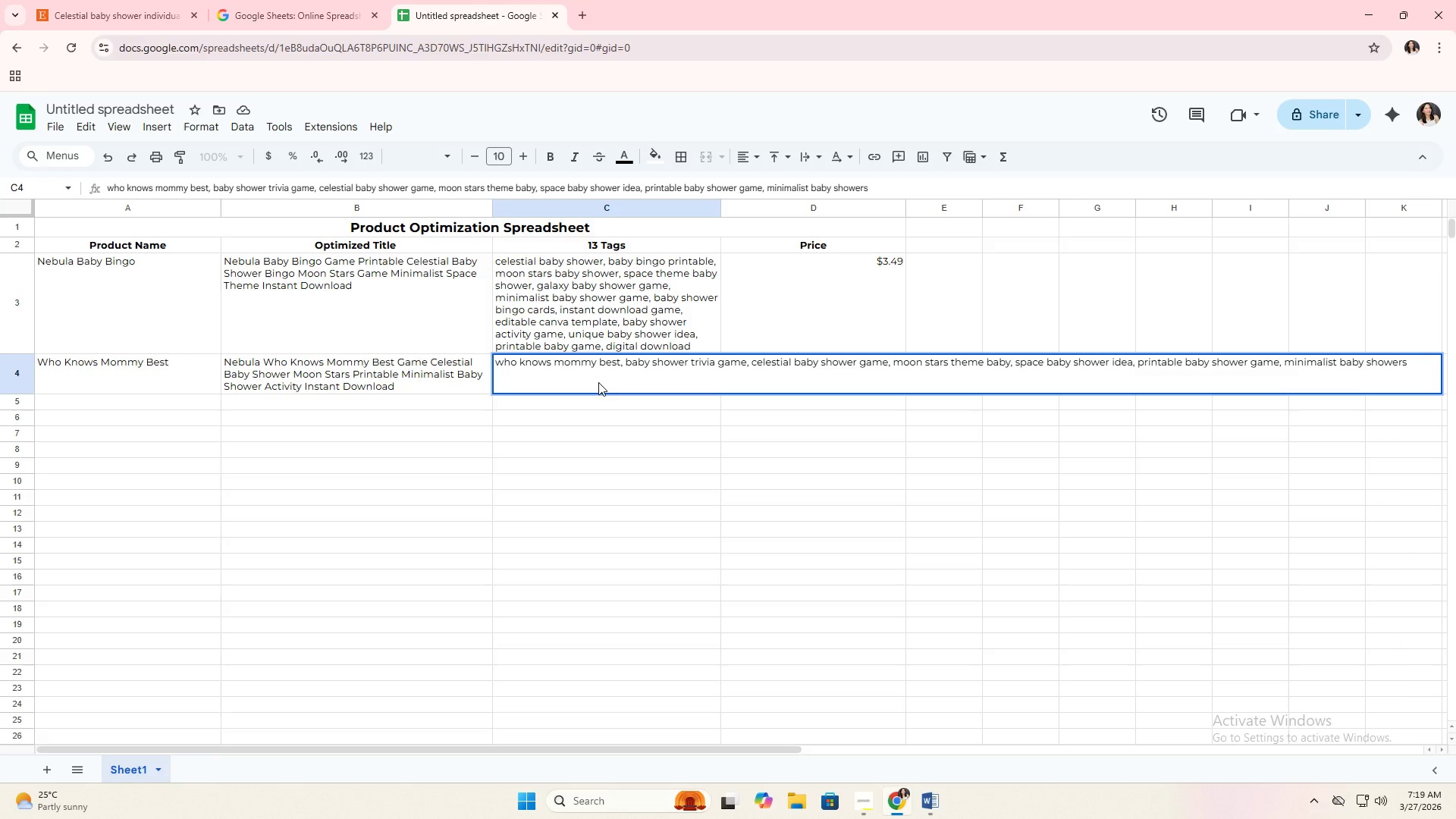 
wait(12.03)
 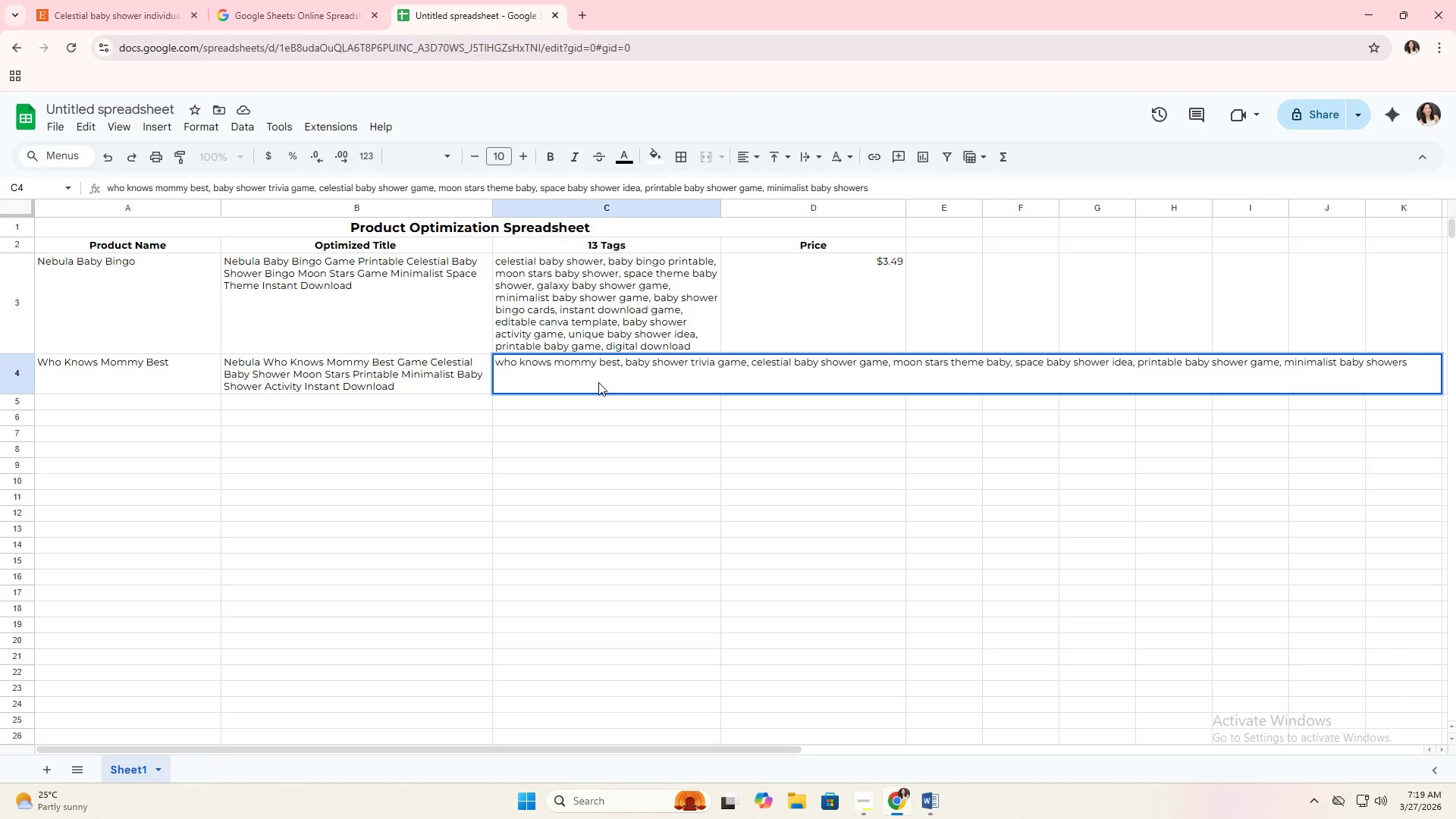 
key(Backspace)
key(Backspace)
type( game, )
 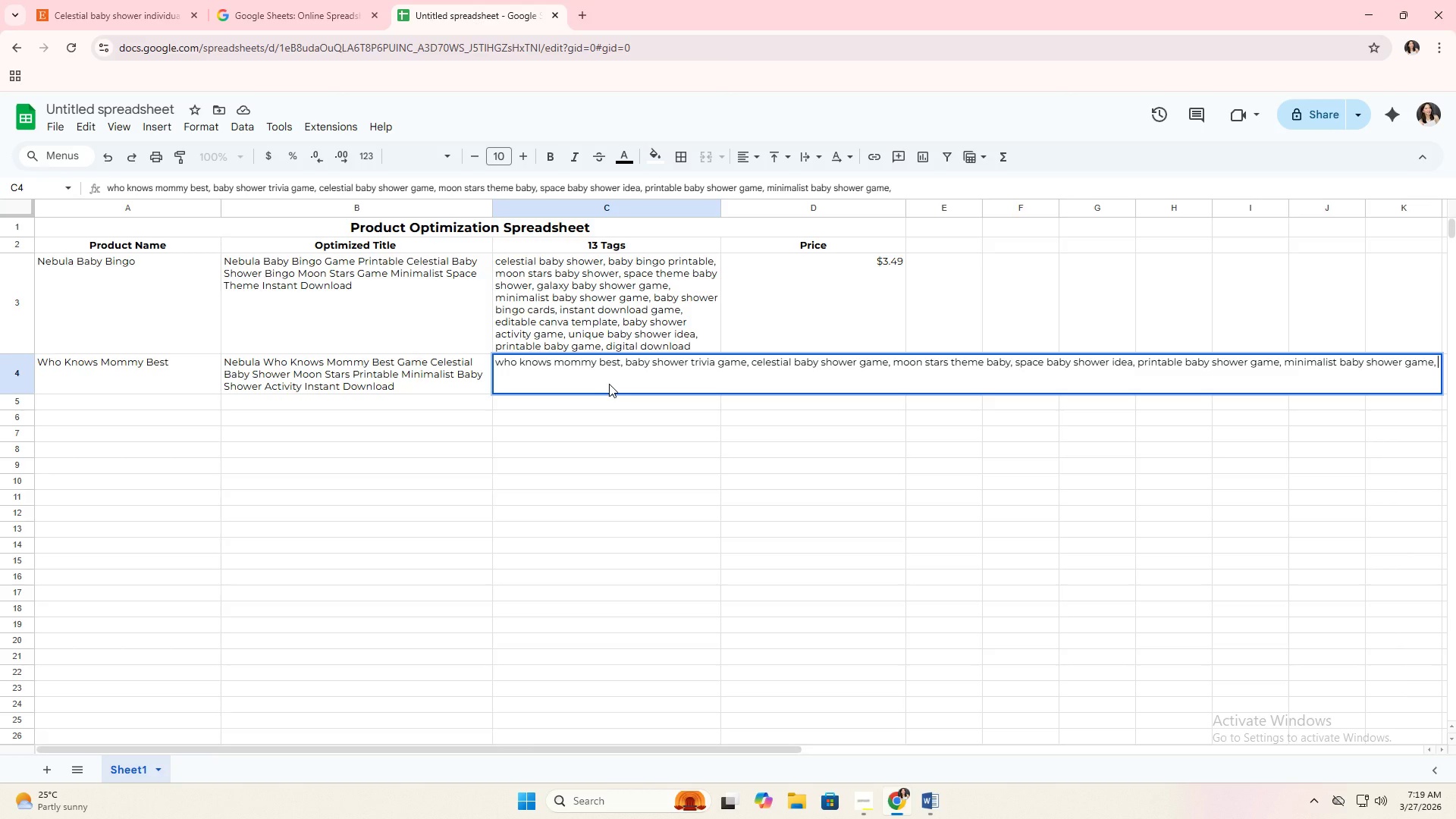 
wait(7.22)
 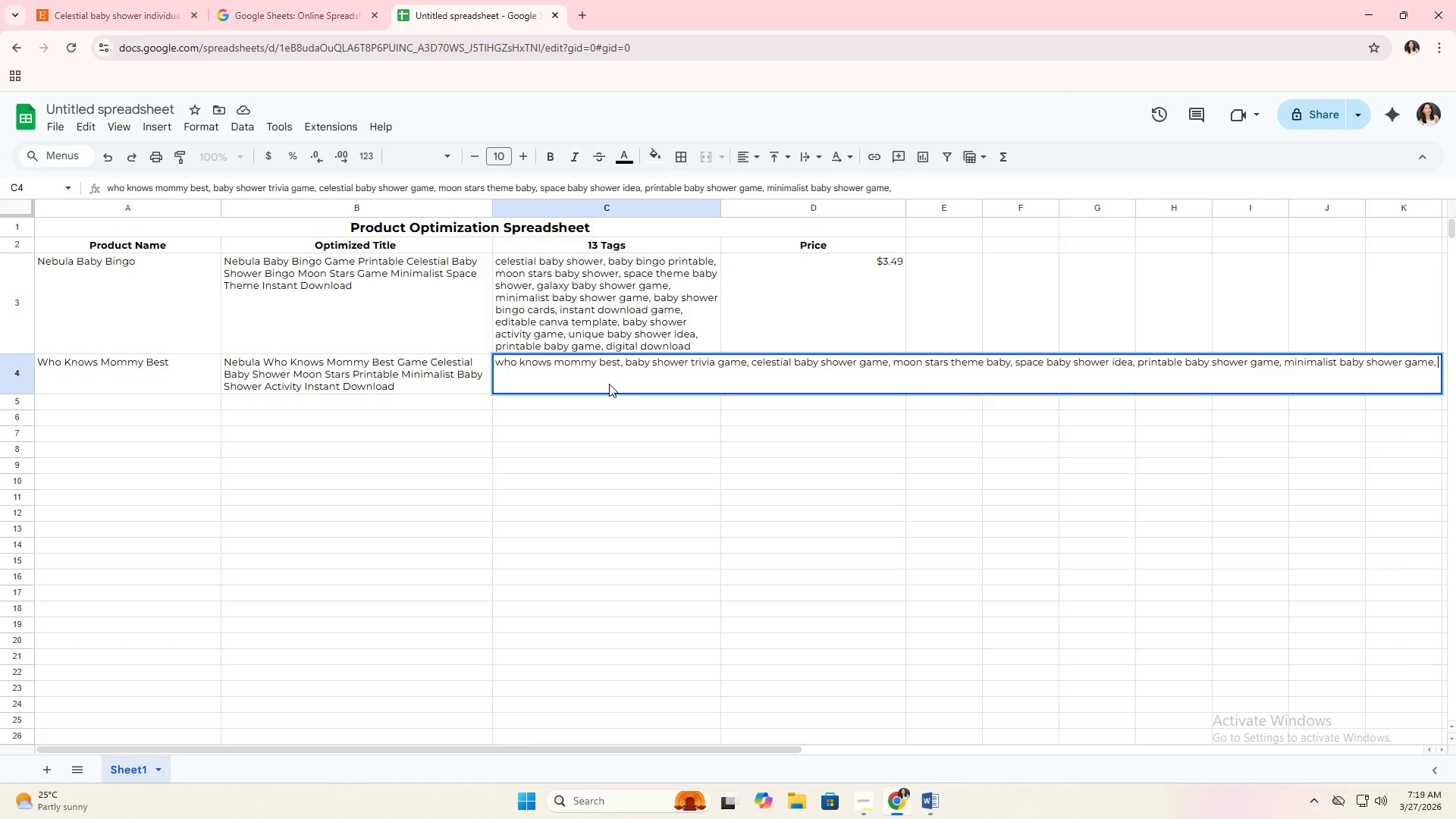 
type(instant download)
 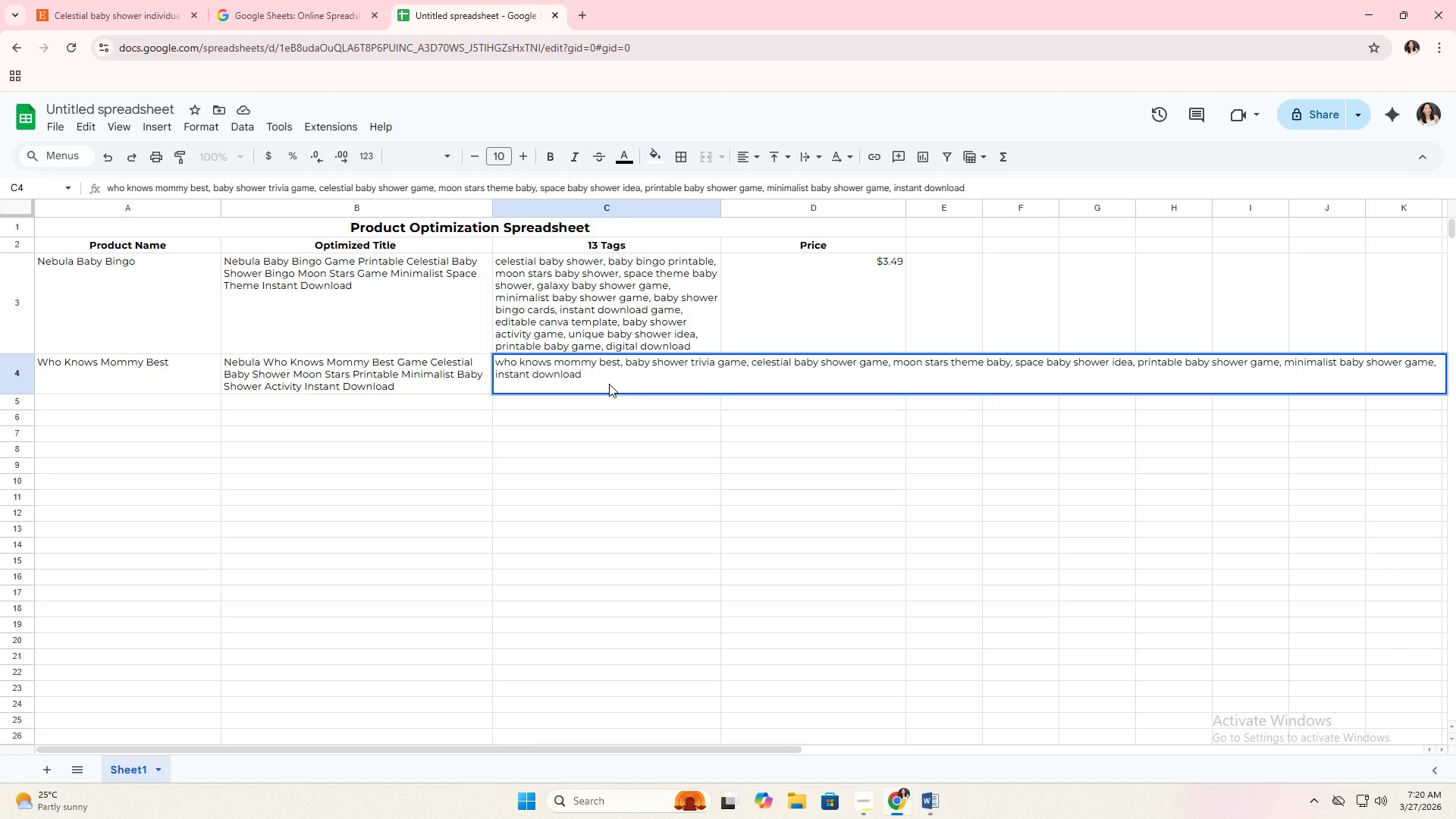 
wait(18.39)
 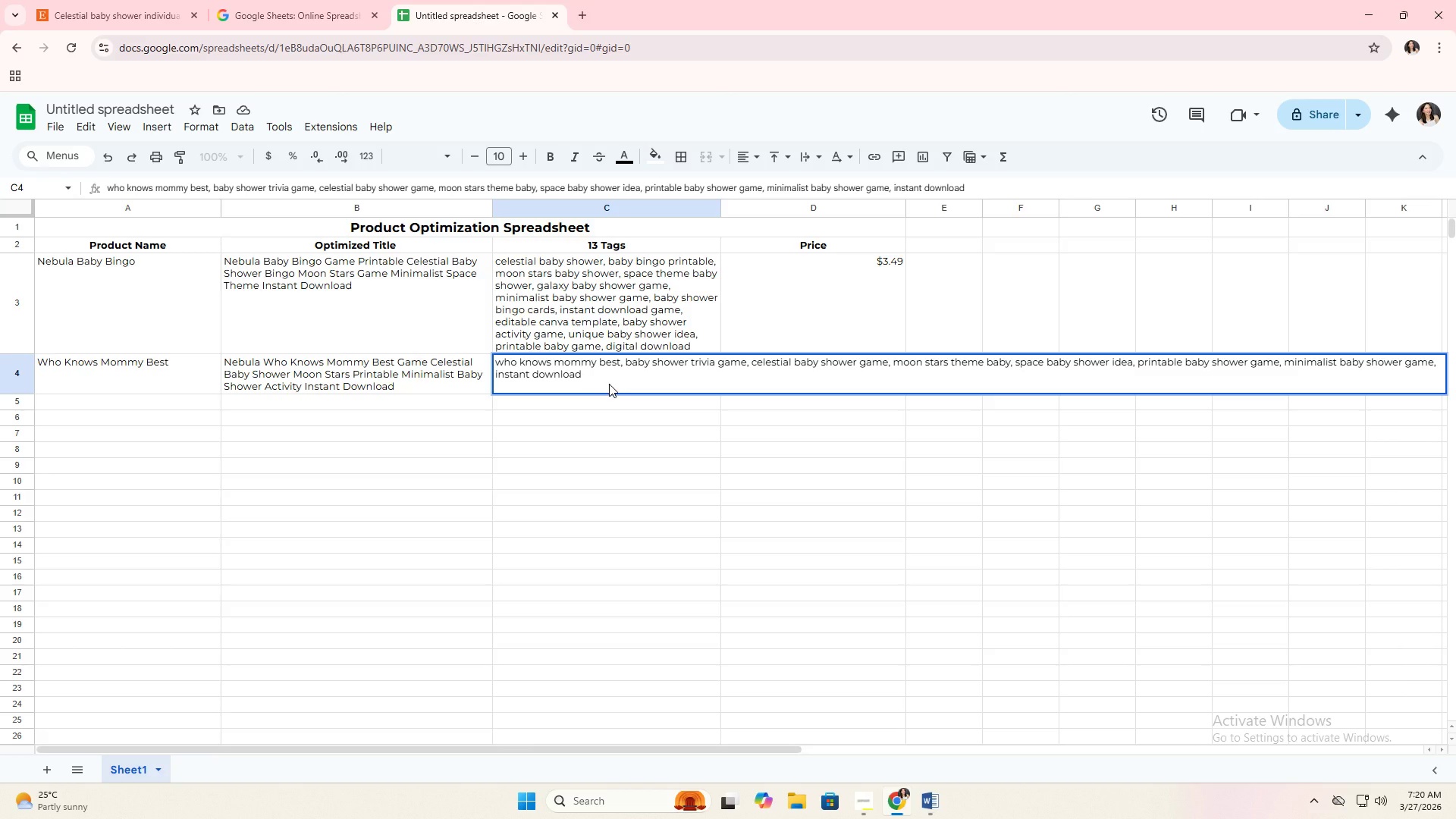 
type( printable, )
 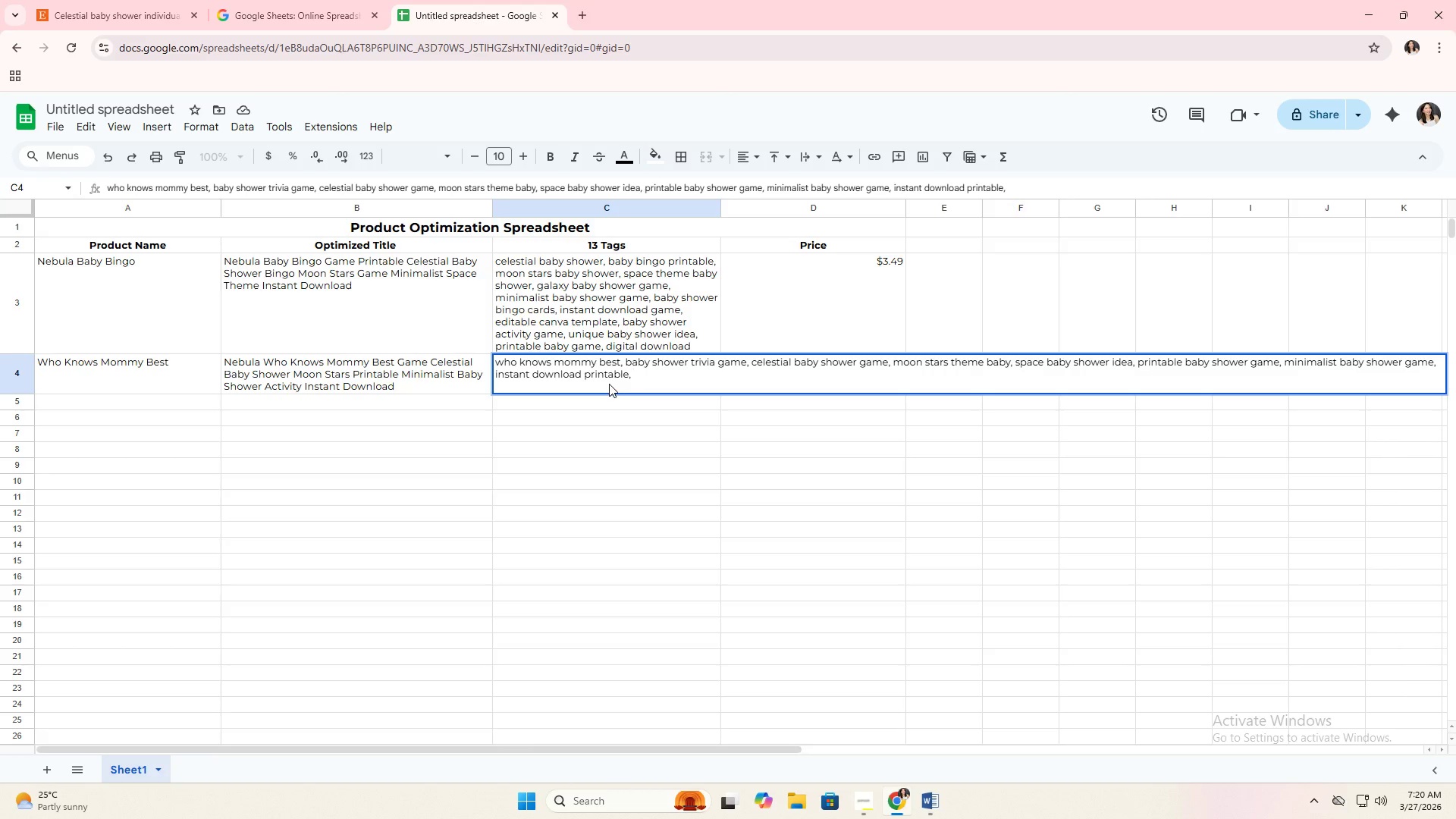 
type(editable canva game, fun baby shower activity )
key(Backspace)
type(, galaxy theme party )
key(Backspace)
type(, baby trivia printable, unique baby game)
 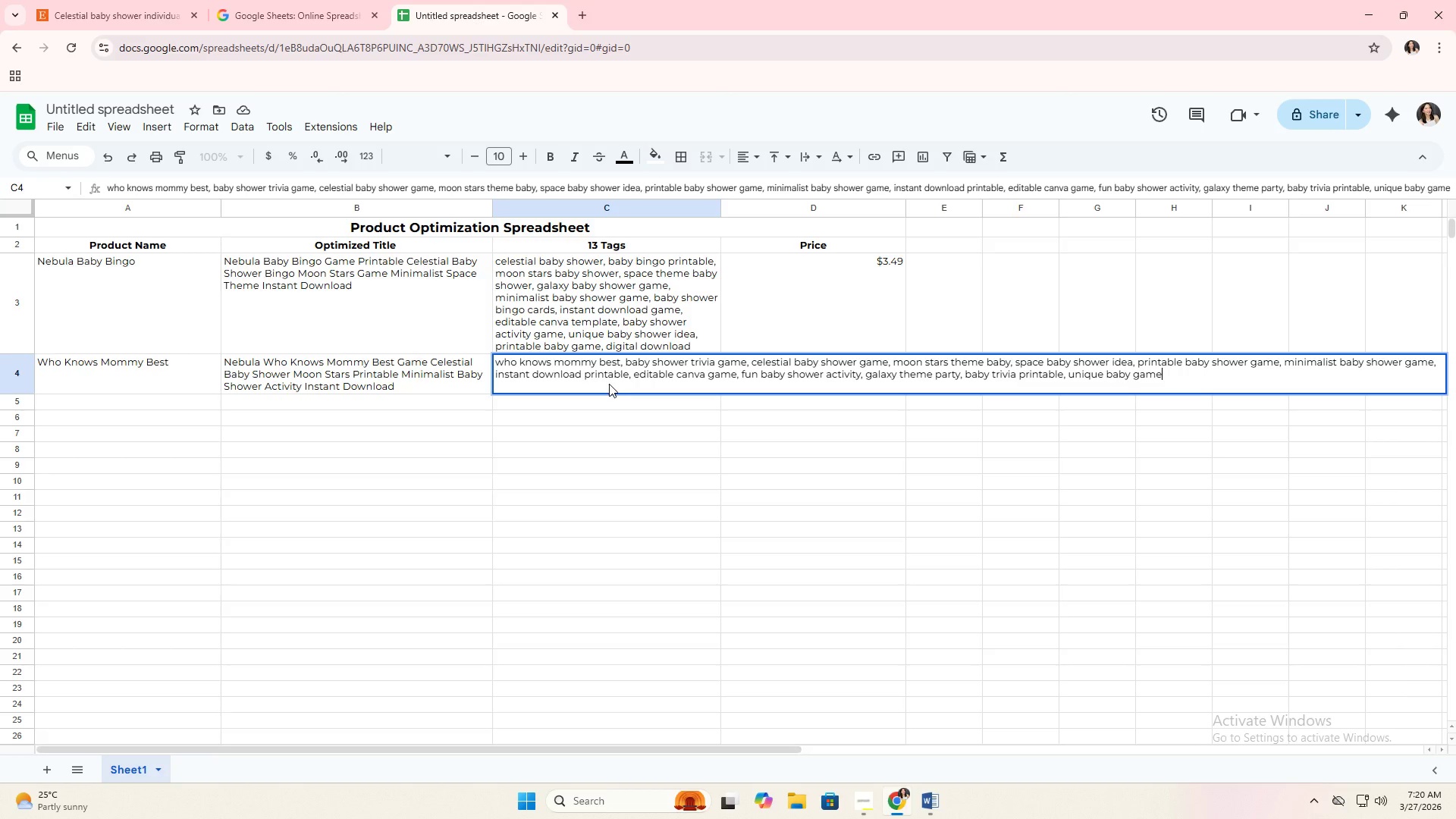 
key(Enter)
 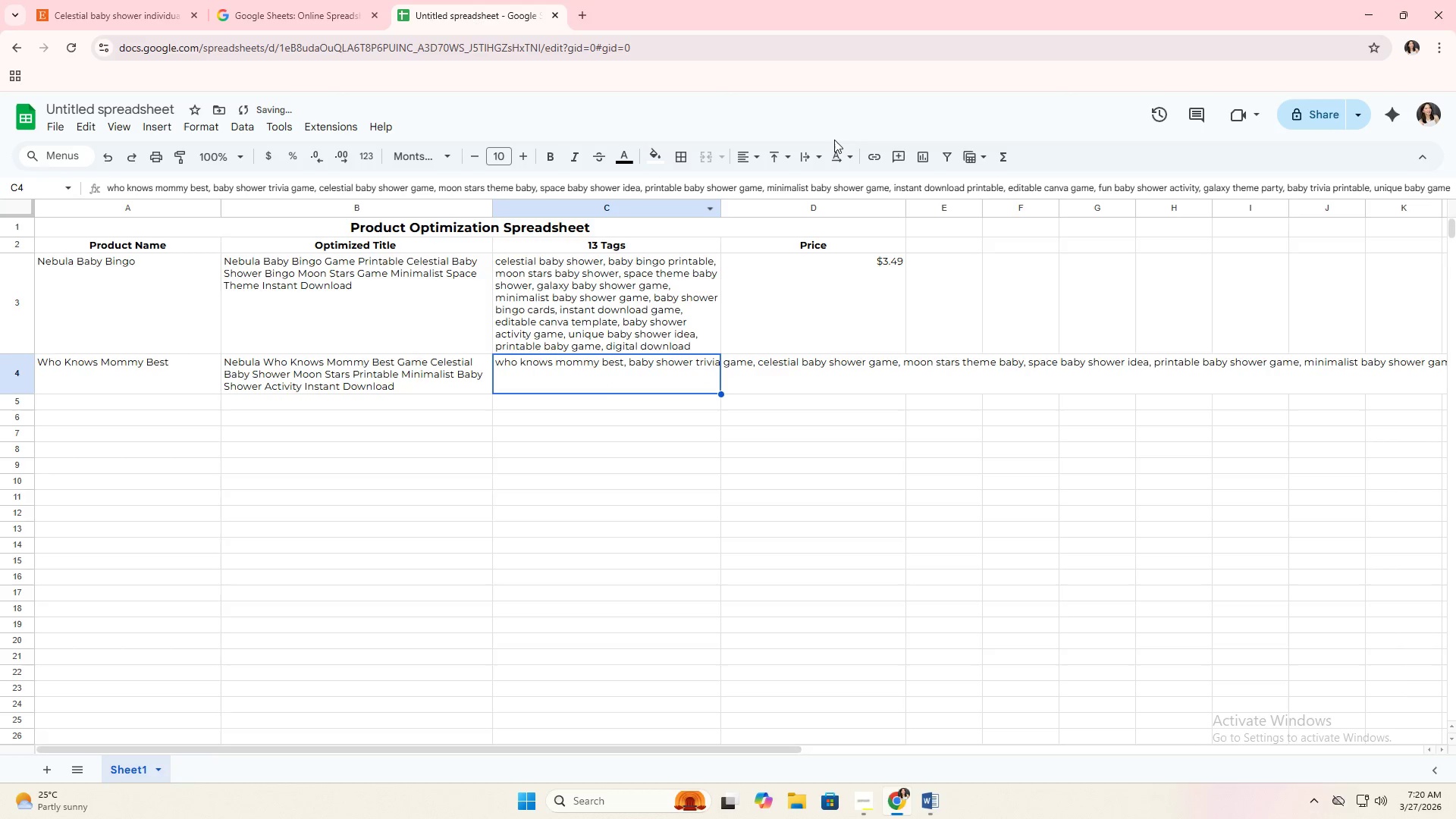 
left_click([805, 155])
 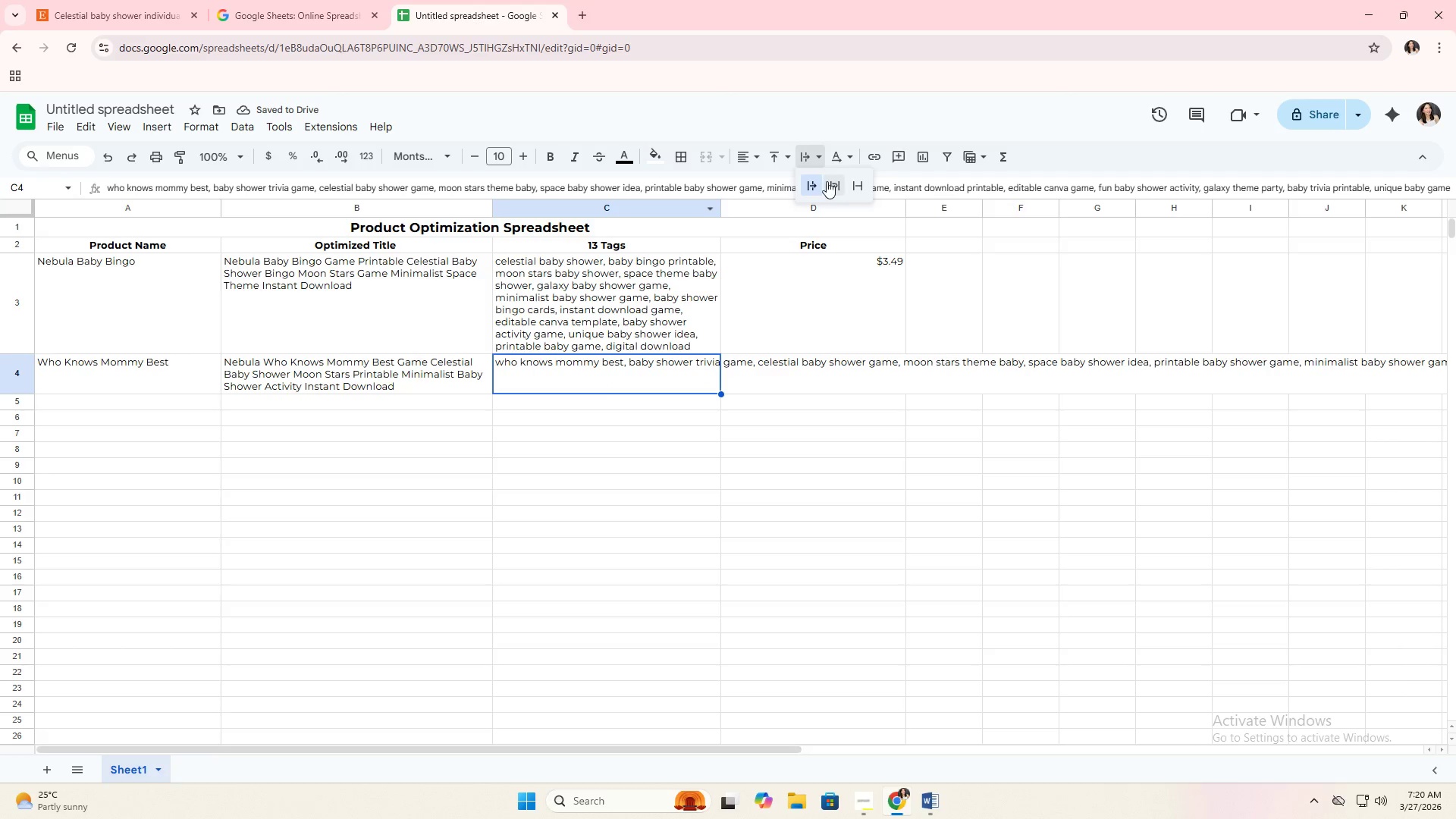 
left_click([831, 181])
 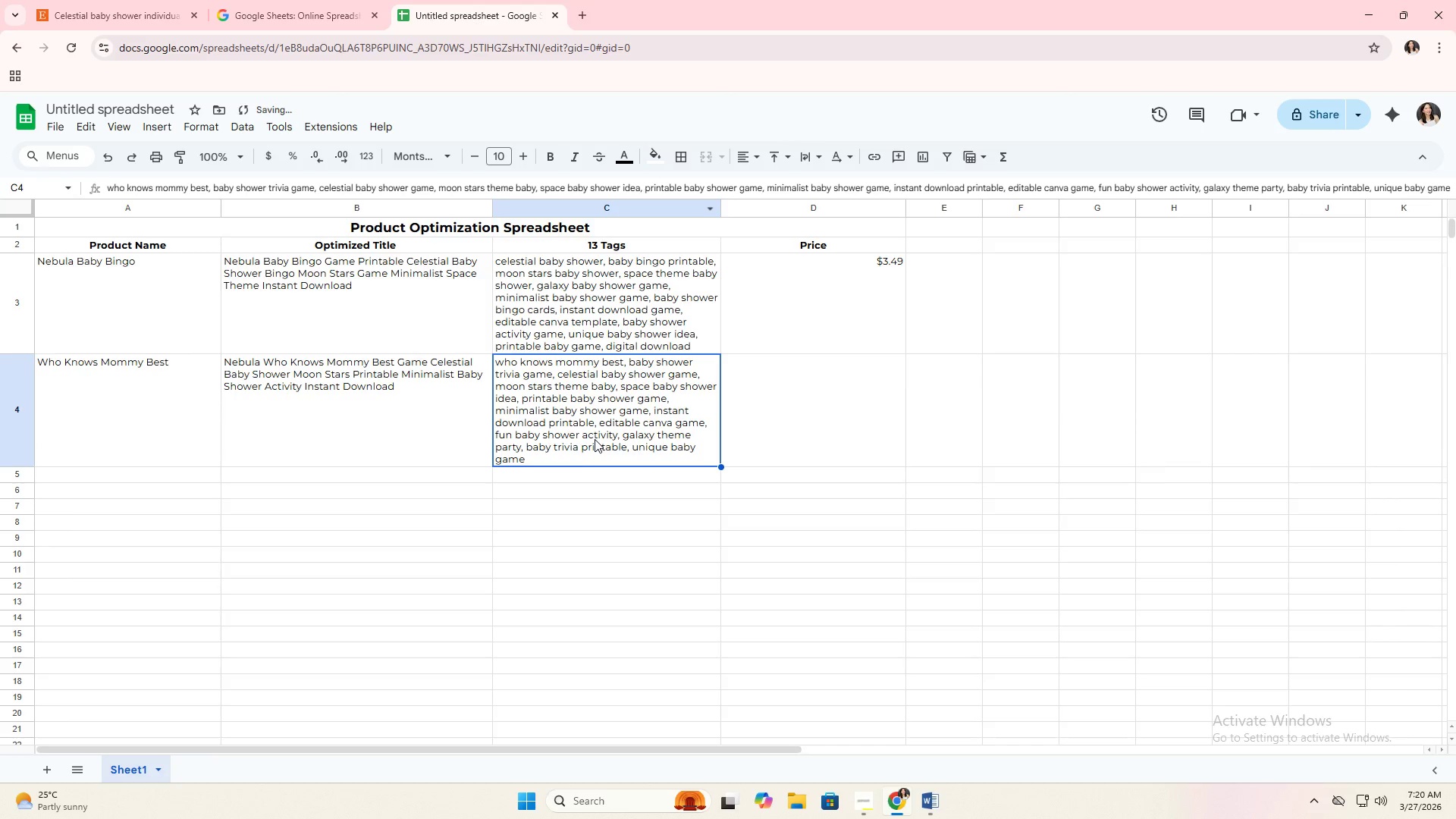 
double_click([480, 504])
 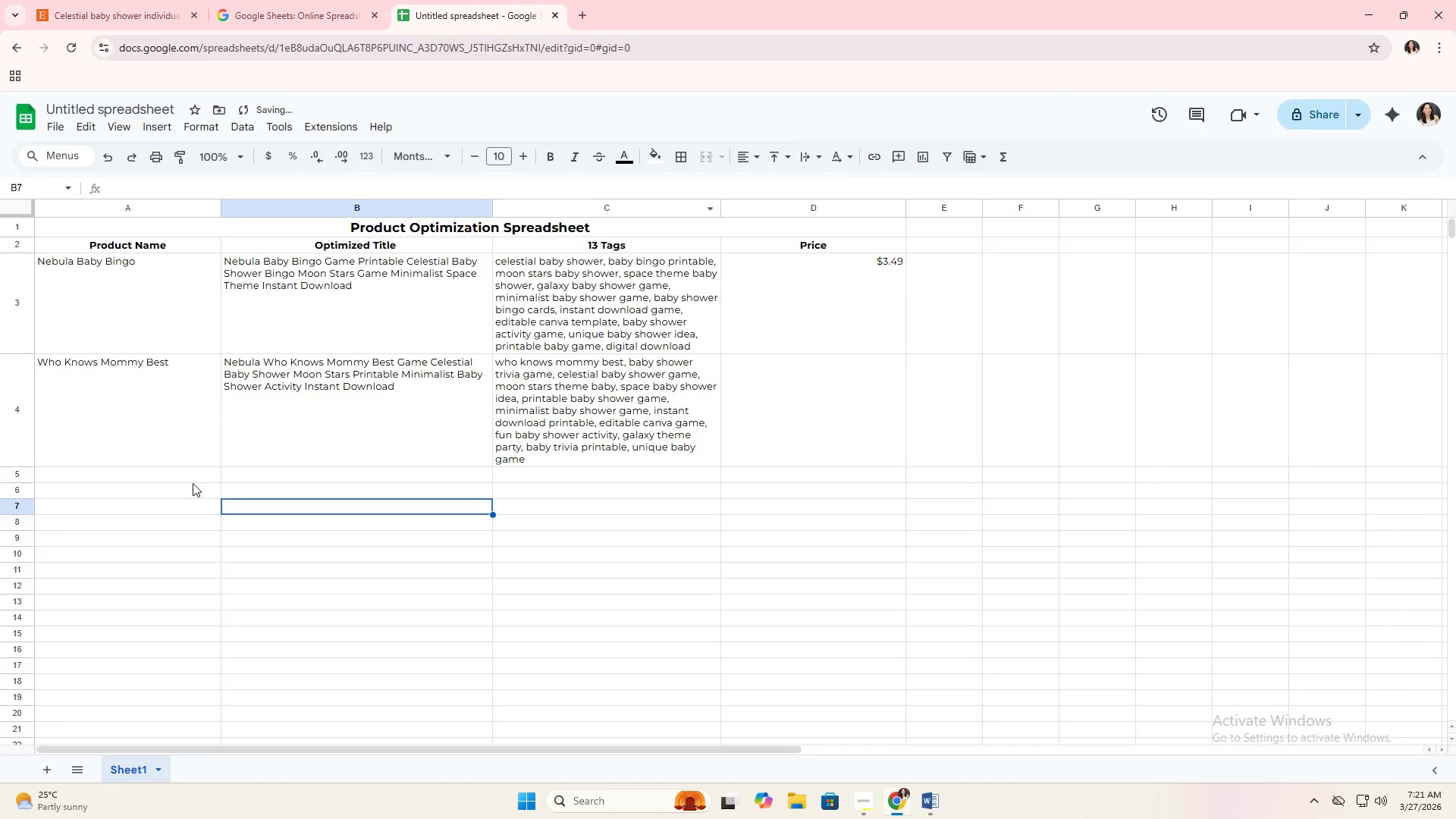 
left_click([195, 482])
 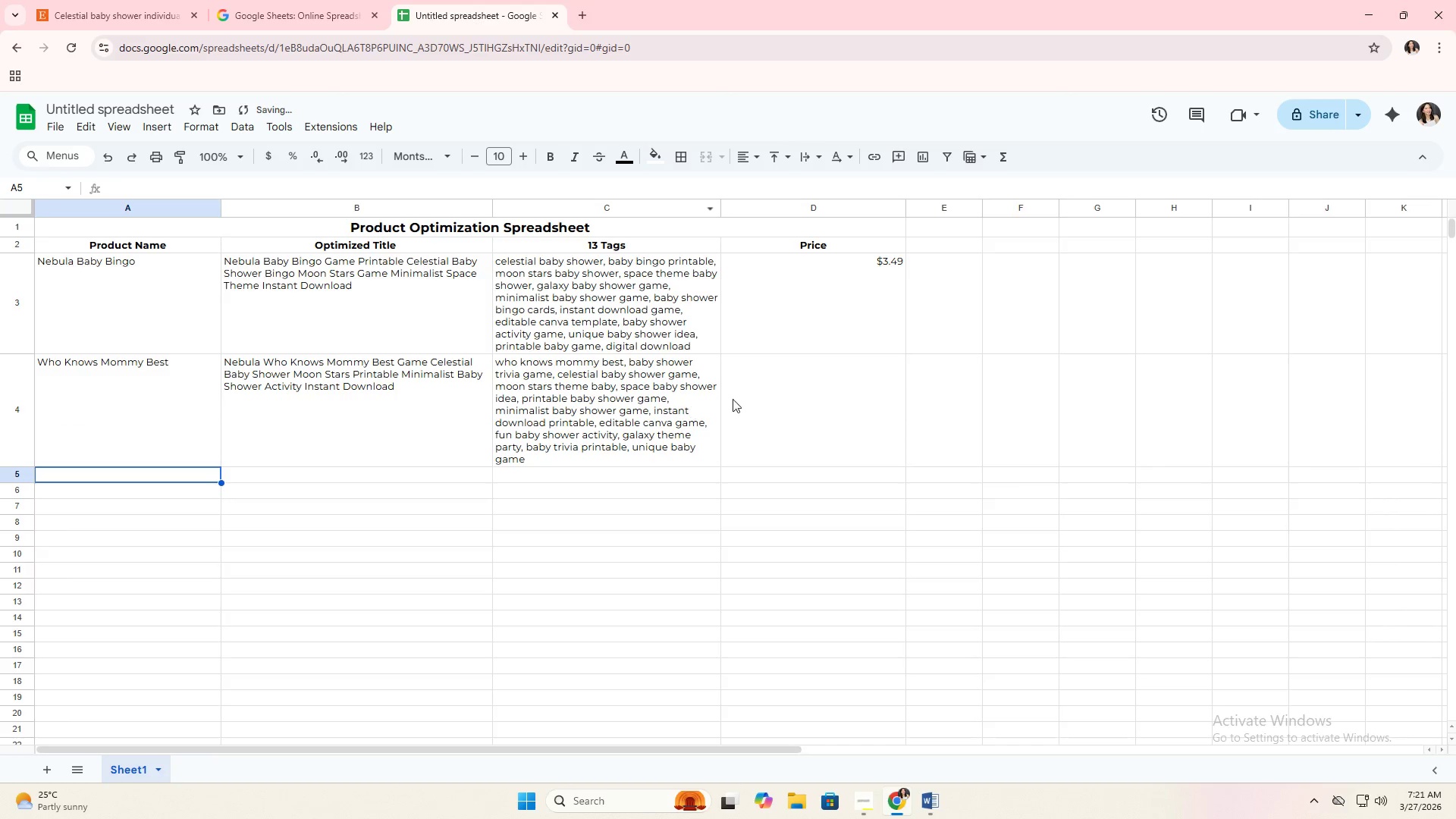 
left_click([814, 401])
 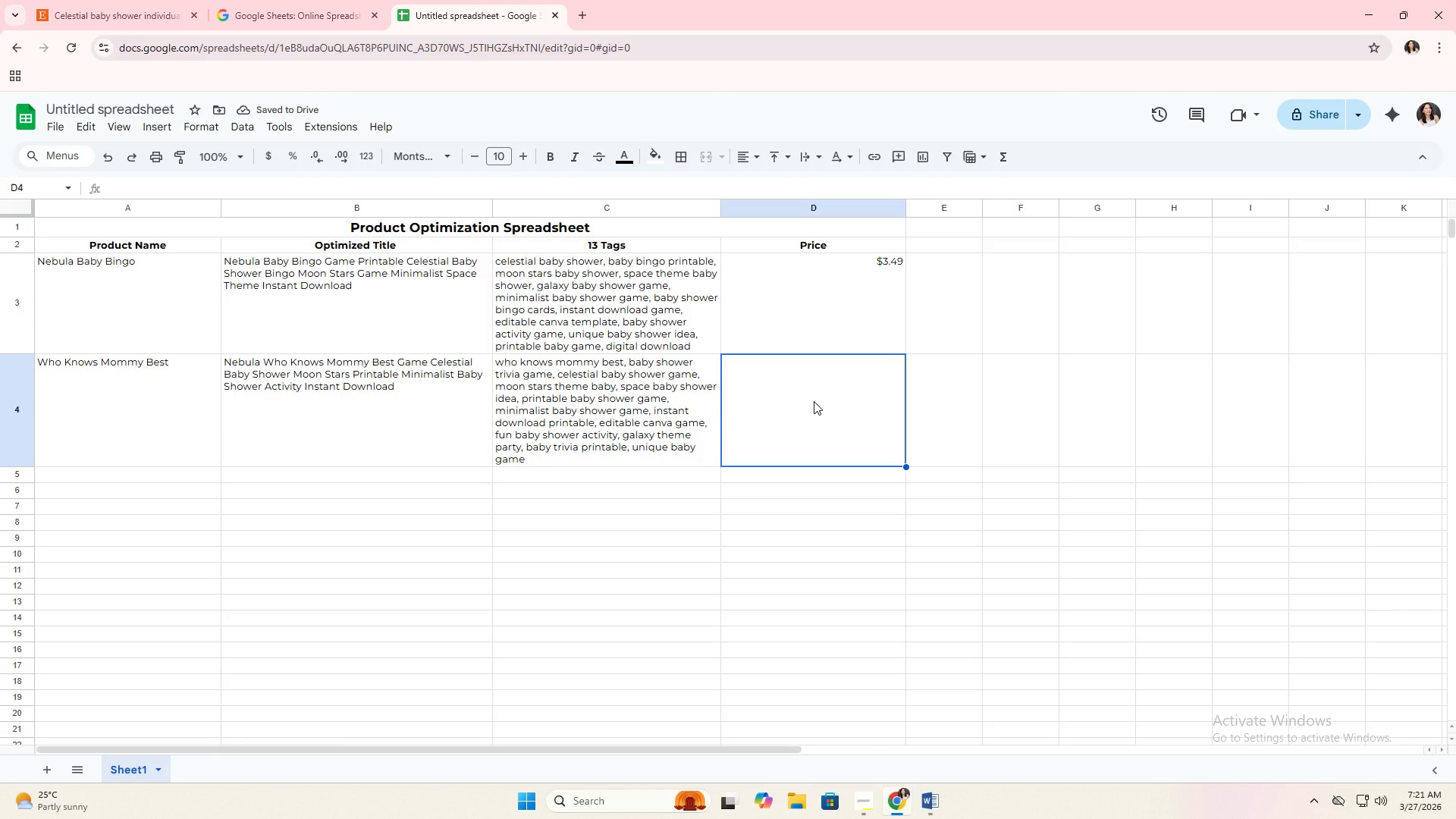 
left_click([830, 281])
 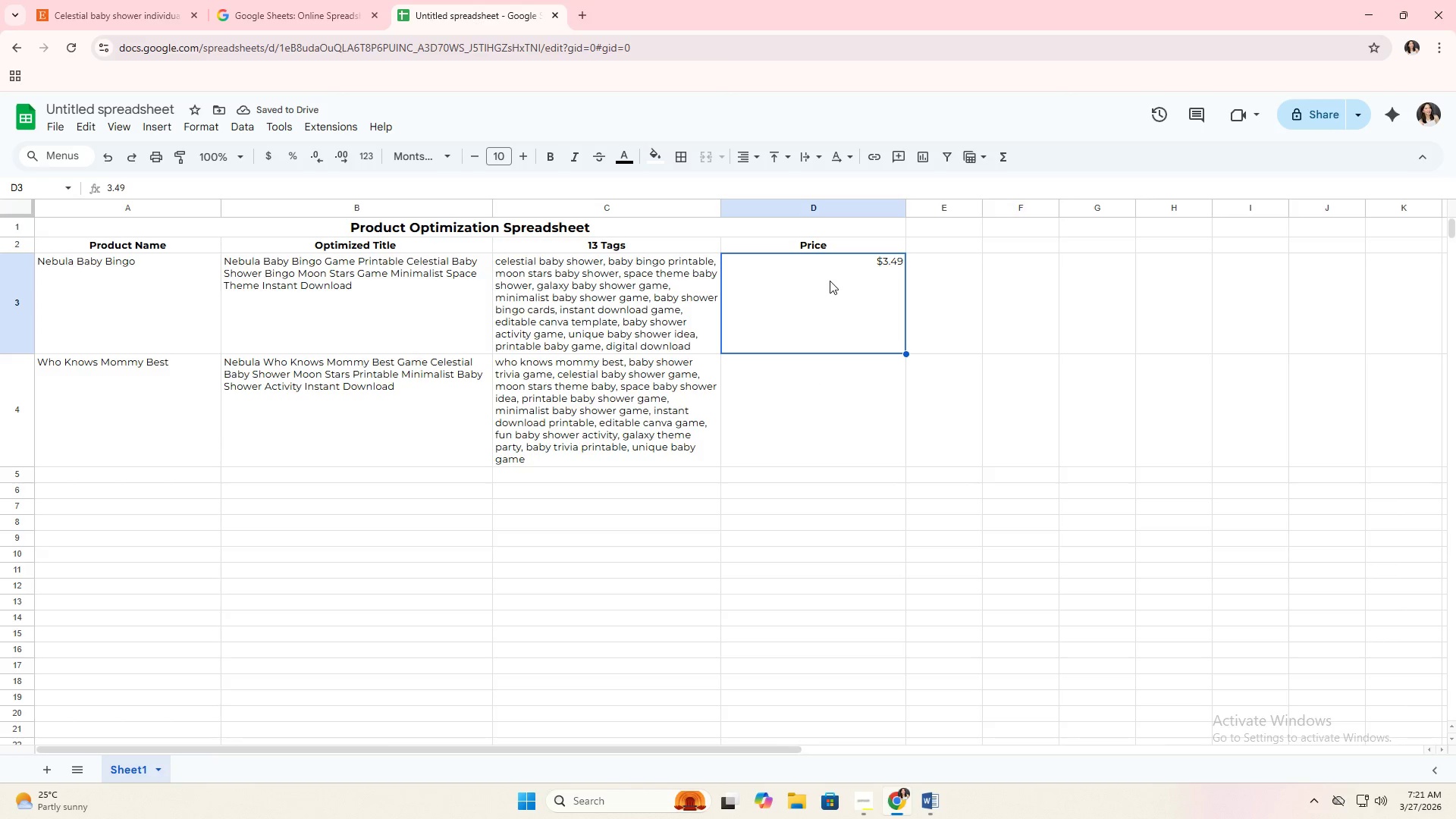 
key(Control+C)
 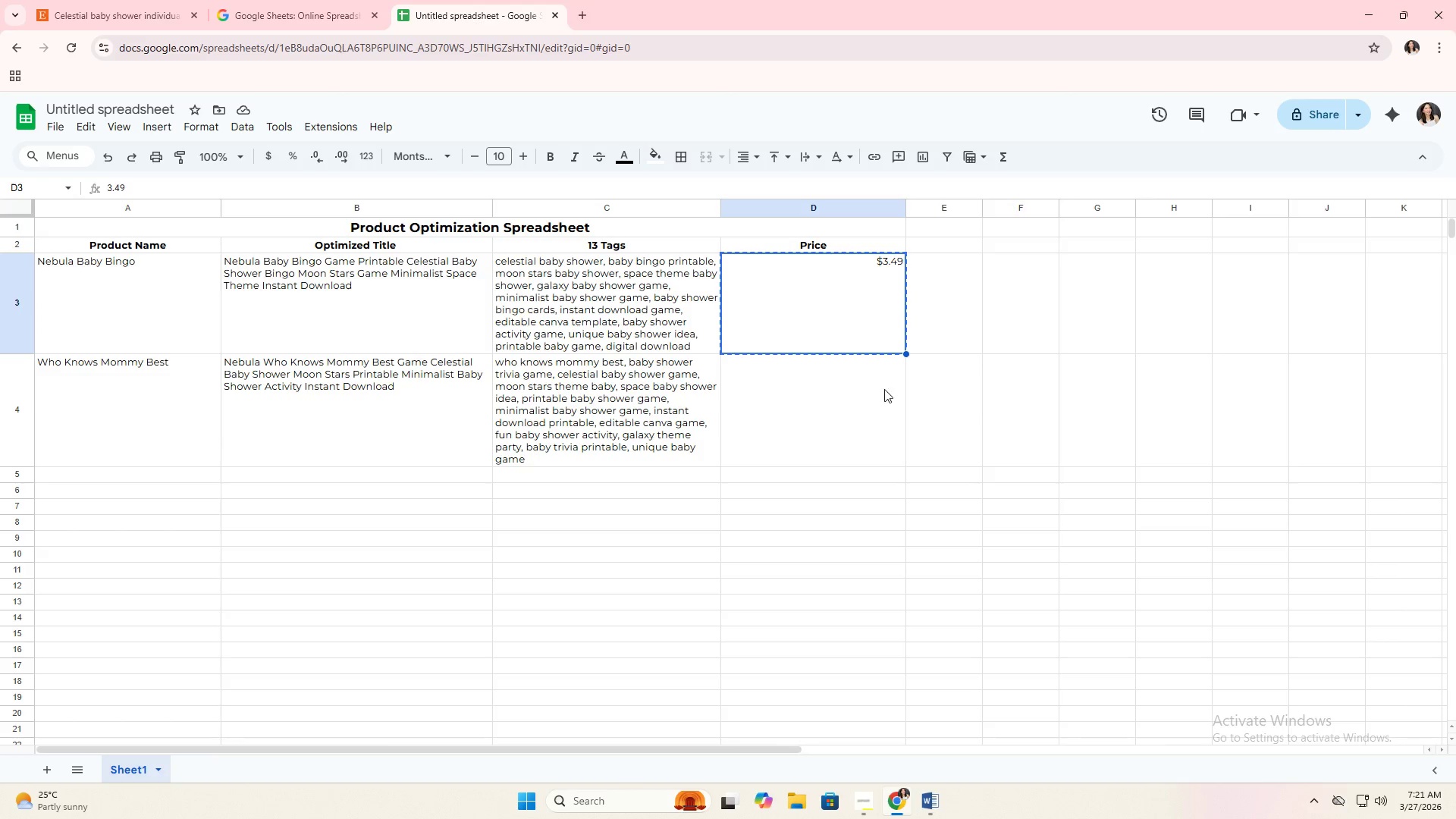 
left_click([874, 401])
 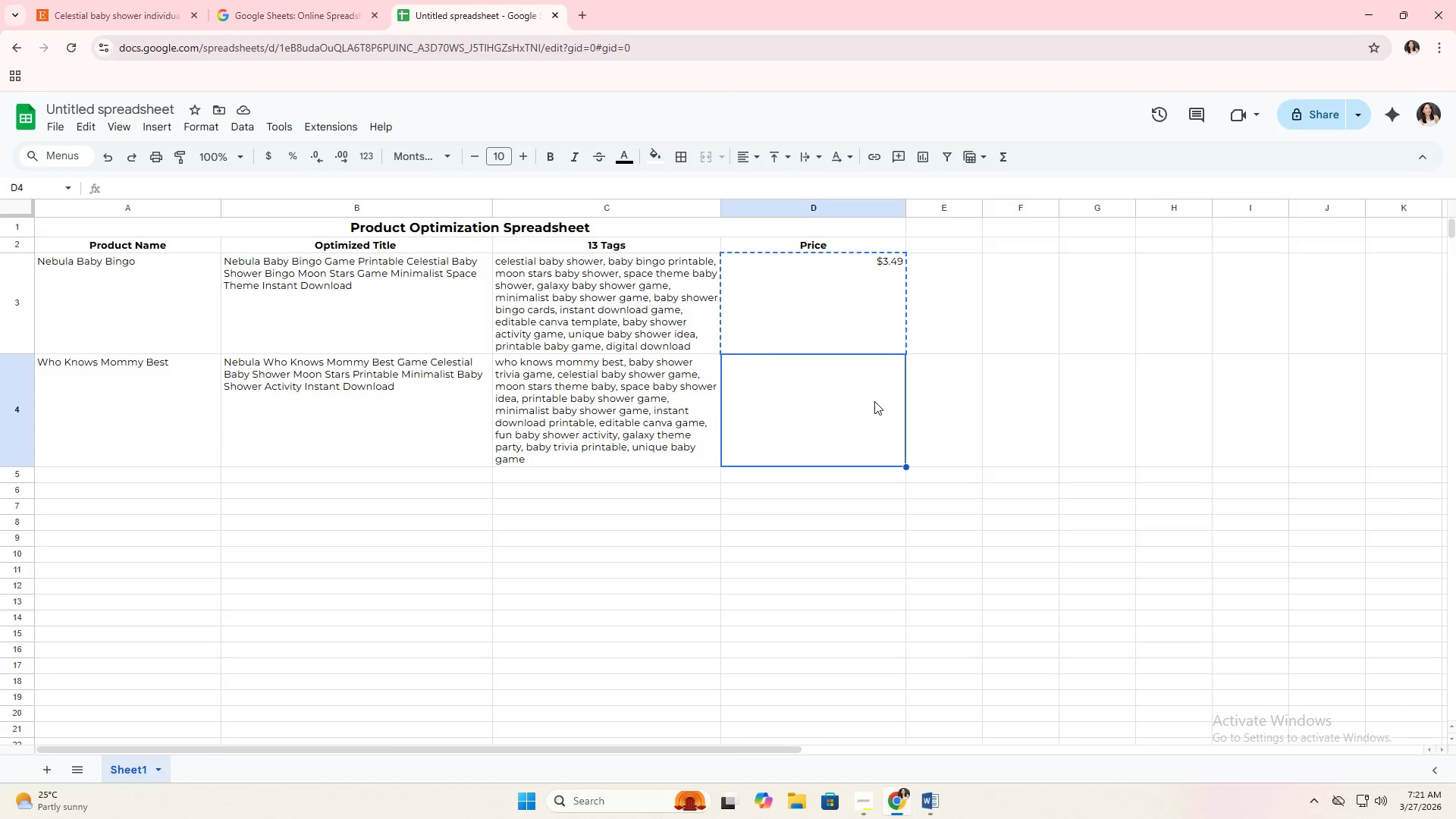 
key(Control+V)
 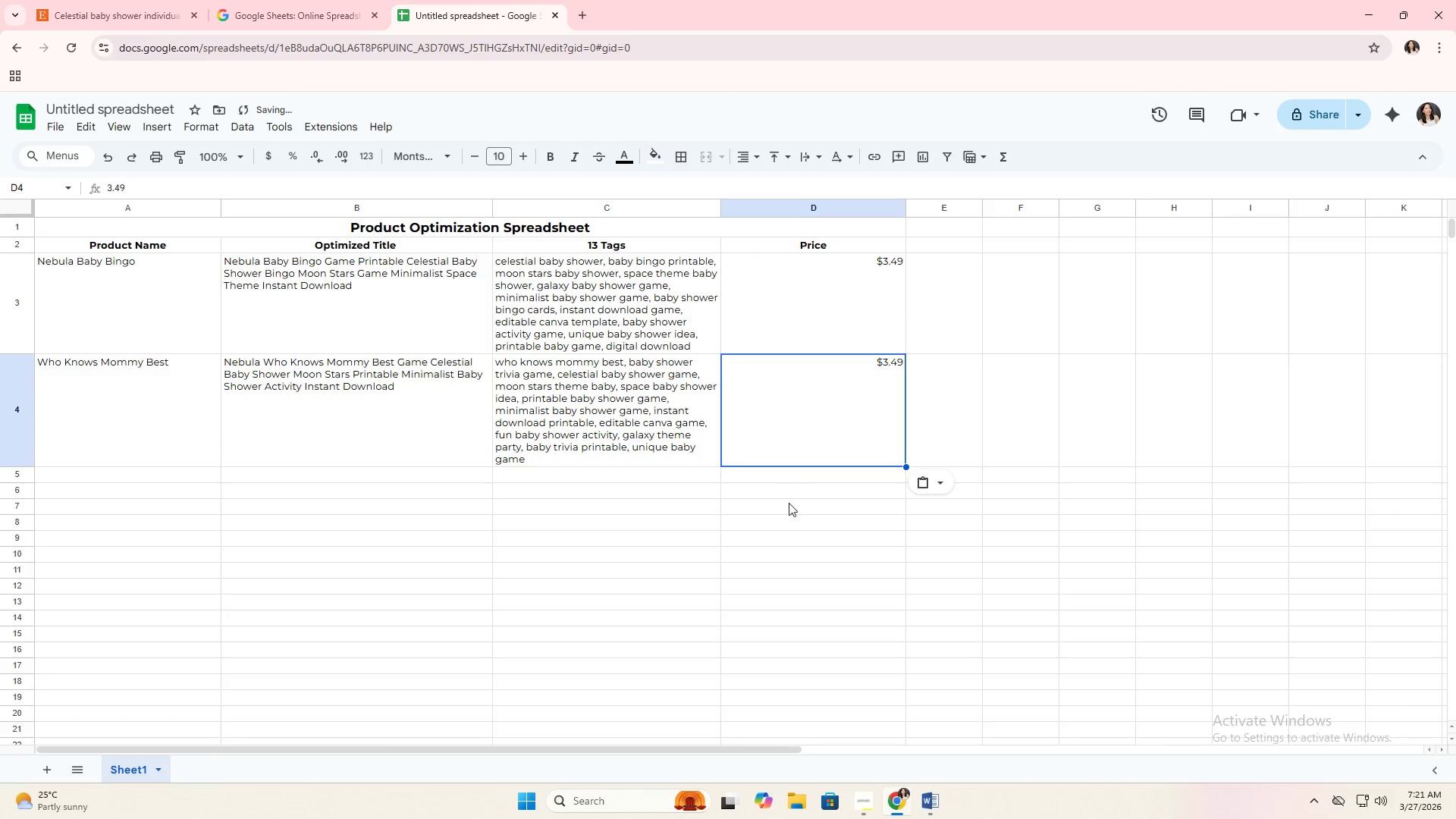 
key(Control+ControlLeft)
 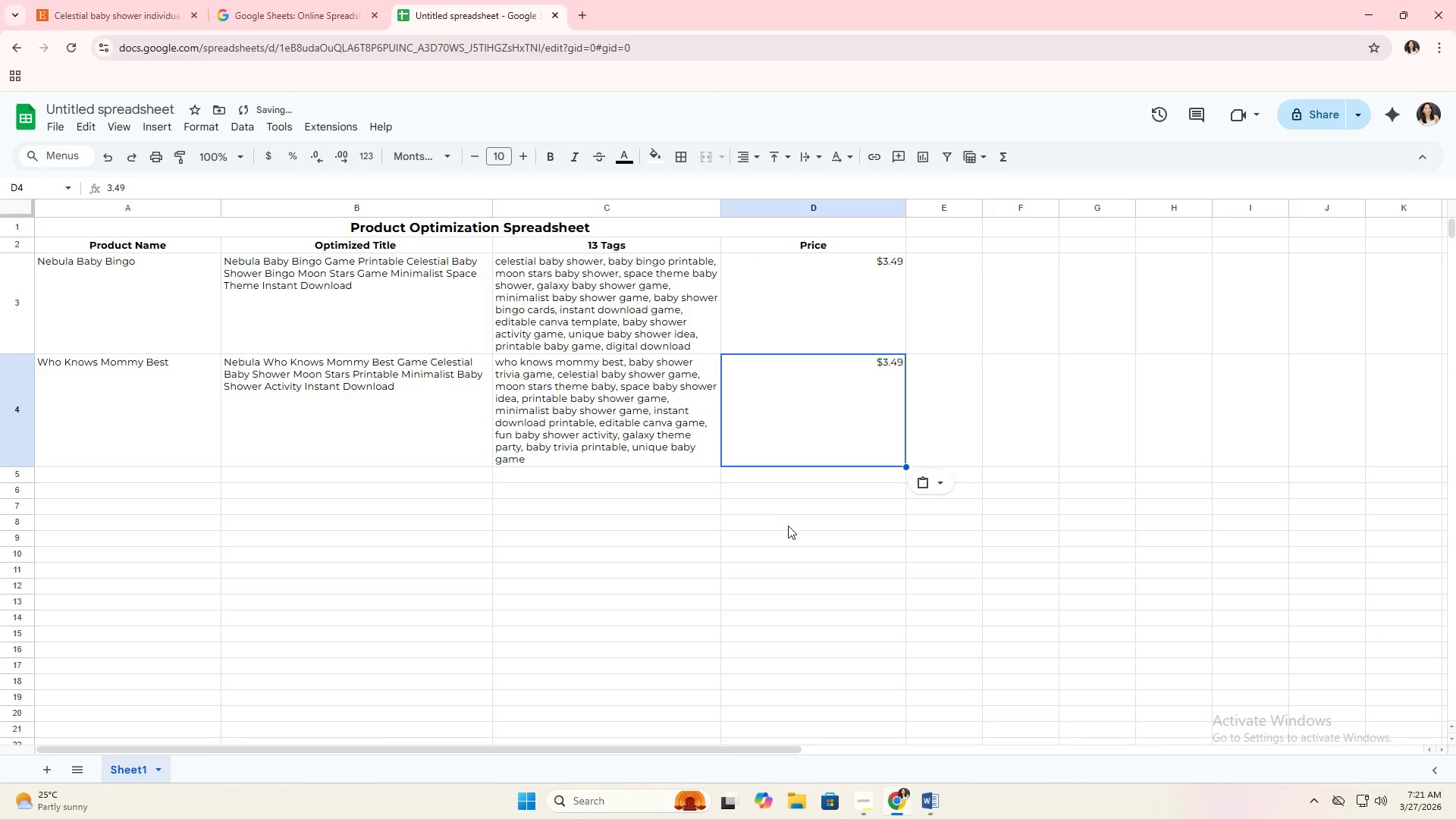 
left_click([788, 526])
 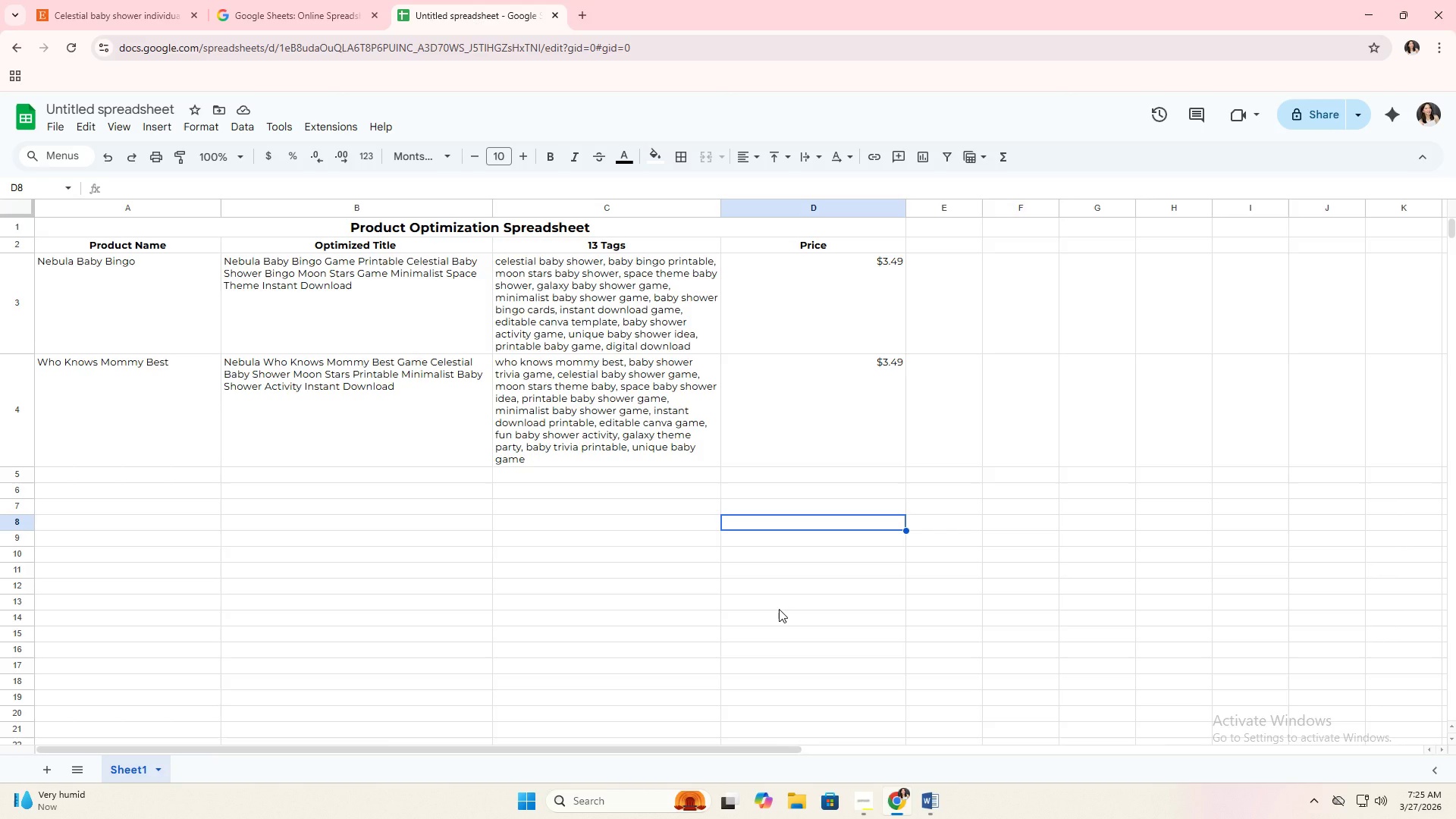 
wait(260.36)
 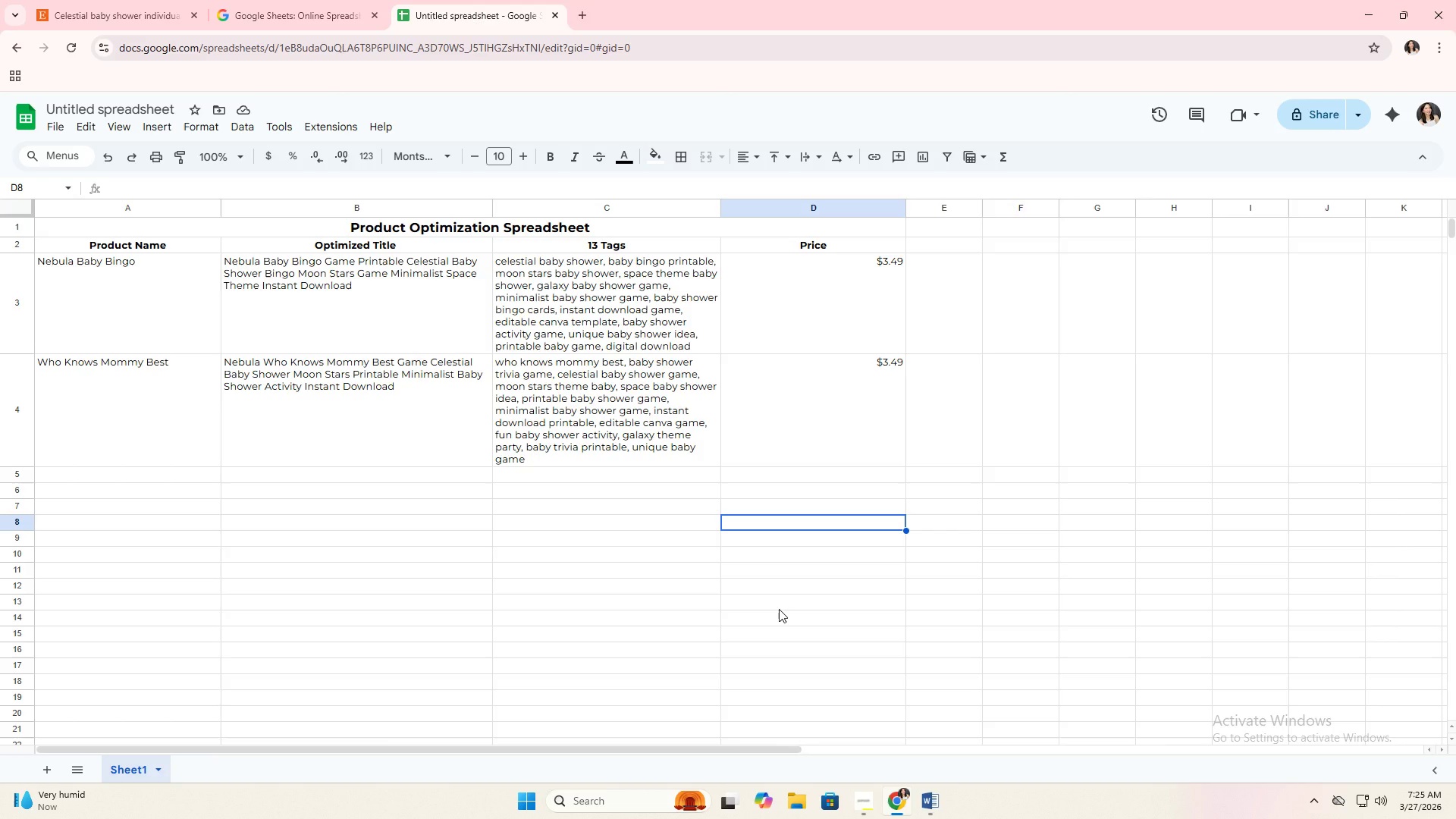 
key(Shift+ShiftRight)
 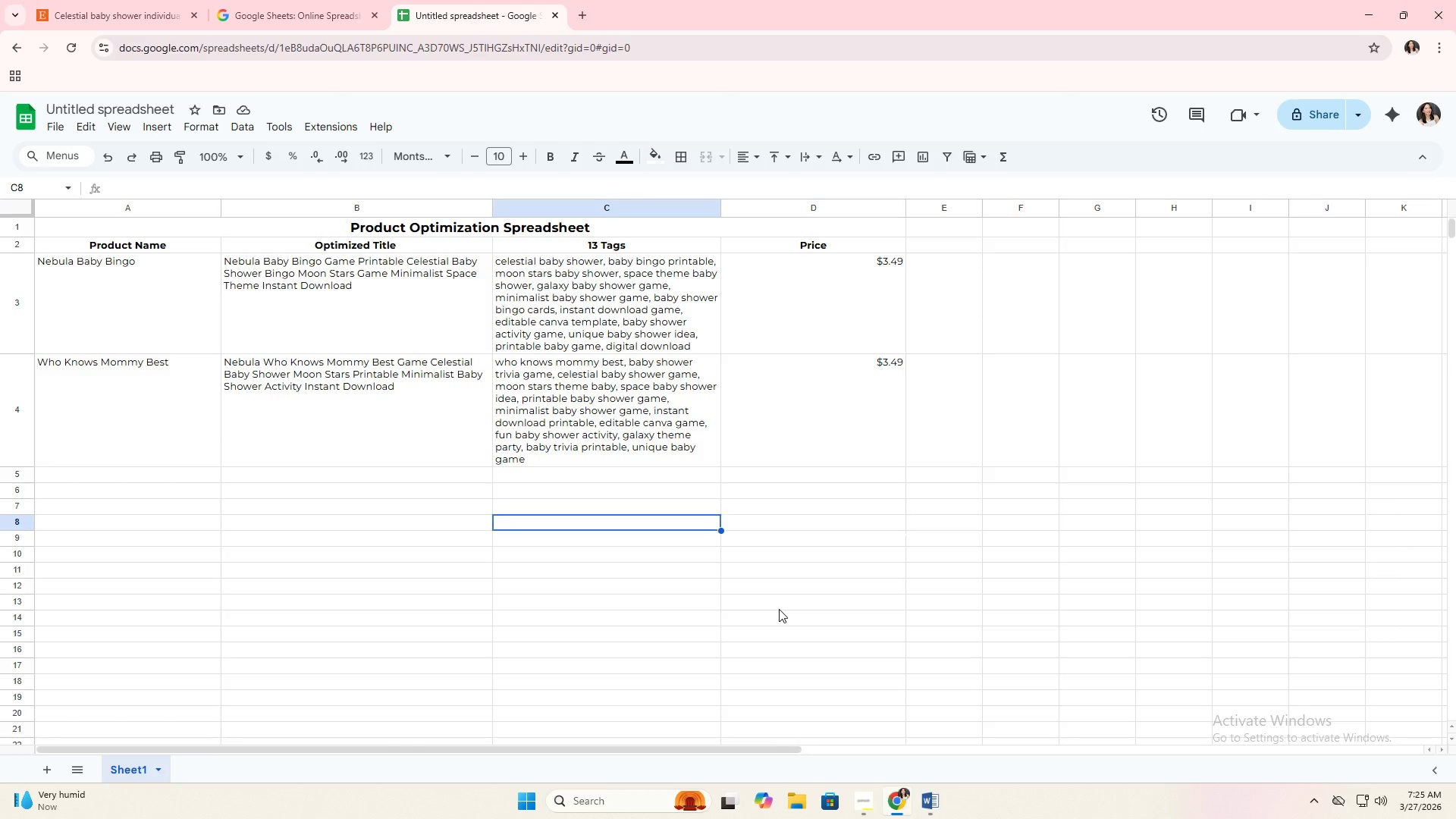 
key(ArrowLeft)
 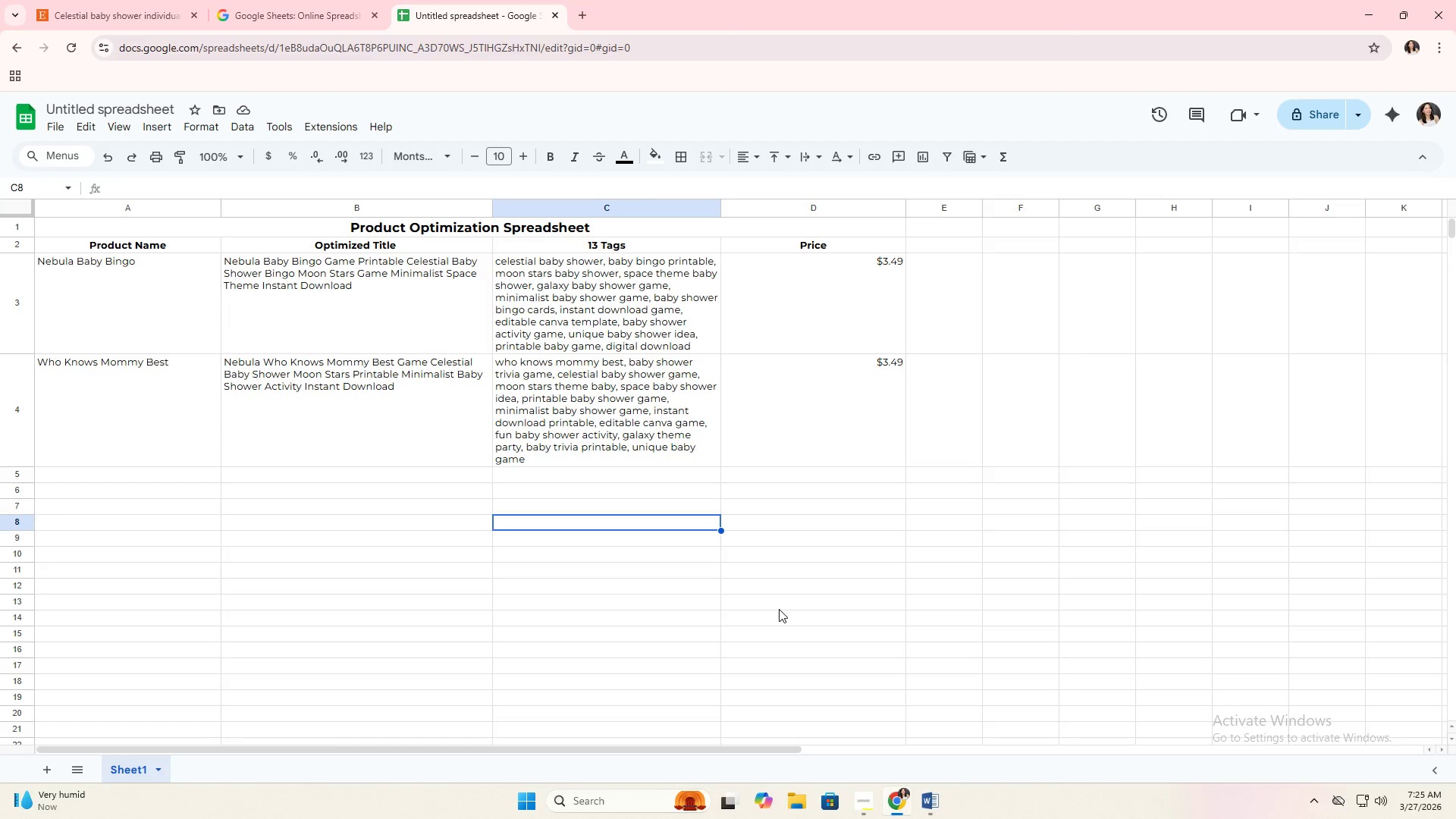 
key(ArrowLeft)
 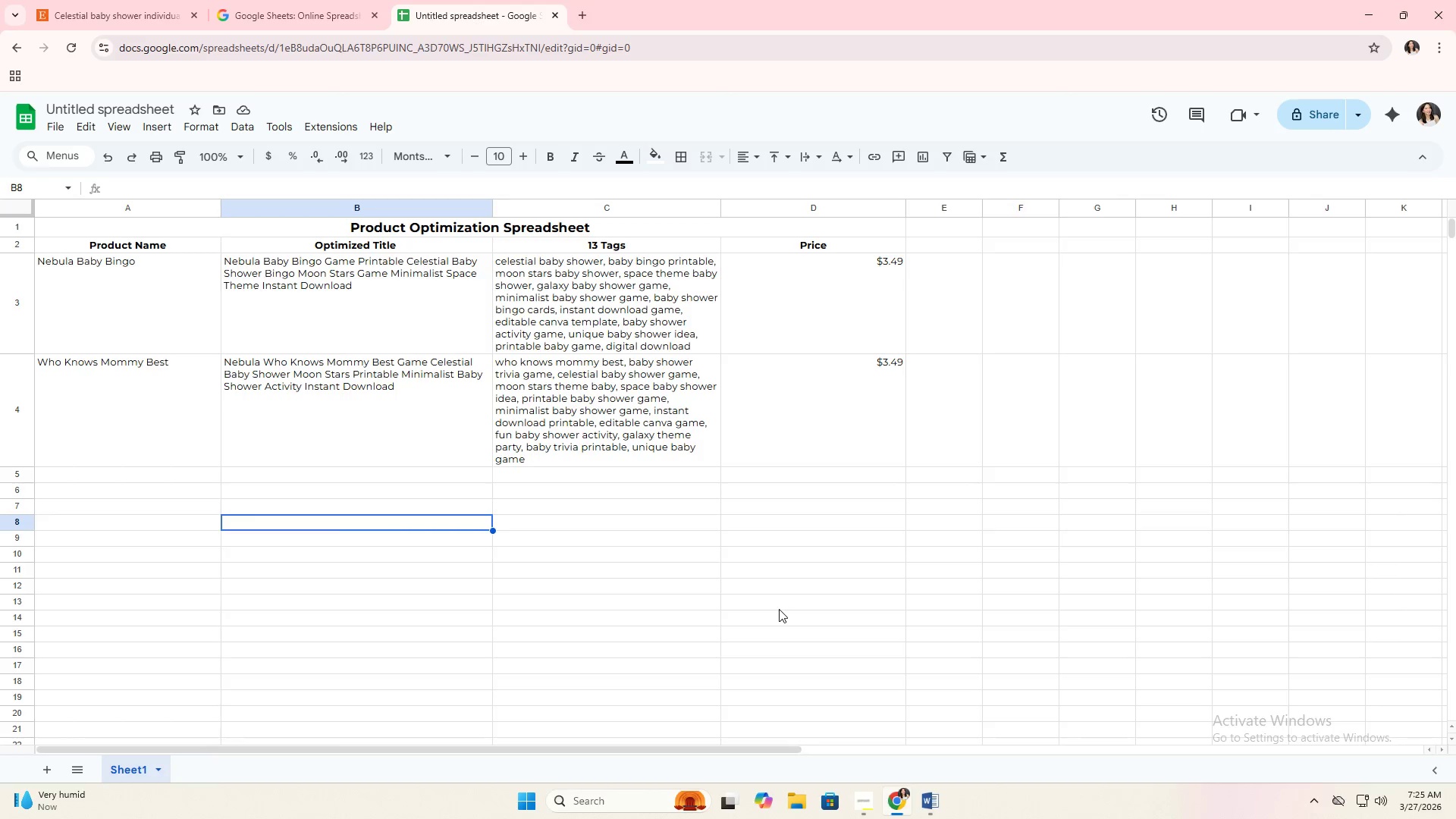 
key(ArrowLeft)
 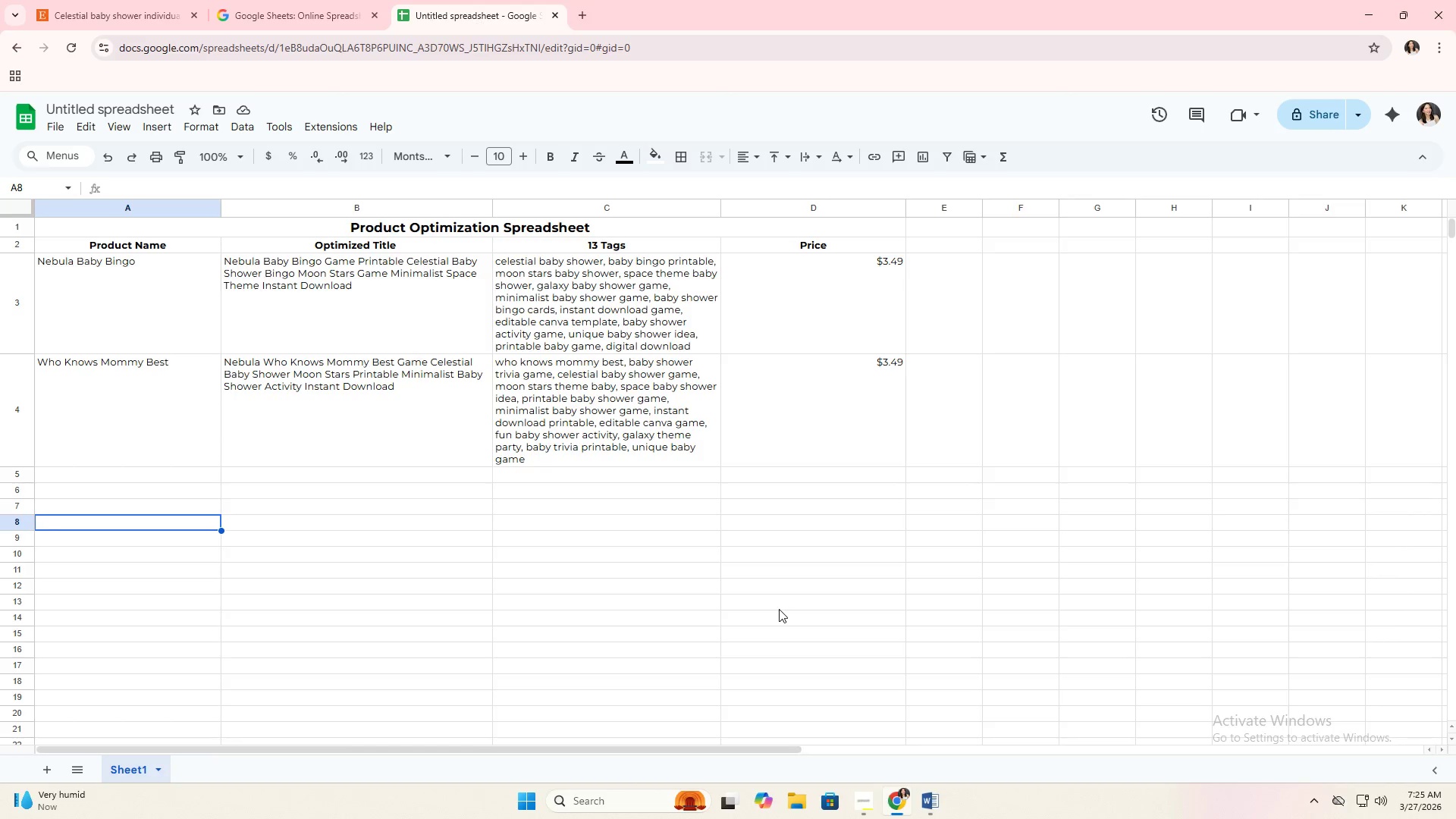 
key(ArrowUp)
 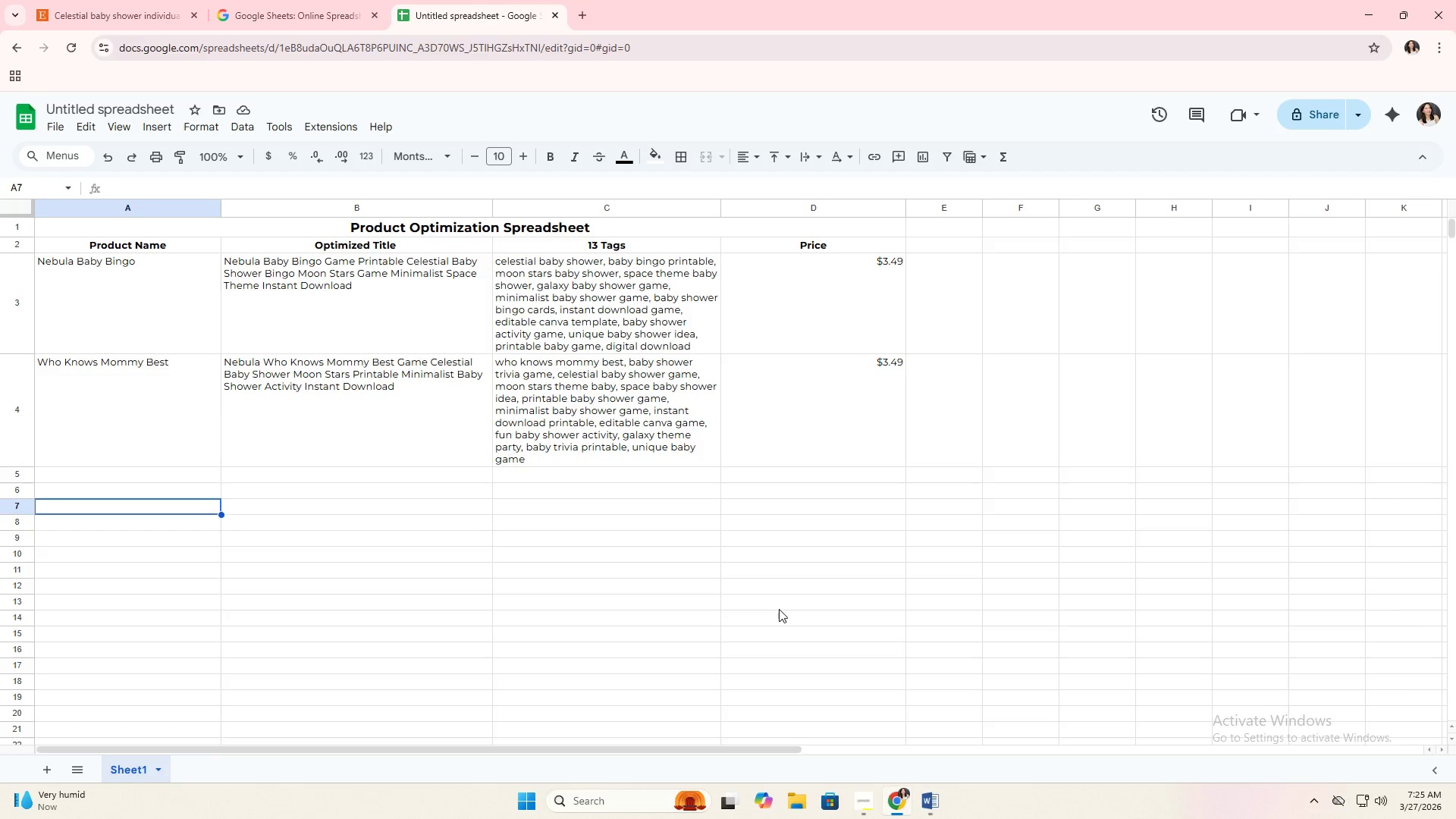 
key(ArrowUp)
 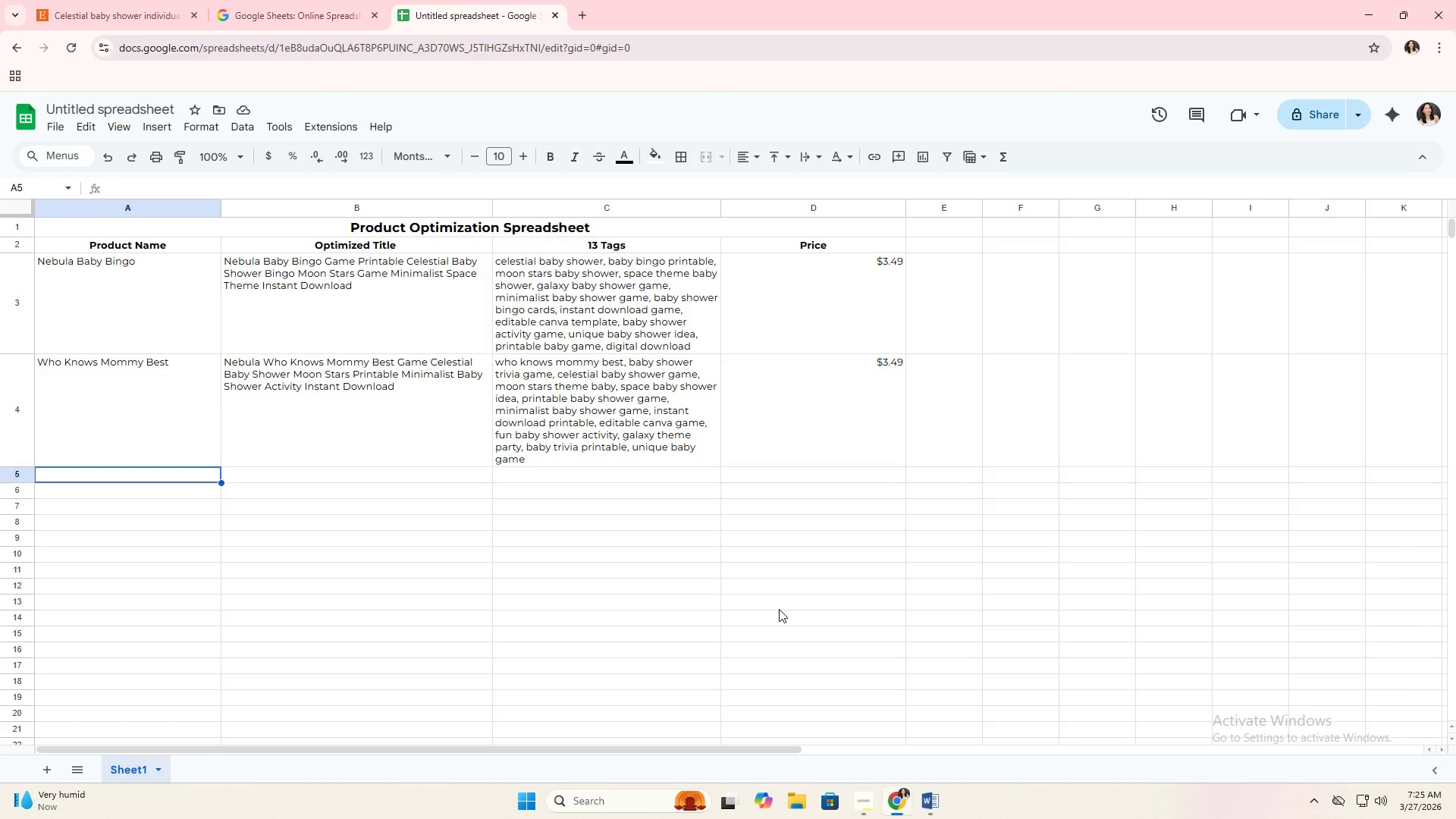 
key(ArrowUp)
 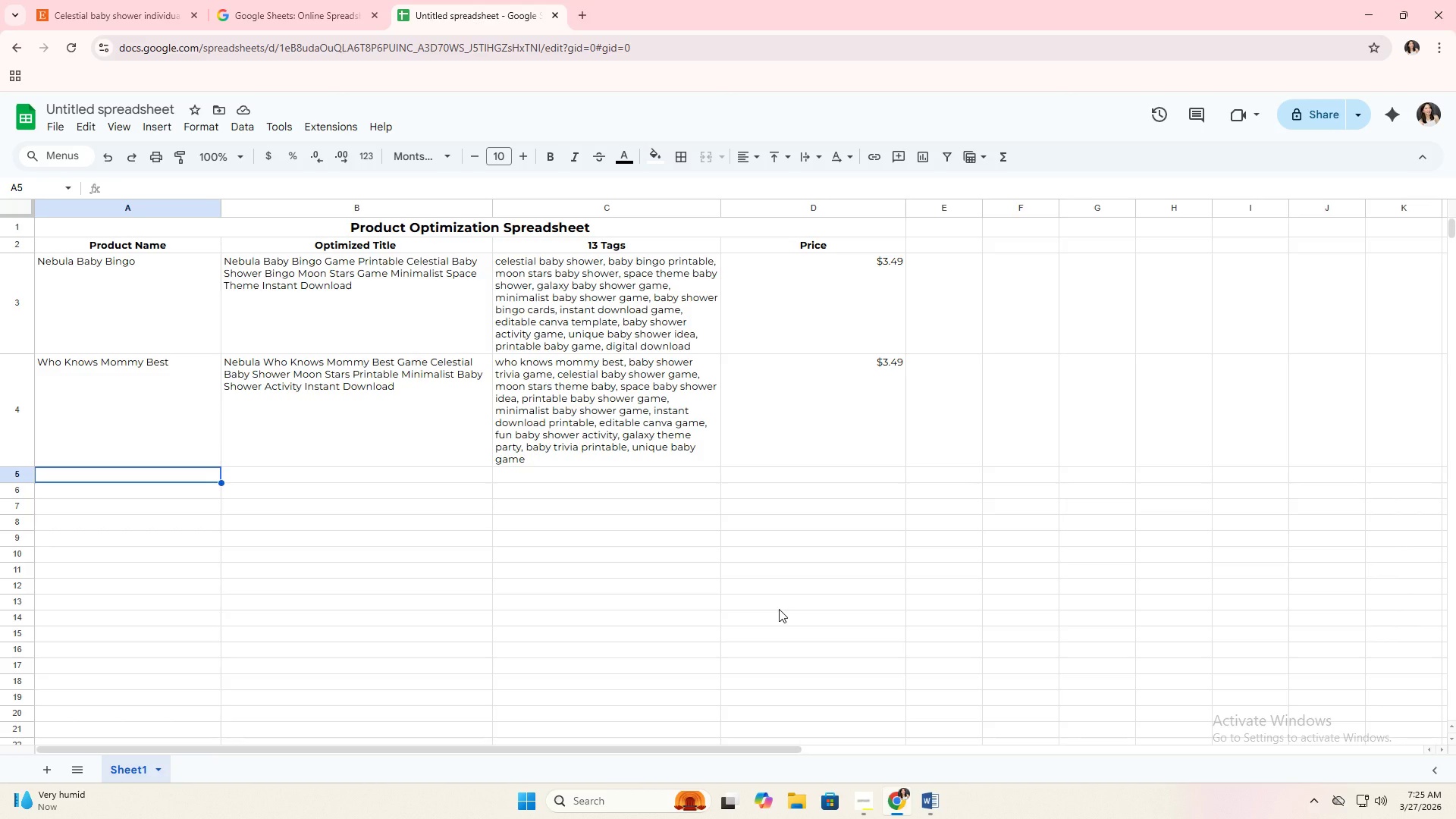 
type(Emoji )
 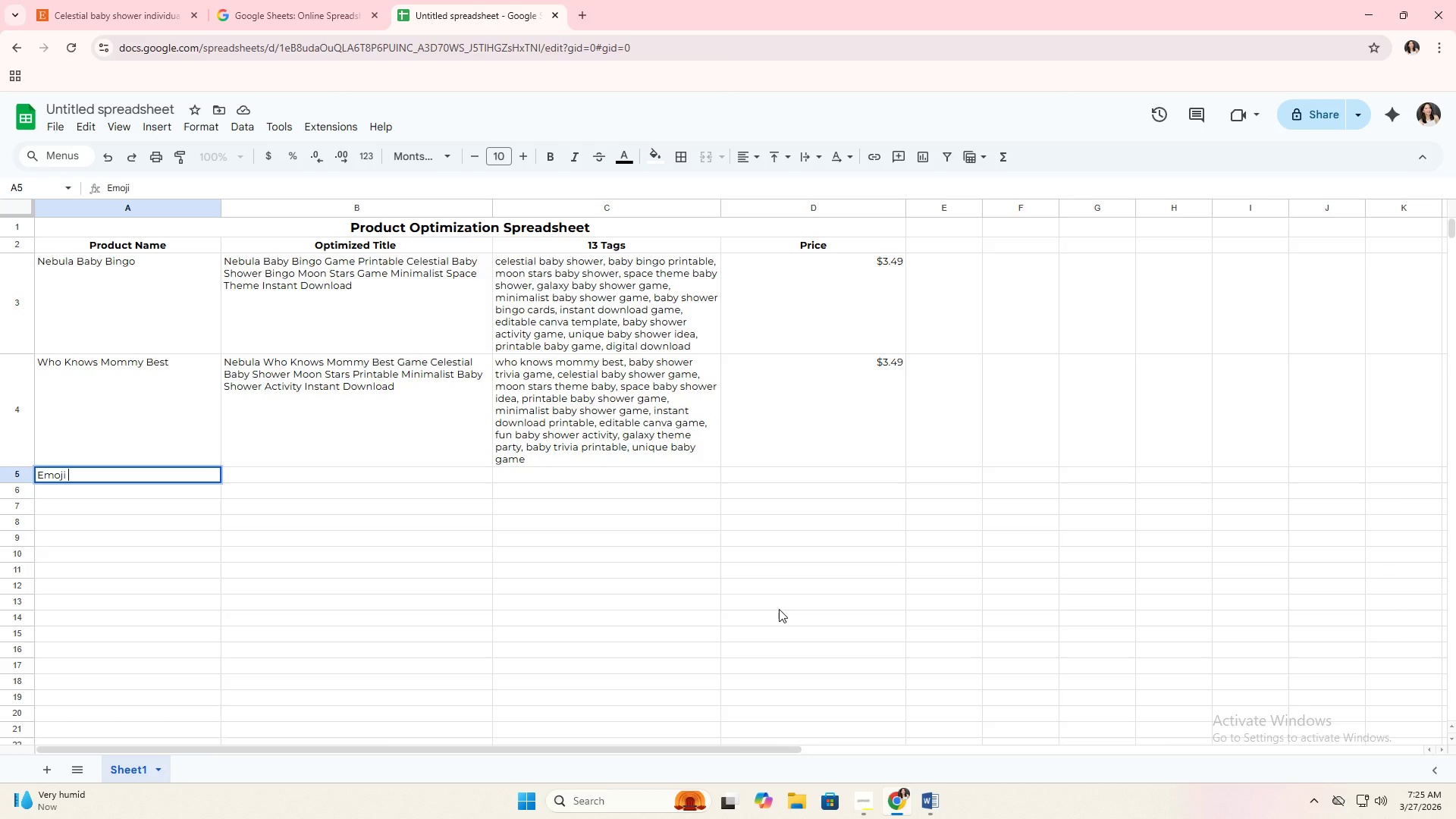 
wait(12.67)
 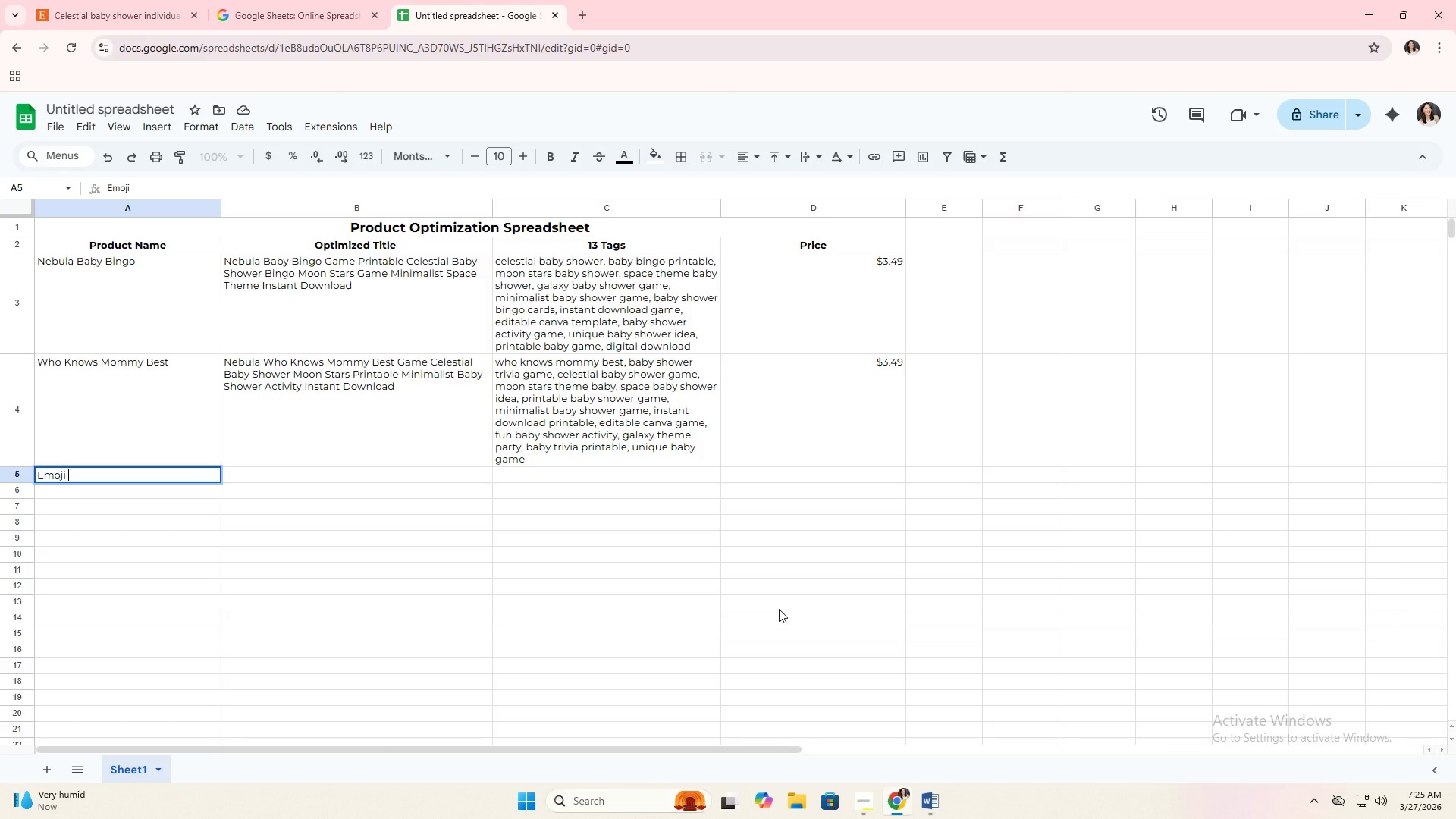 
type(Pictionary)
 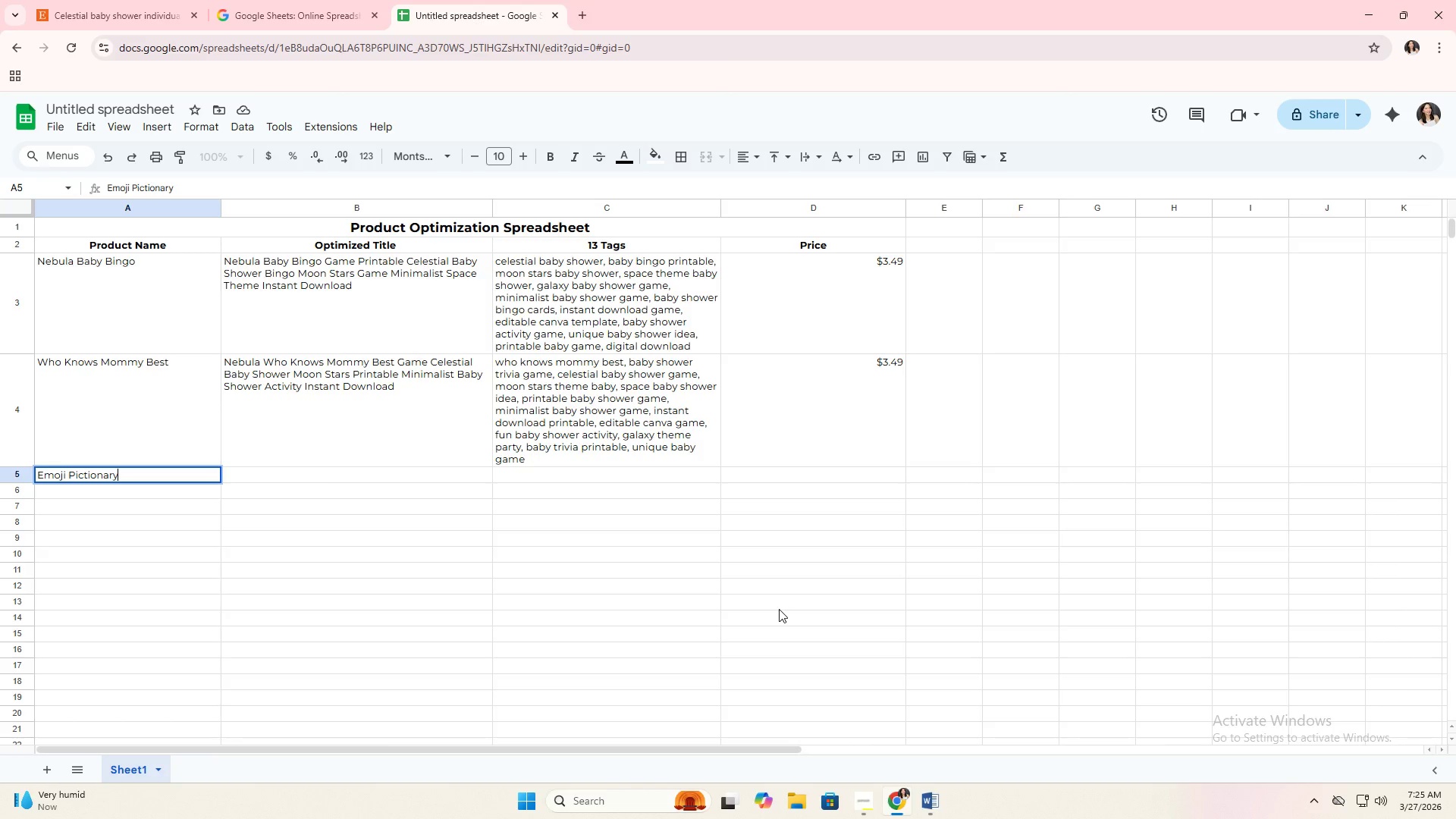 
wait(5.86)
 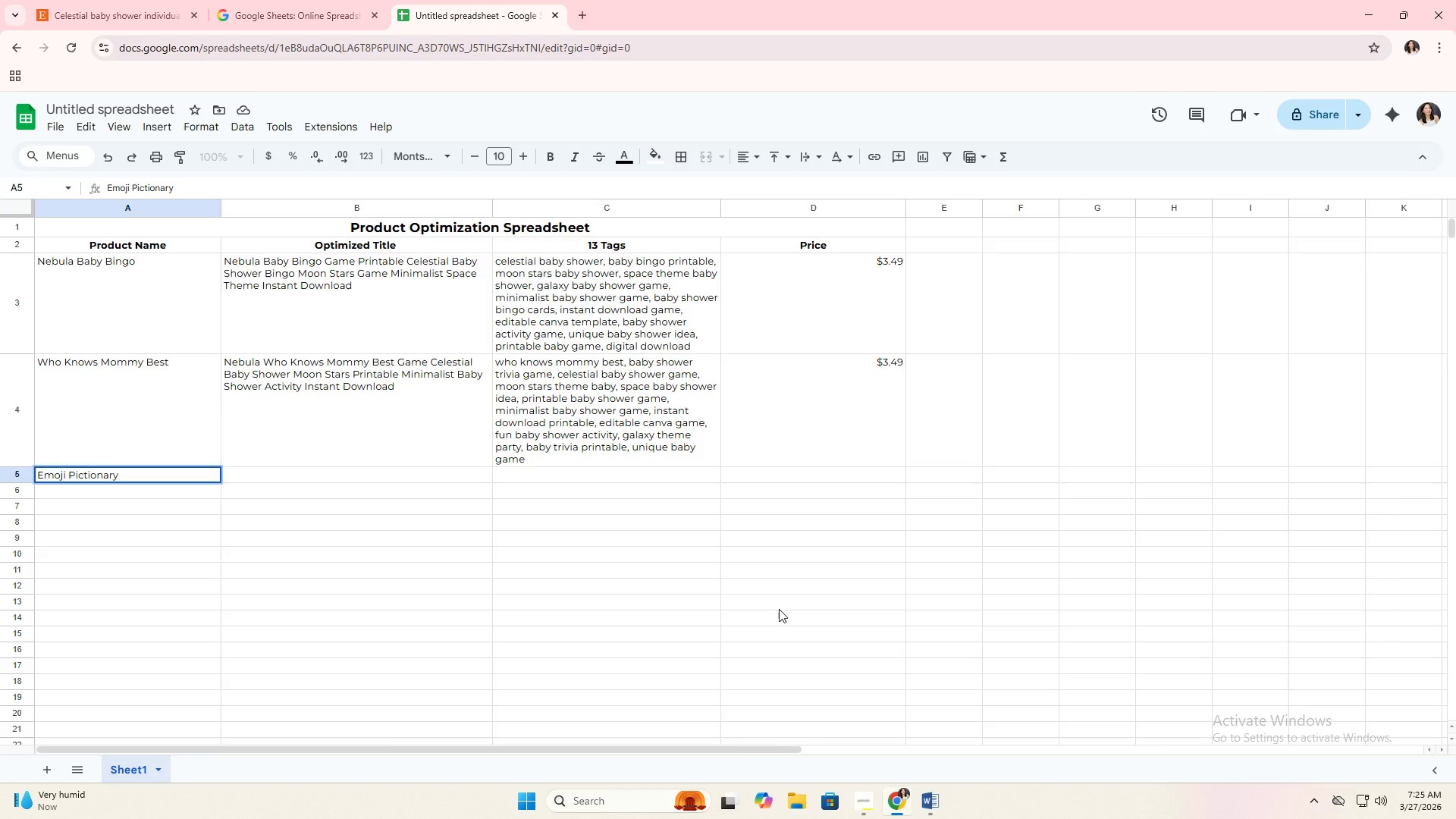 
key(Tab)
 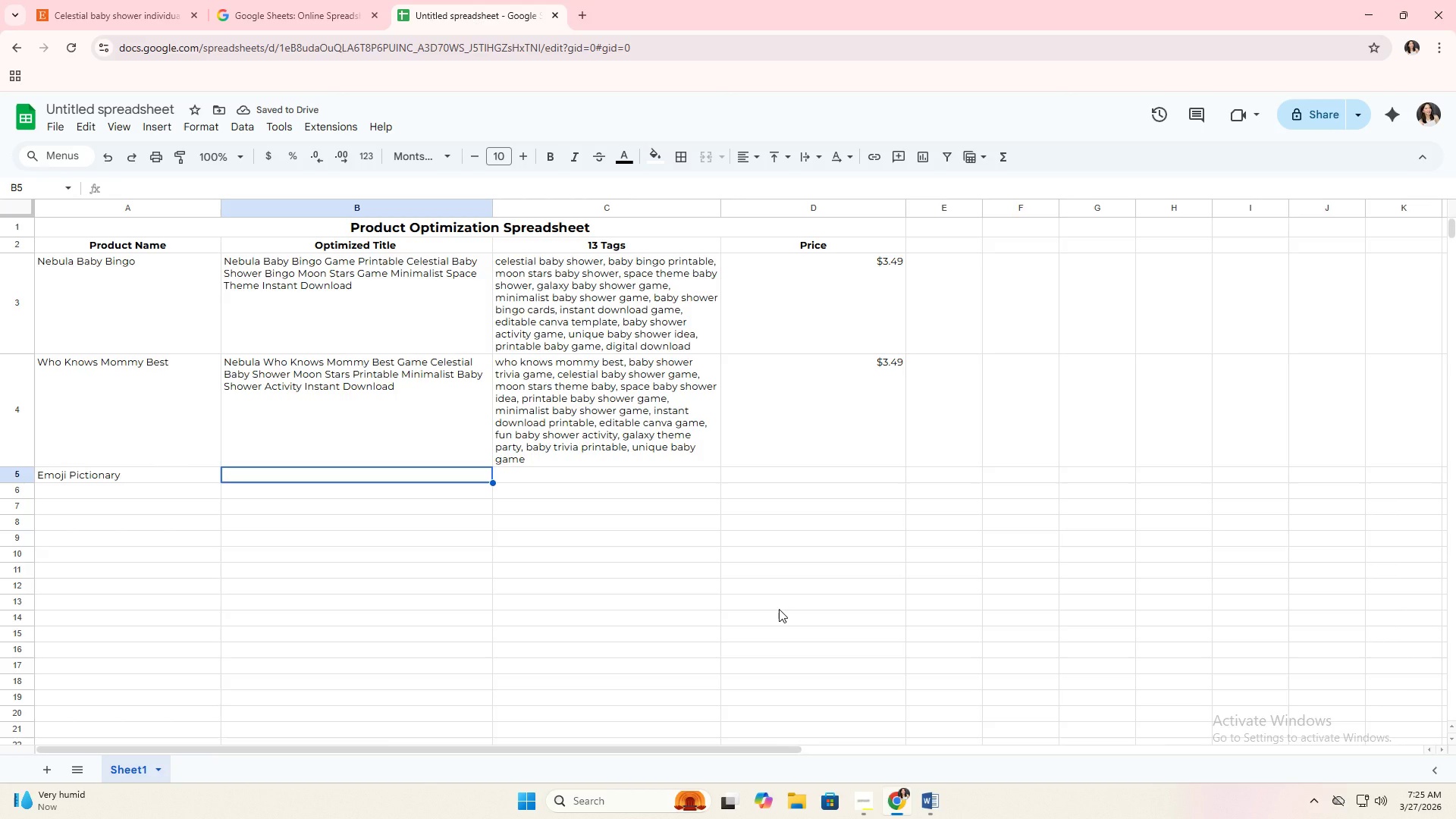 
type(Neby)
key(Backspace)
type(ula)
 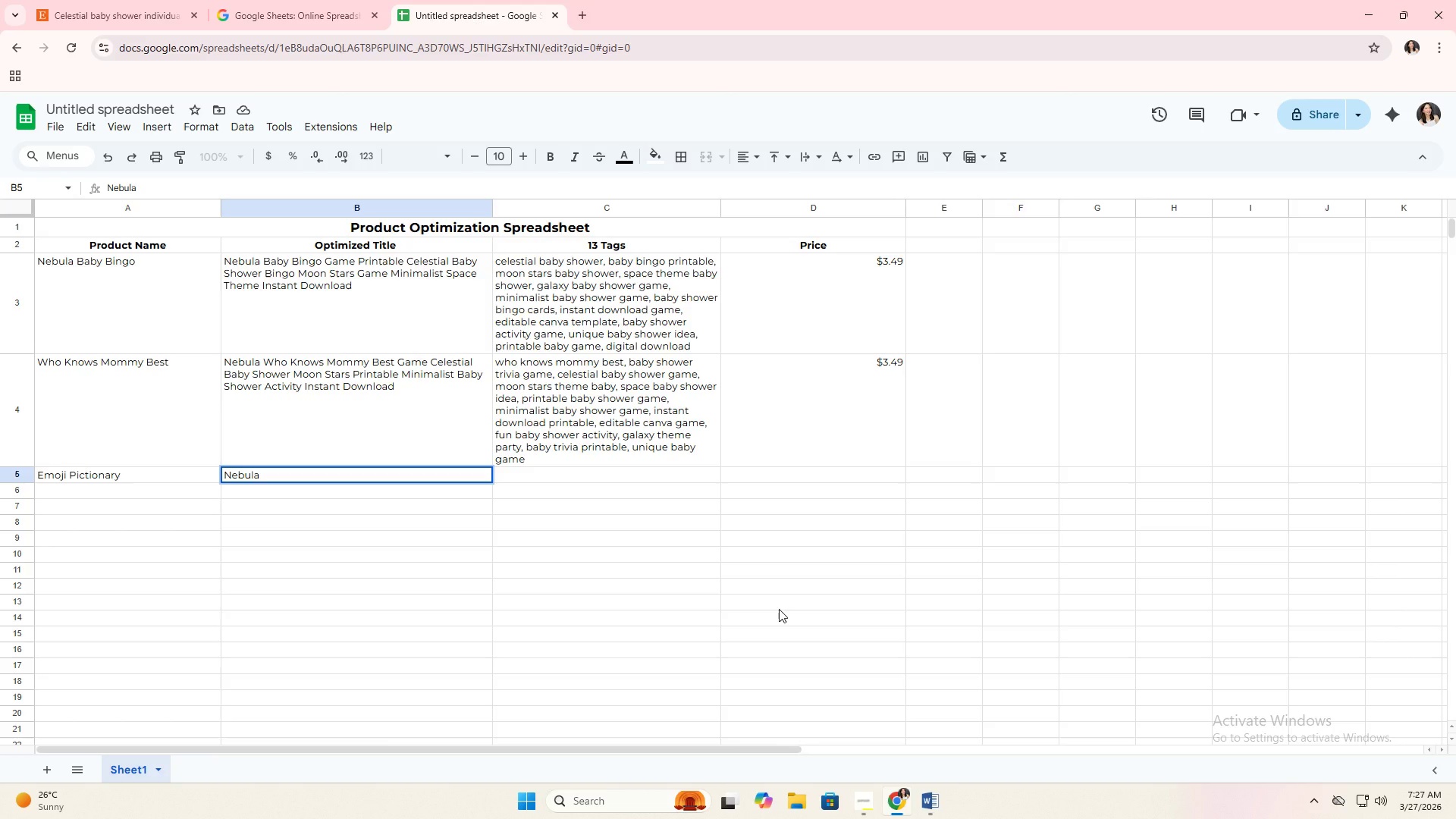 
wait(68.28)
 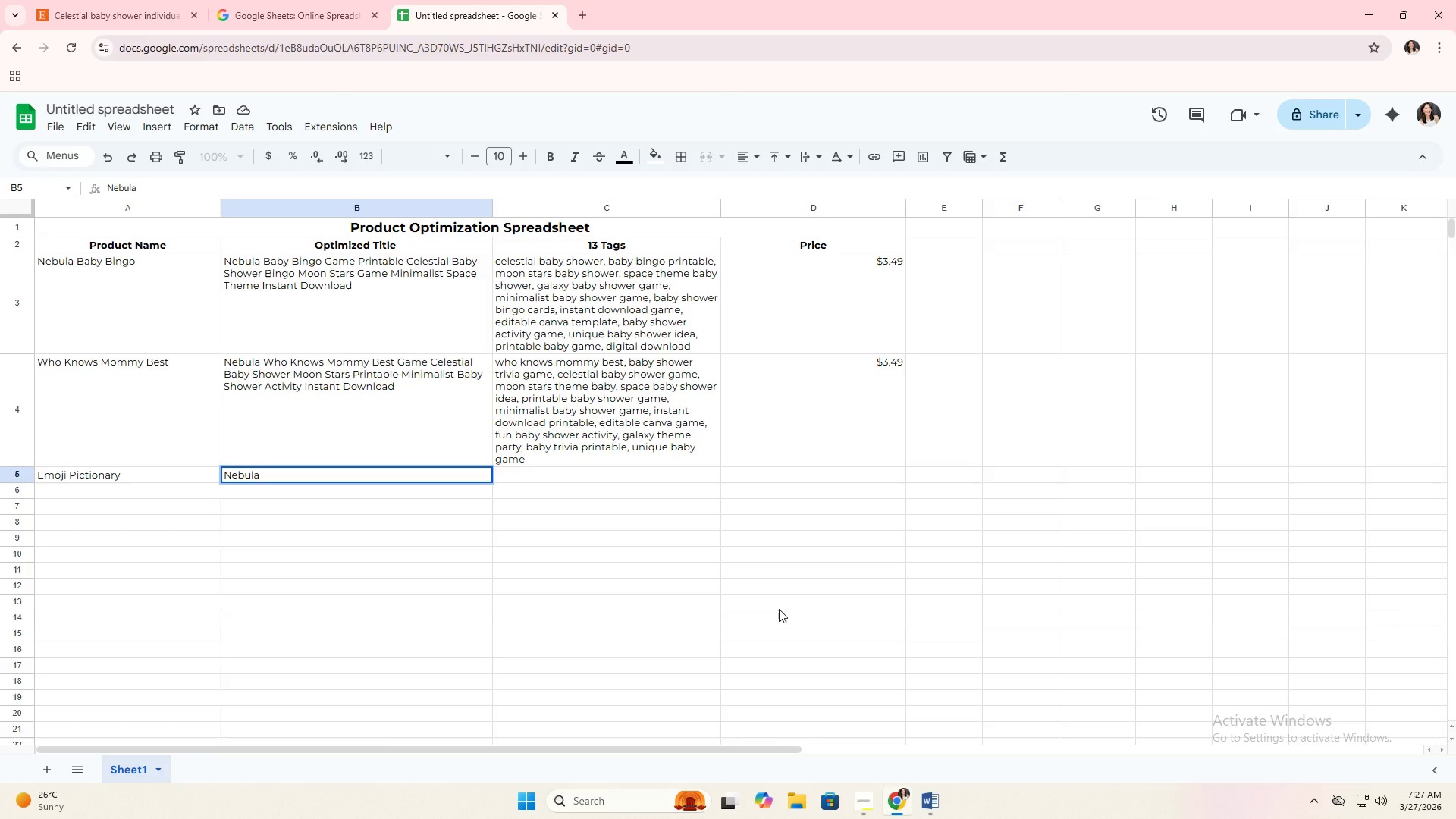 
type( Emoji)
 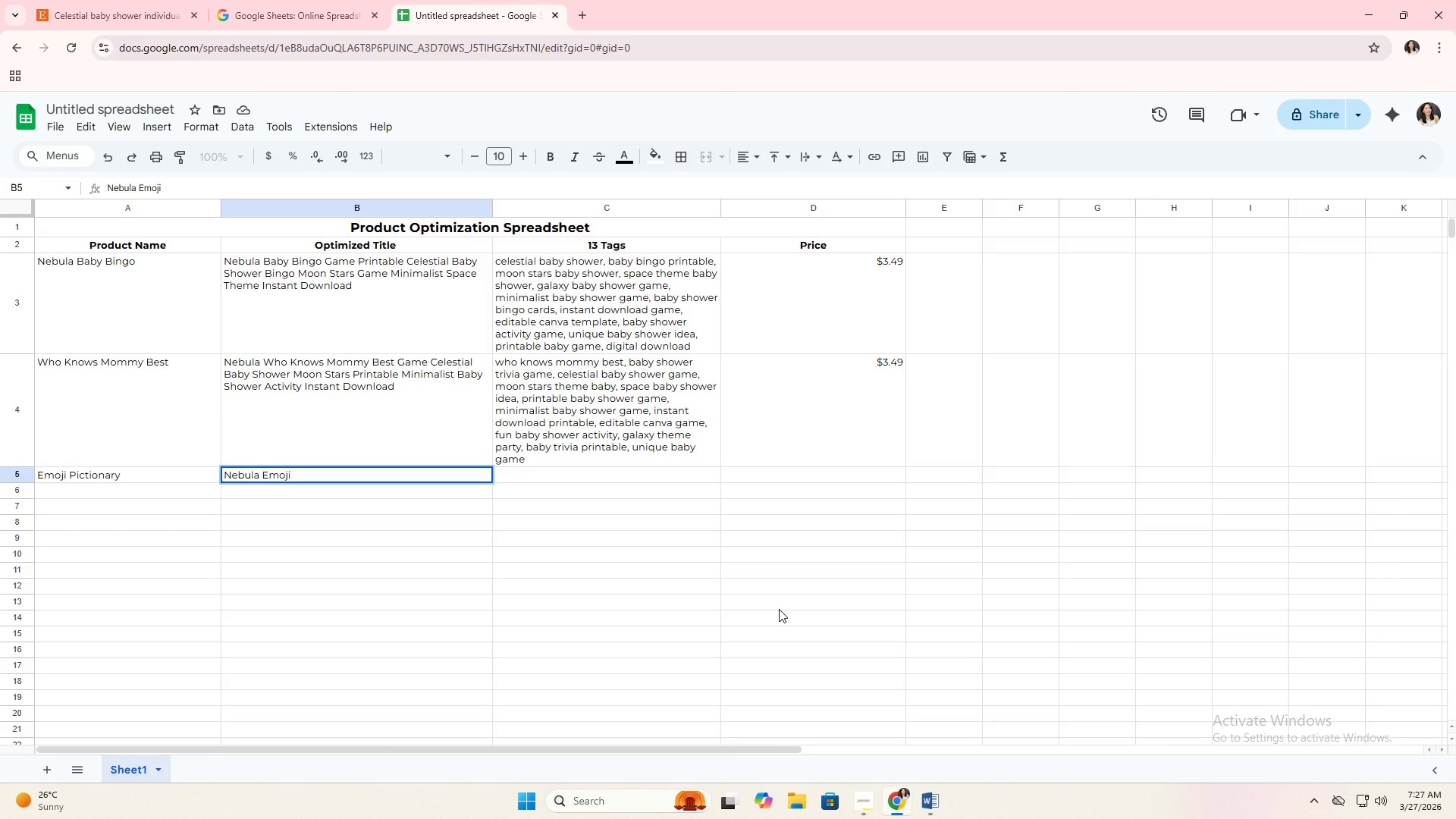 
wait(5.23)
 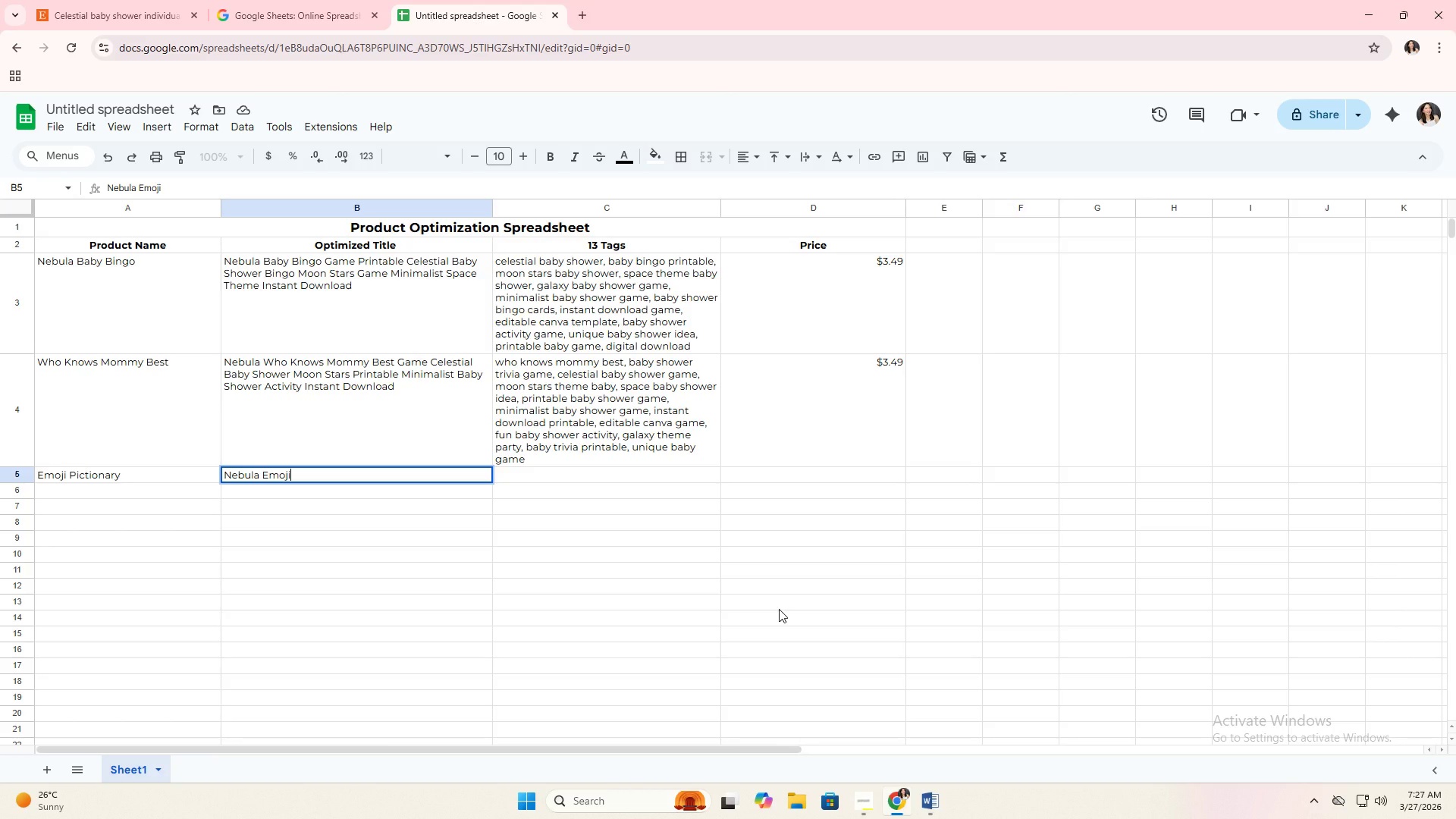 
type( Pictionary Baby Shower Game Space Theme)
 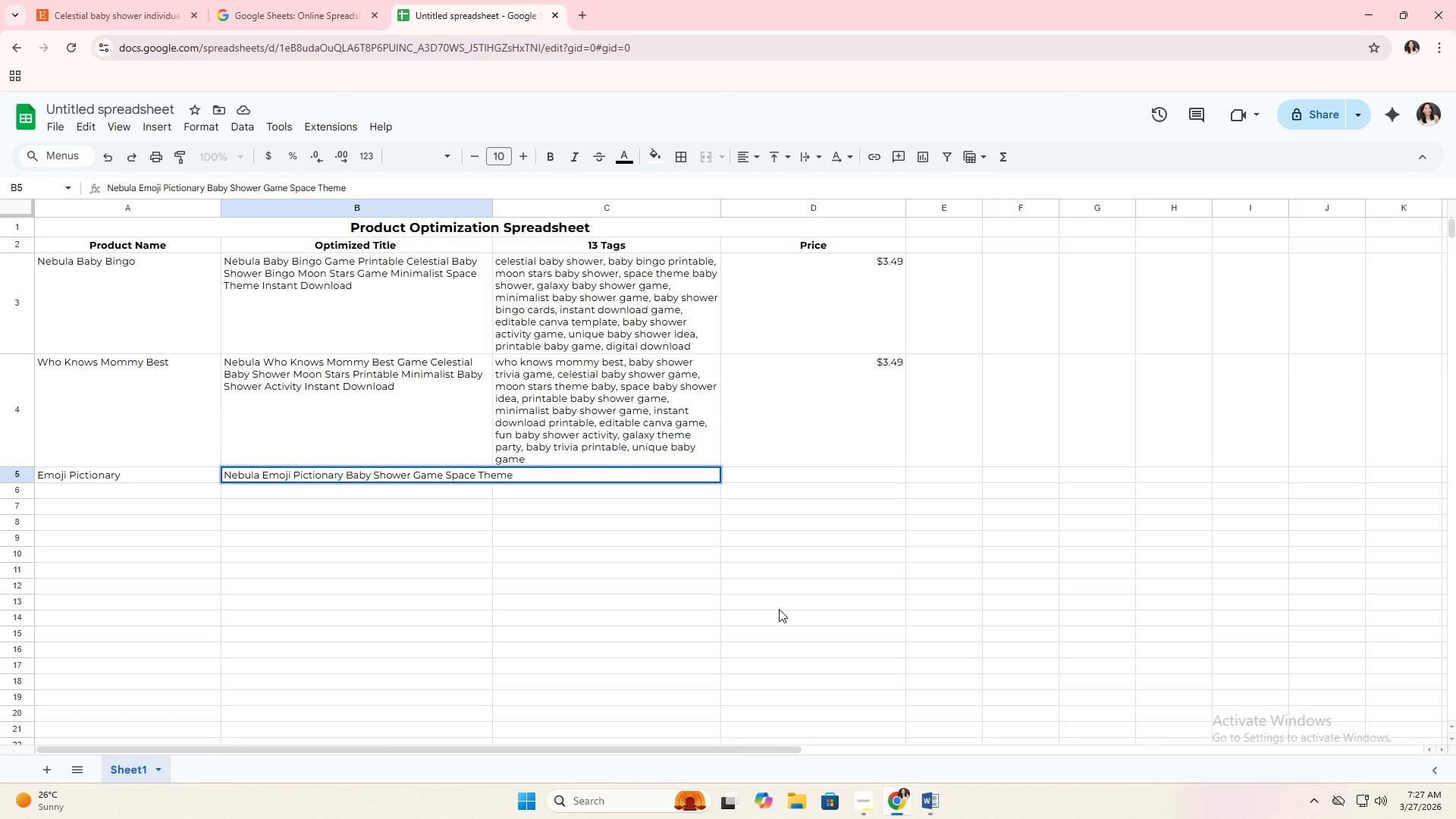 
wait(10.05)
 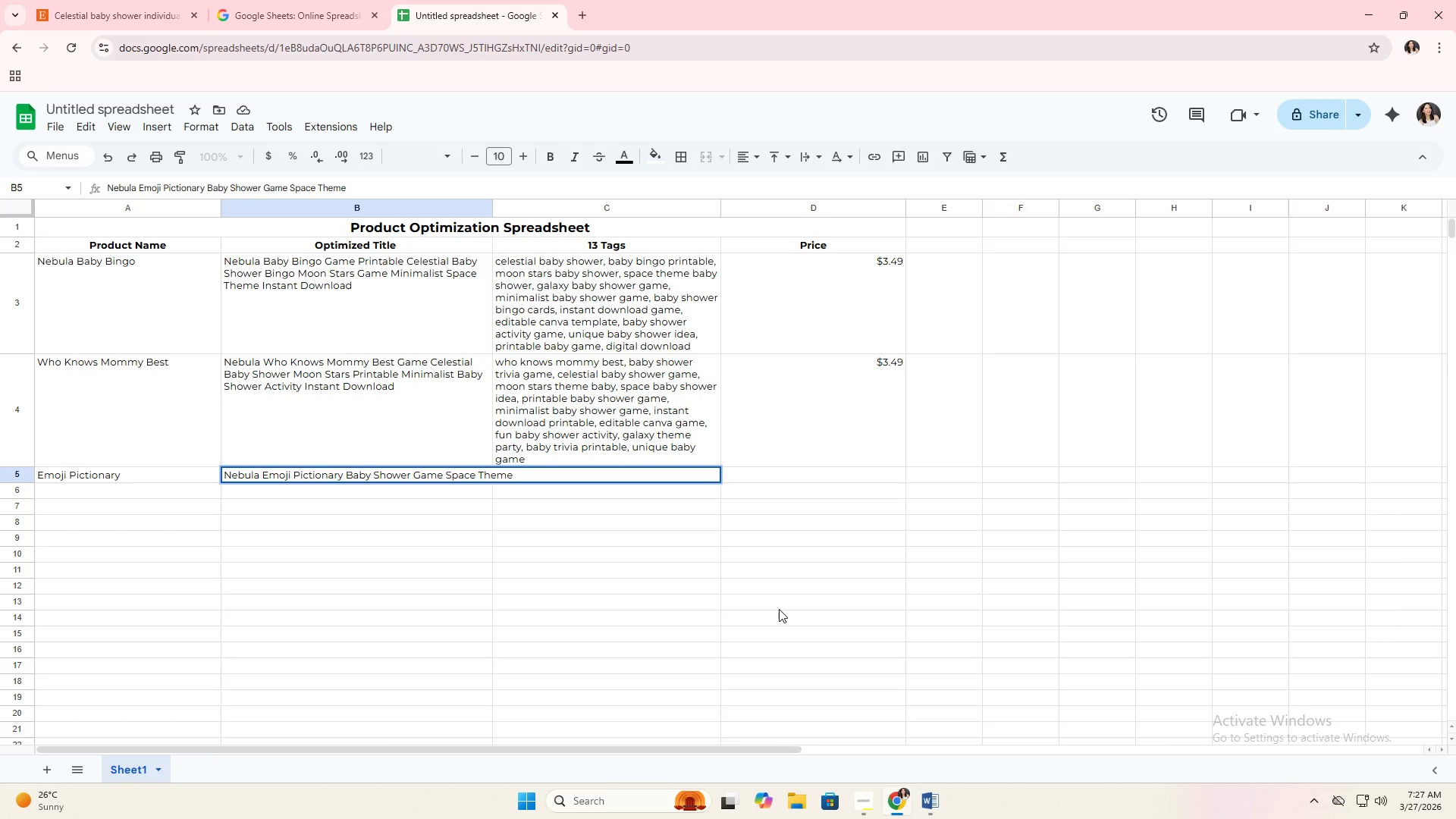 
type( Emojo)
key(Backspace)
type(i Game Ces)
key(Backspace)
type(lestial Printabv)
key(Backspace)
key(Backspace)
type(ble Minimalist Instant Download)
 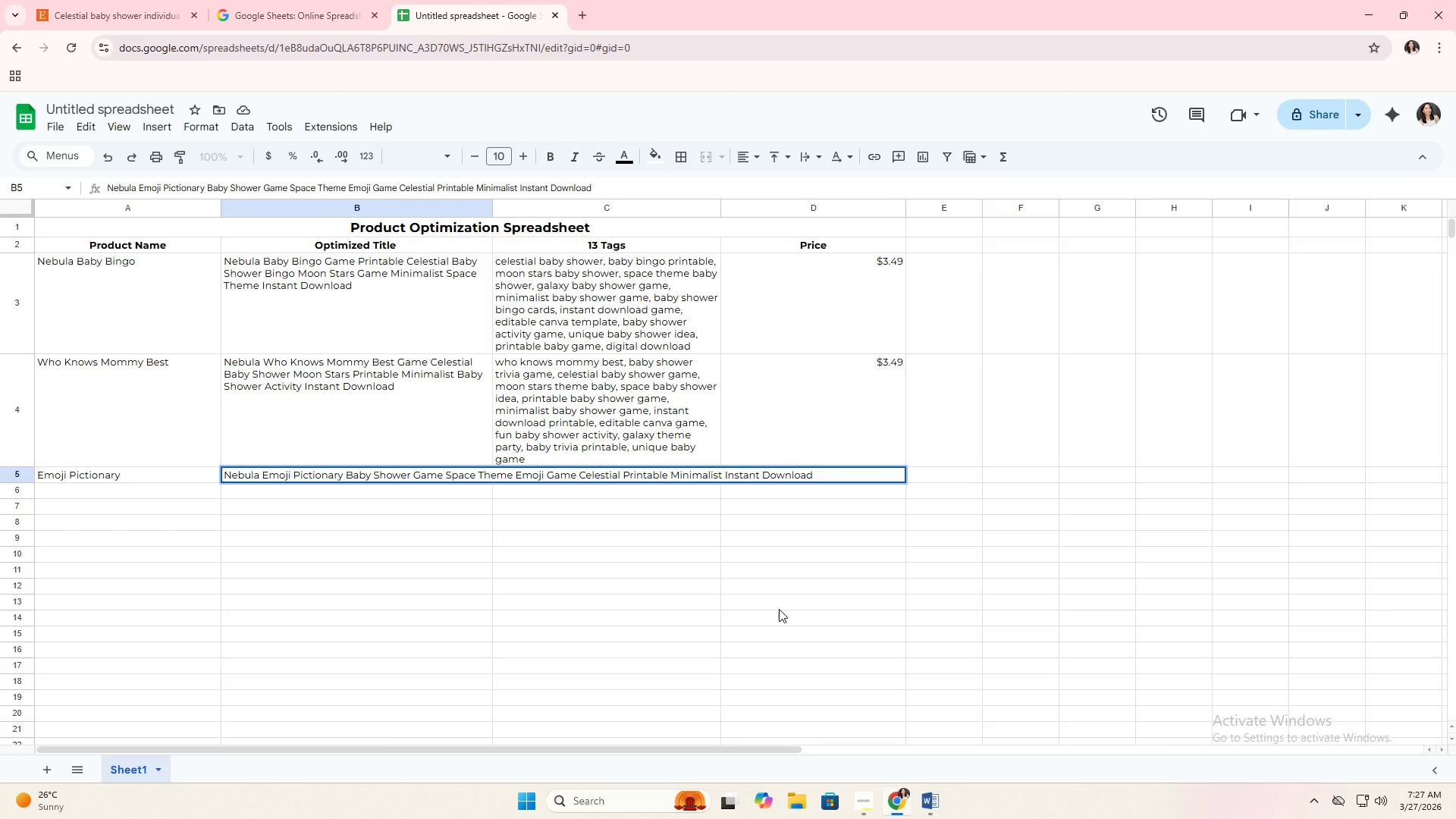 
wait(26.7)
 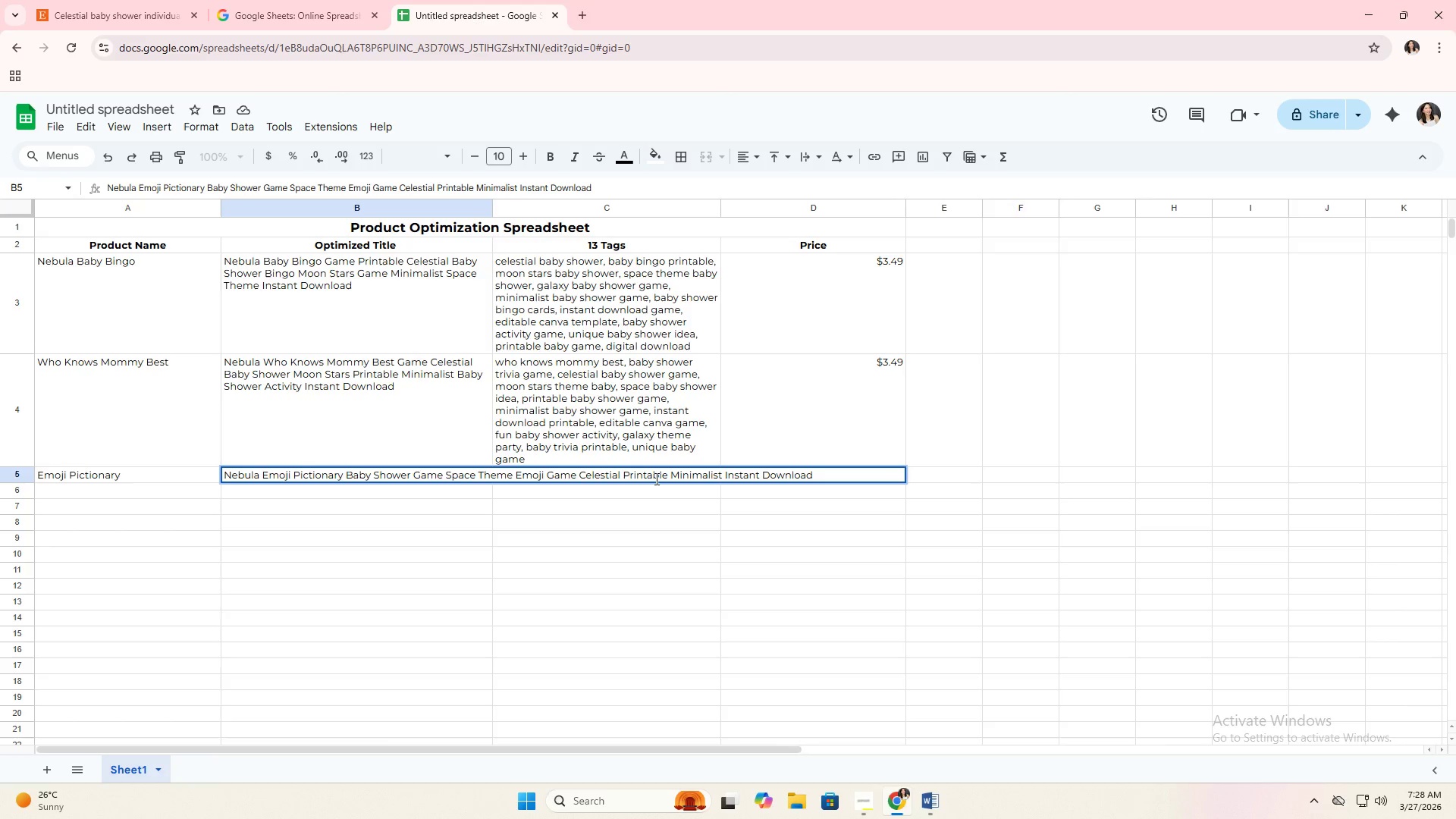 
left_click([607, 497])
 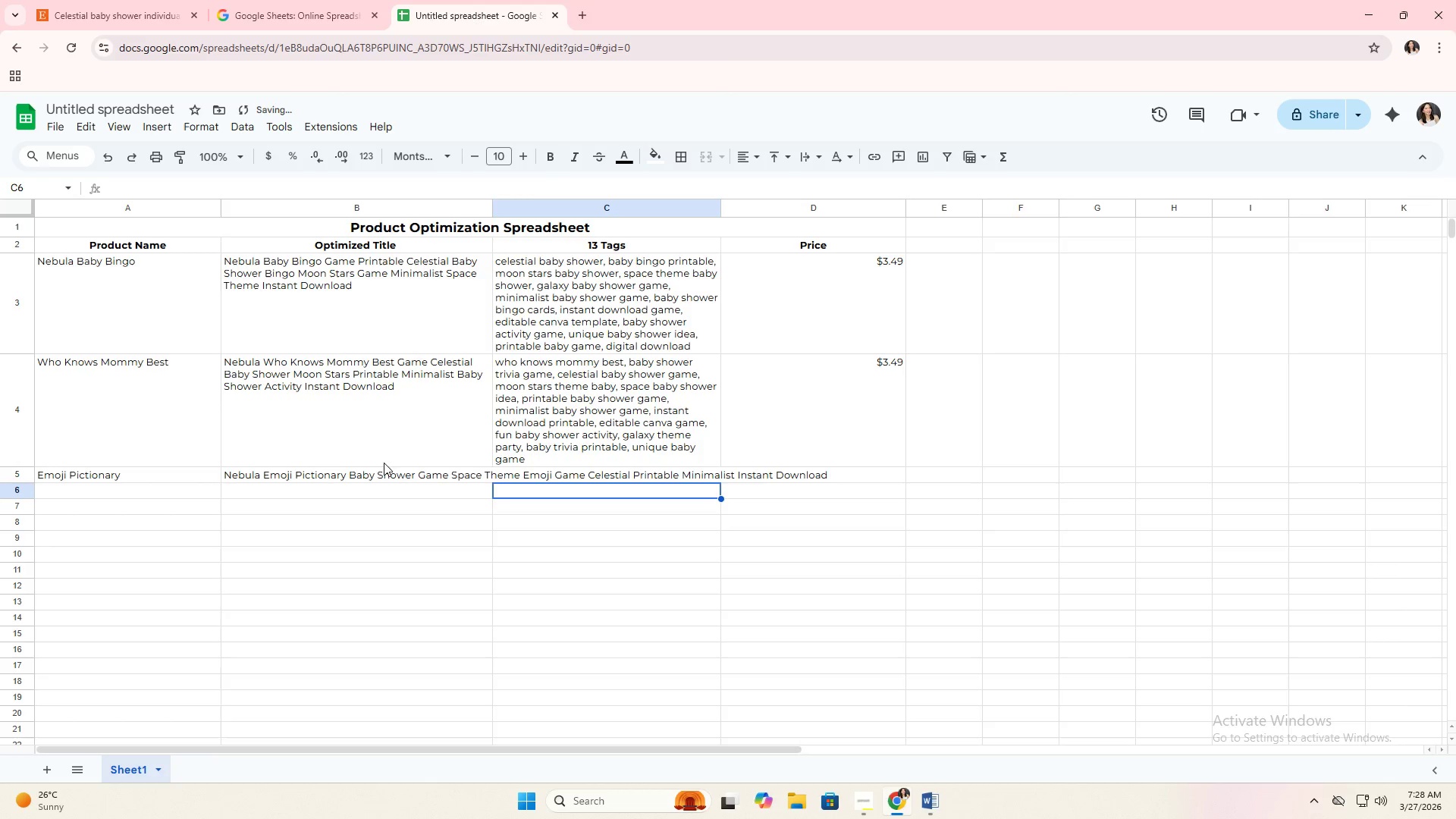 
left_click([352, 475])
 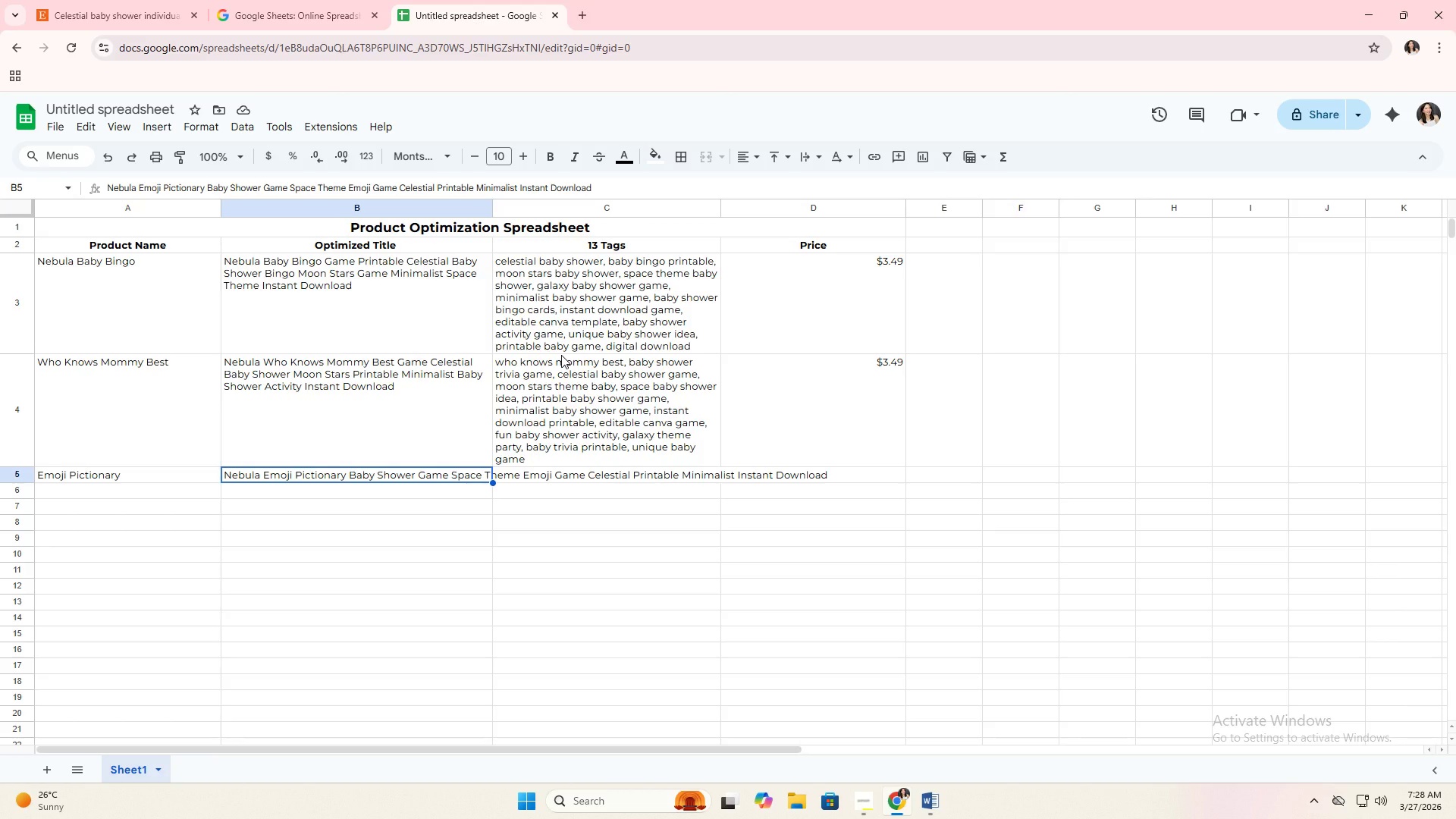 
wait(15.08)
 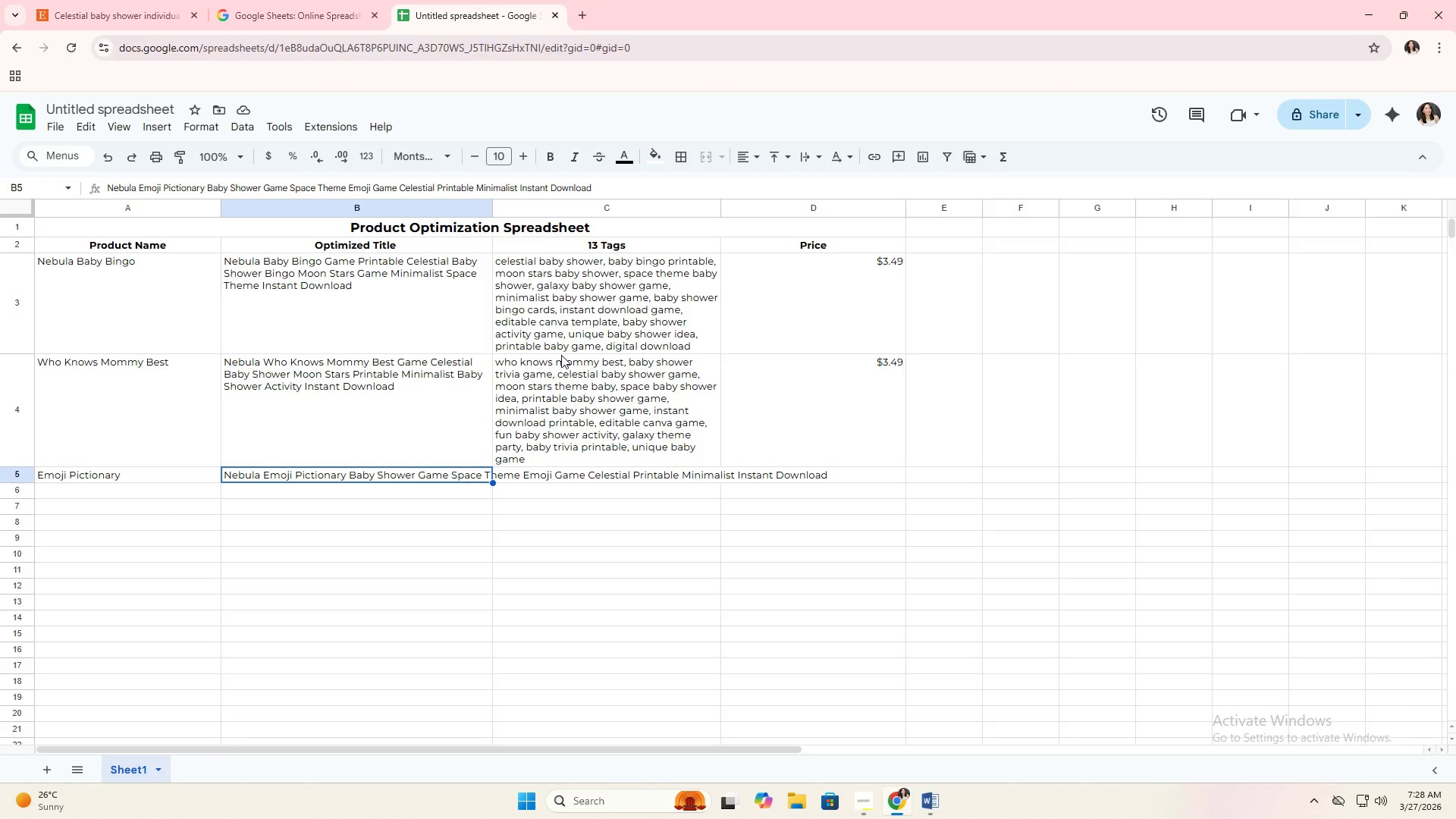 
left_click([544, 409])
 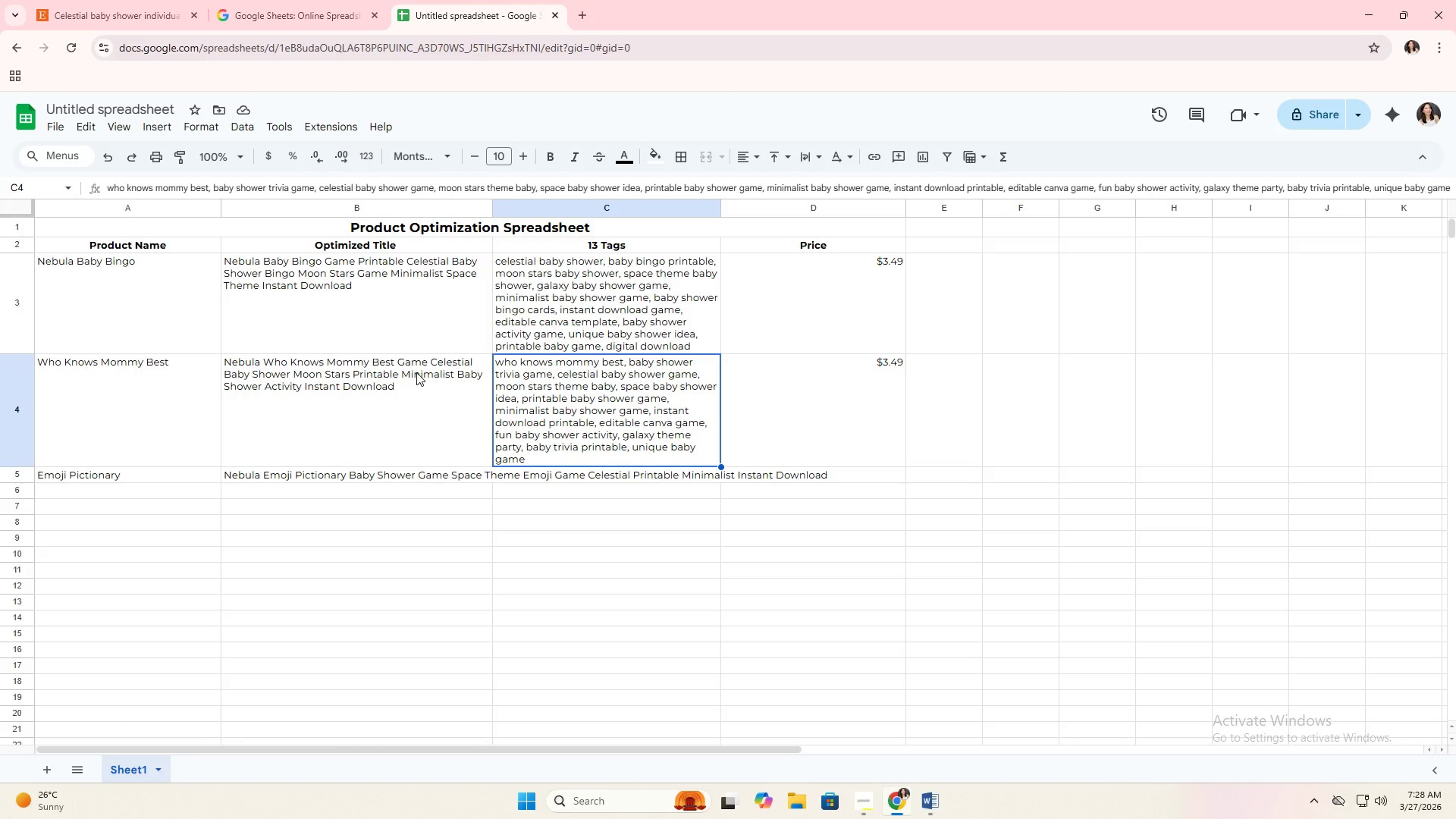 
left_click([469, 408])
 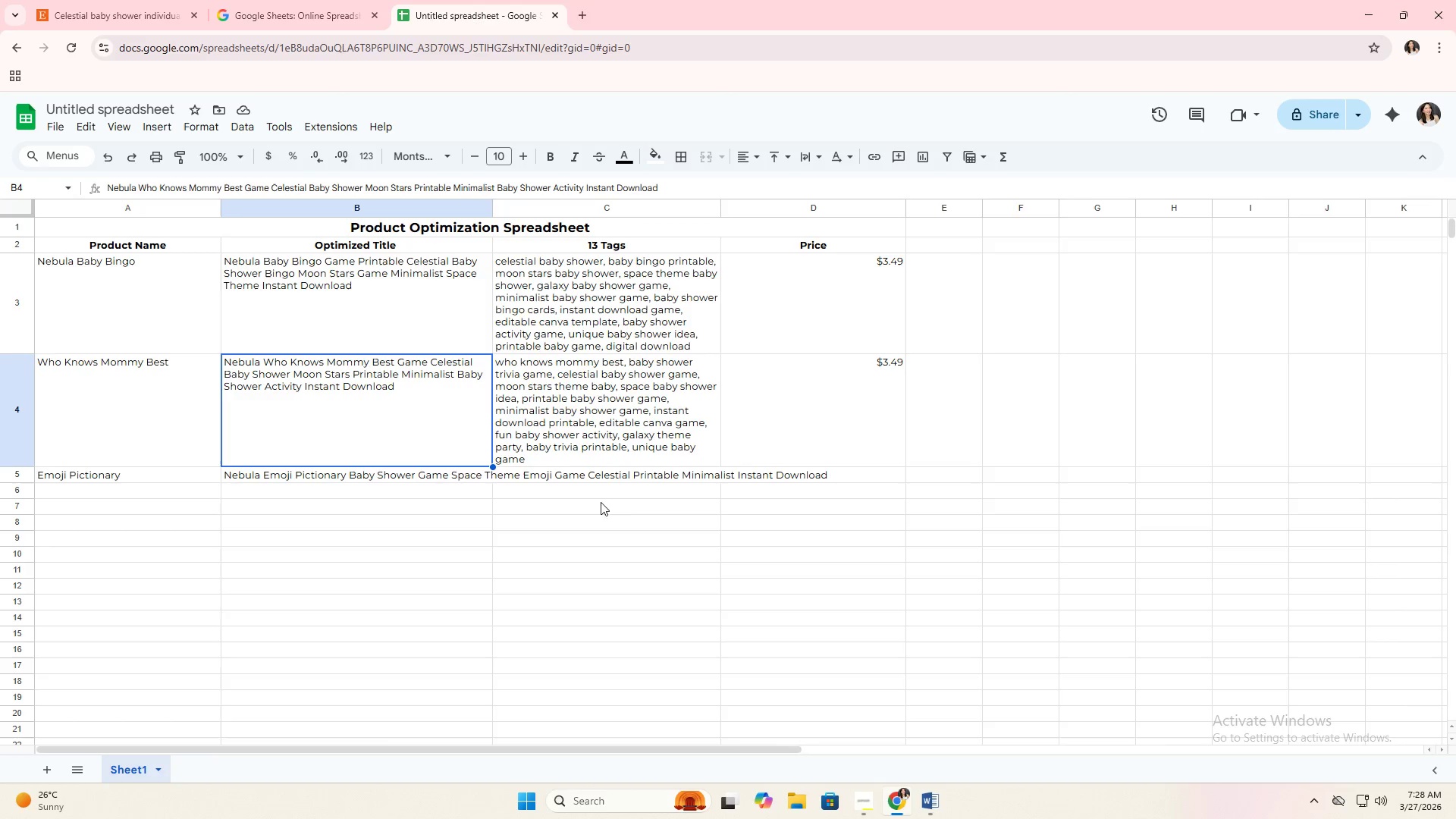 
left_click([626, 489])
 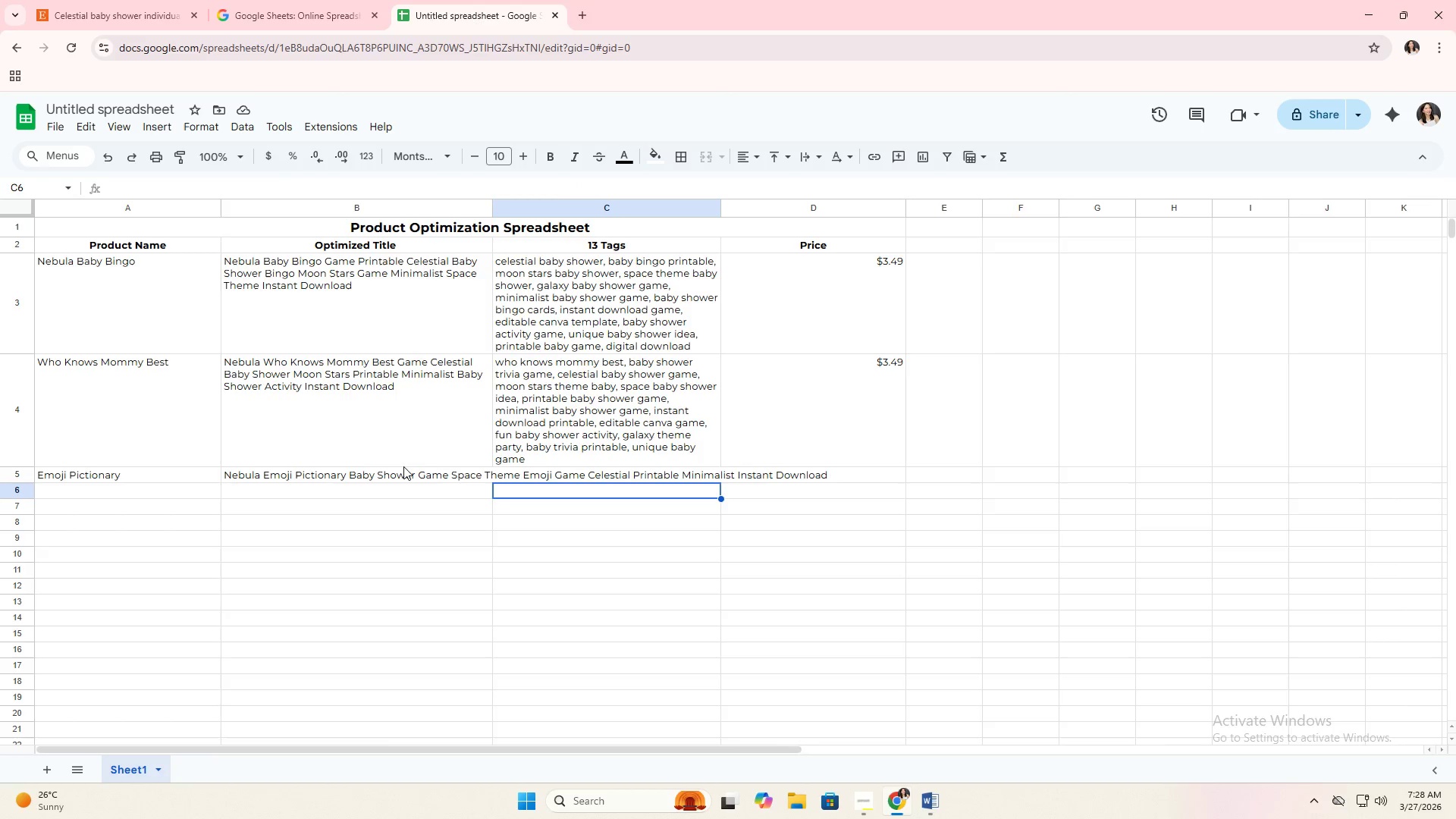 
left_click([403, 471])
 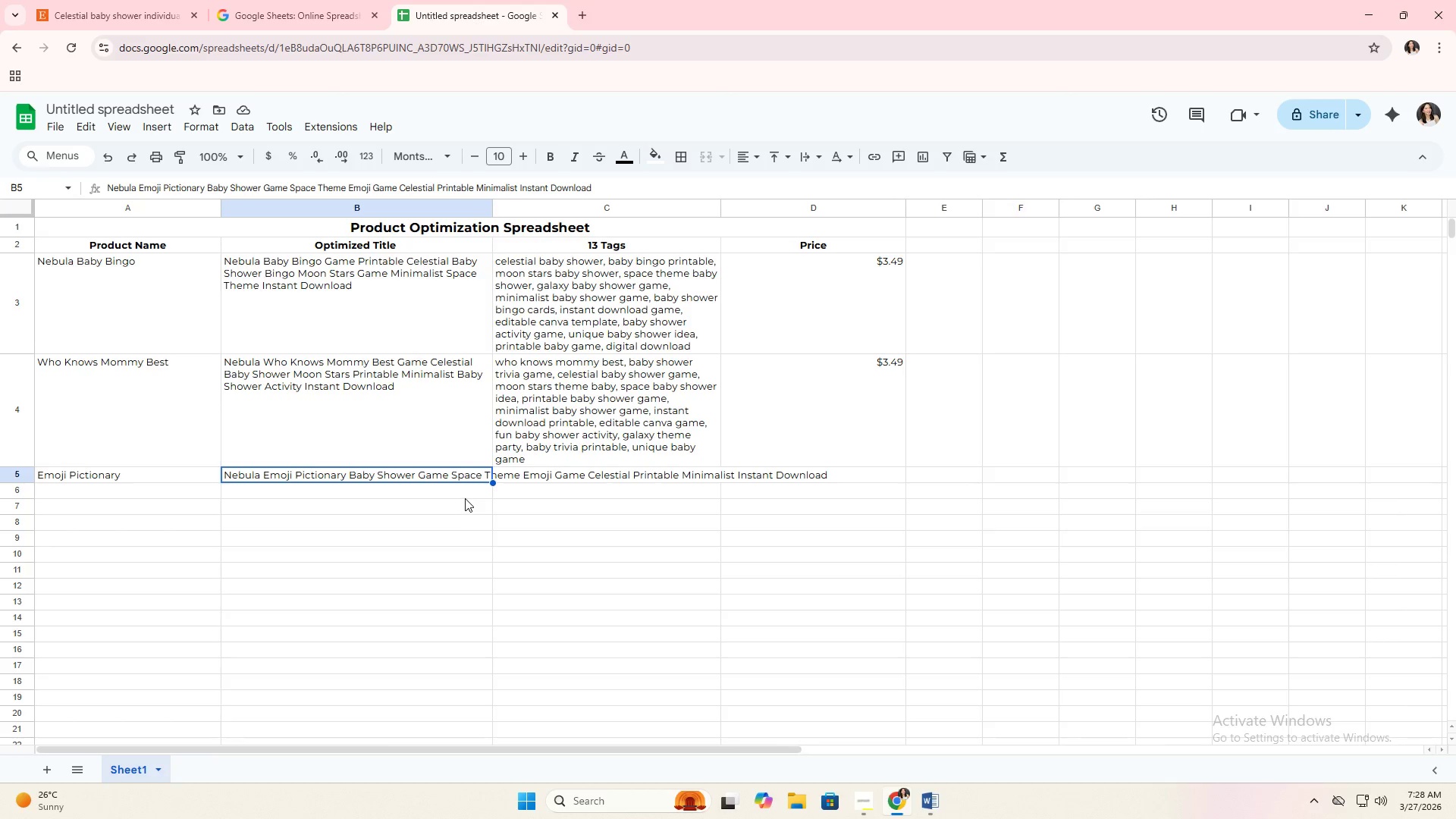 
wait(15.06)
 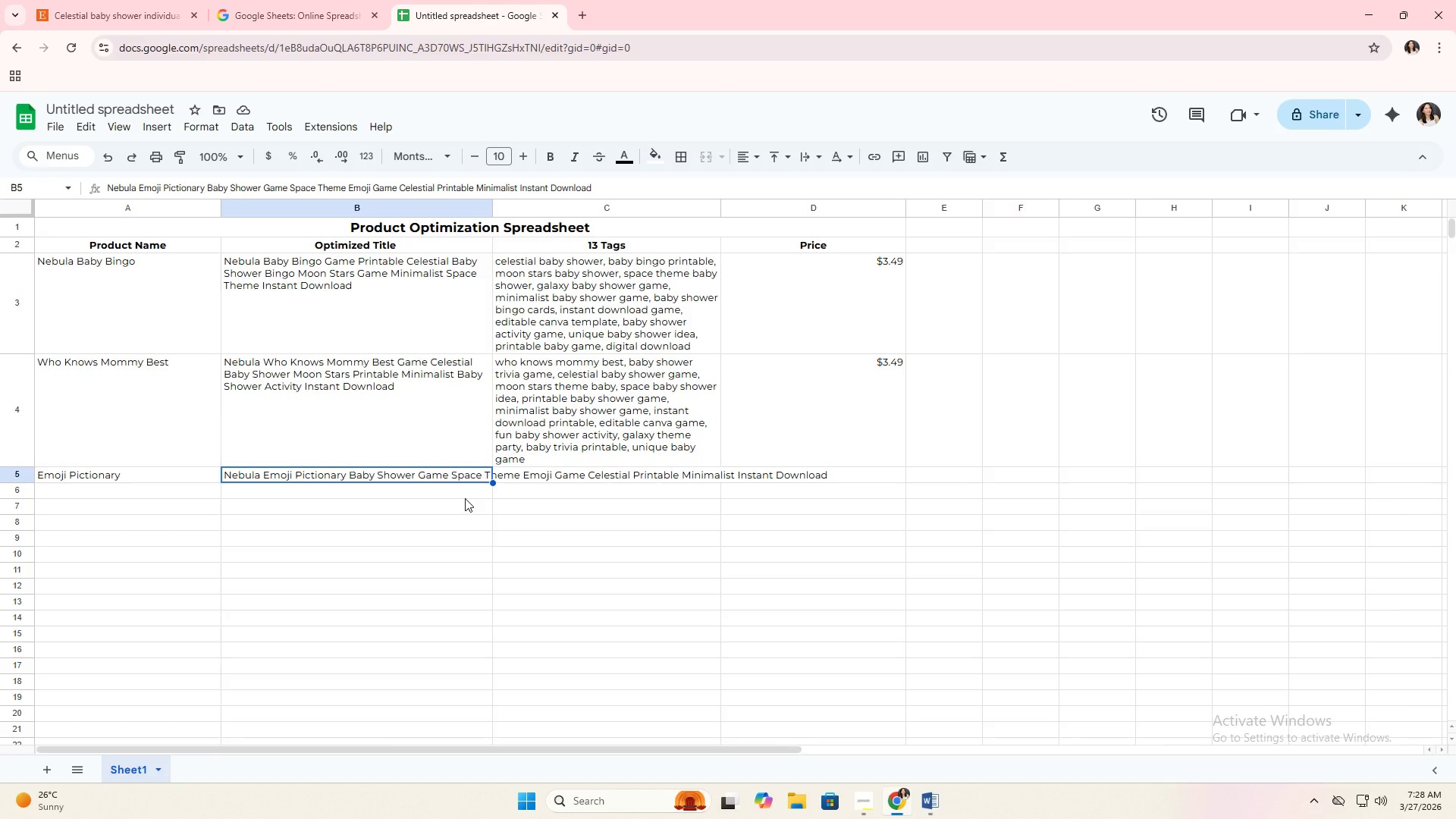 
mouse_move([824, 177])
 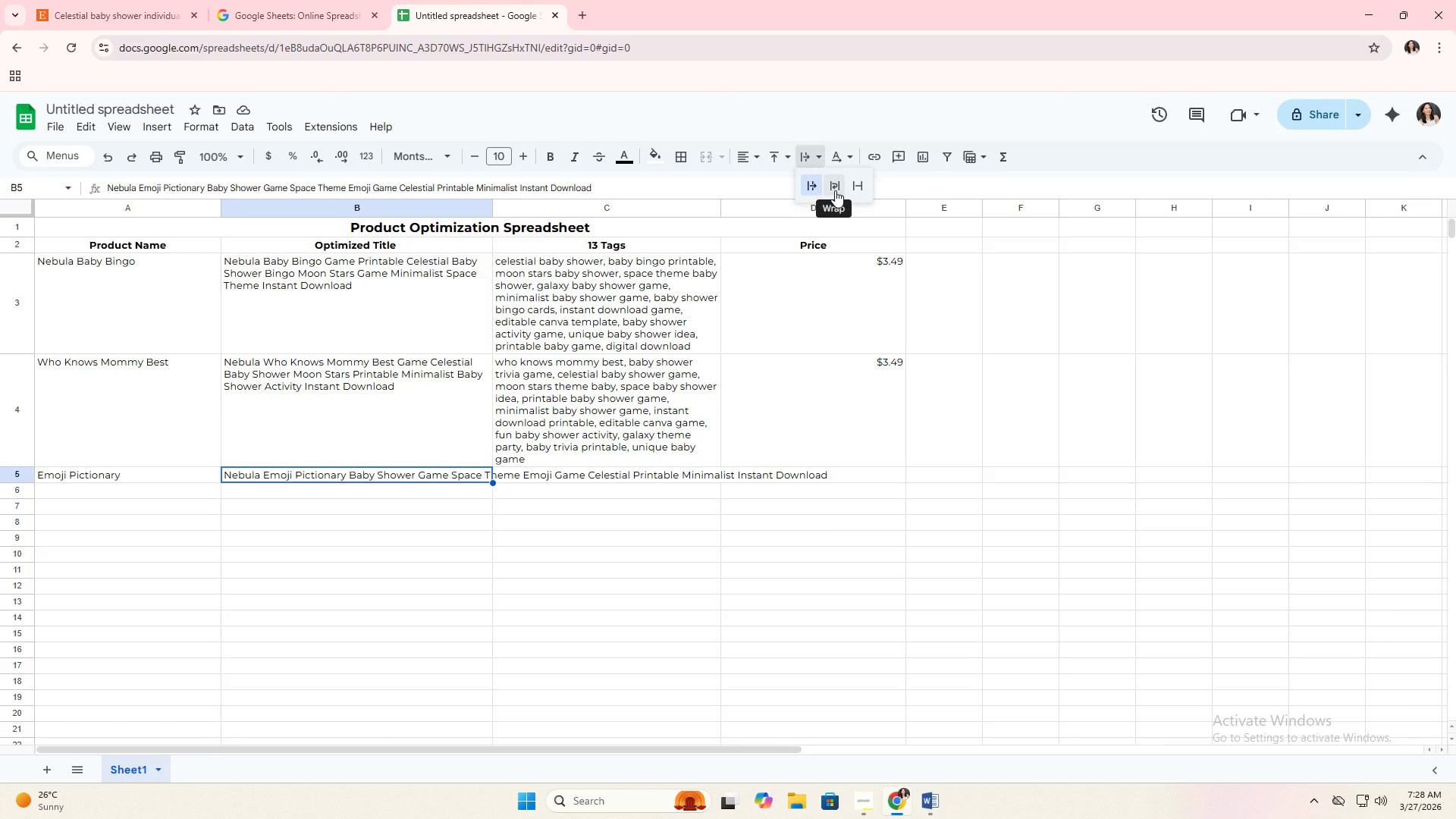 
left_click([835, 190])
 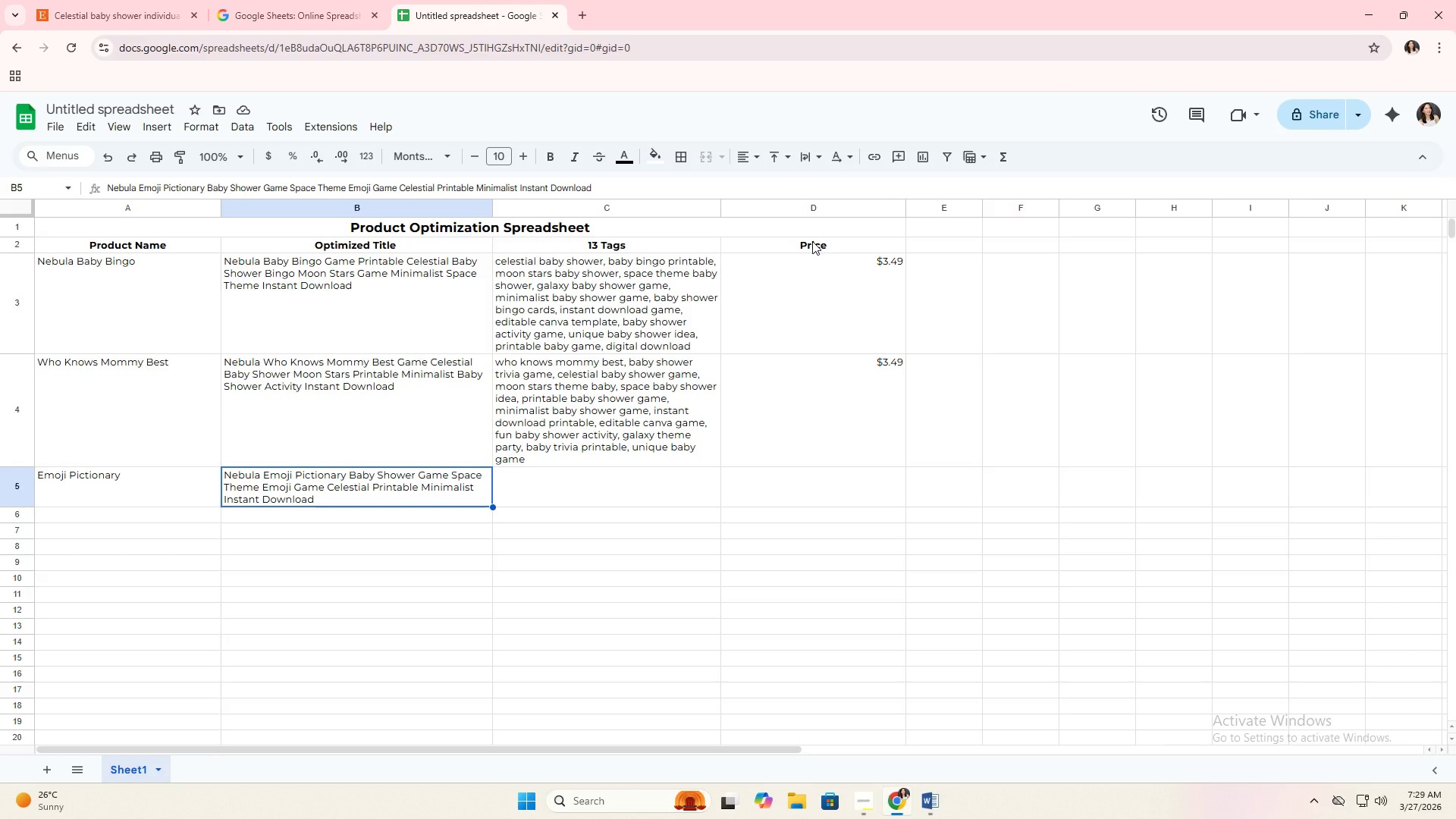 
wait(21.55)
 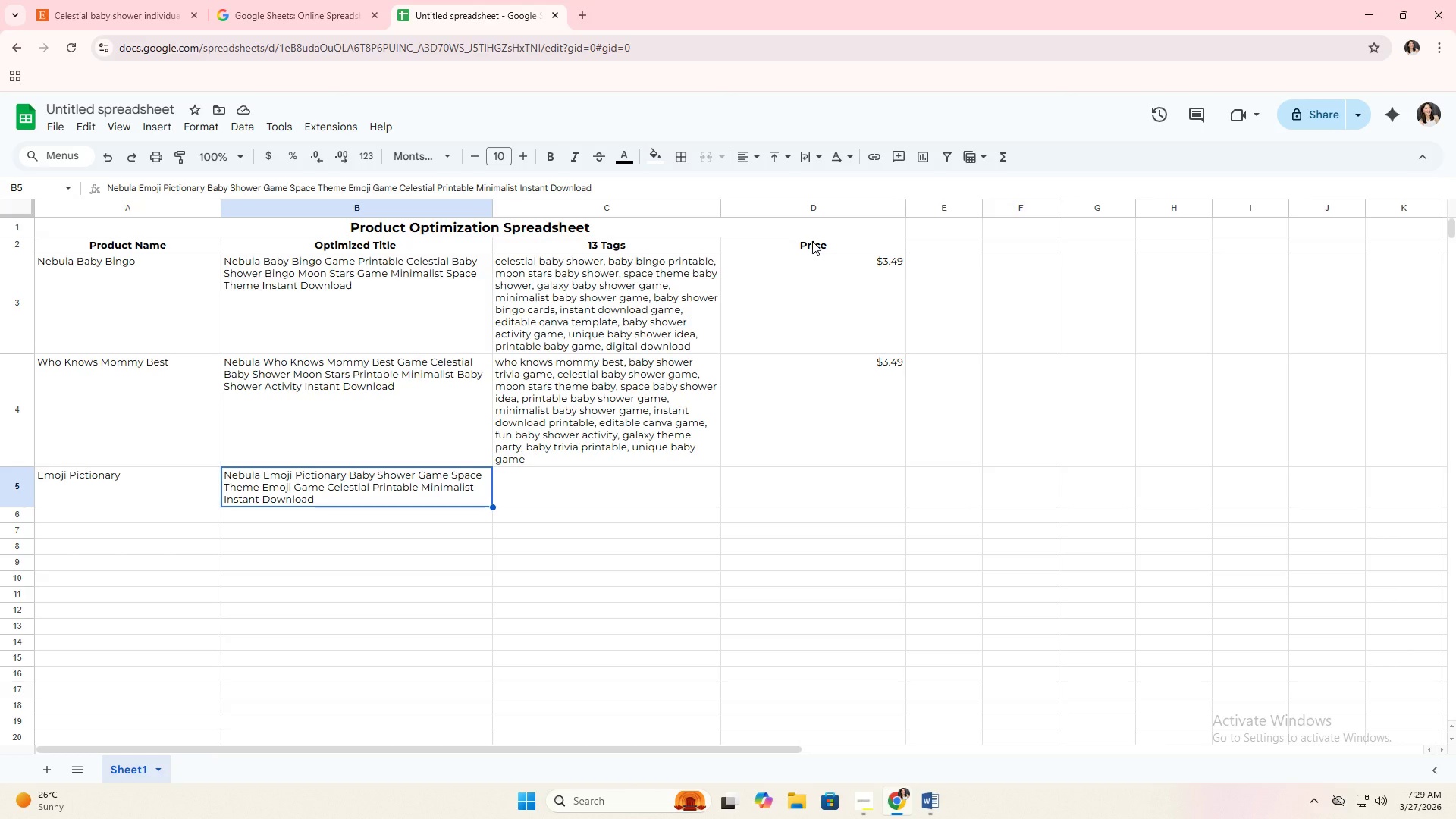 
left_click([555, 498])
 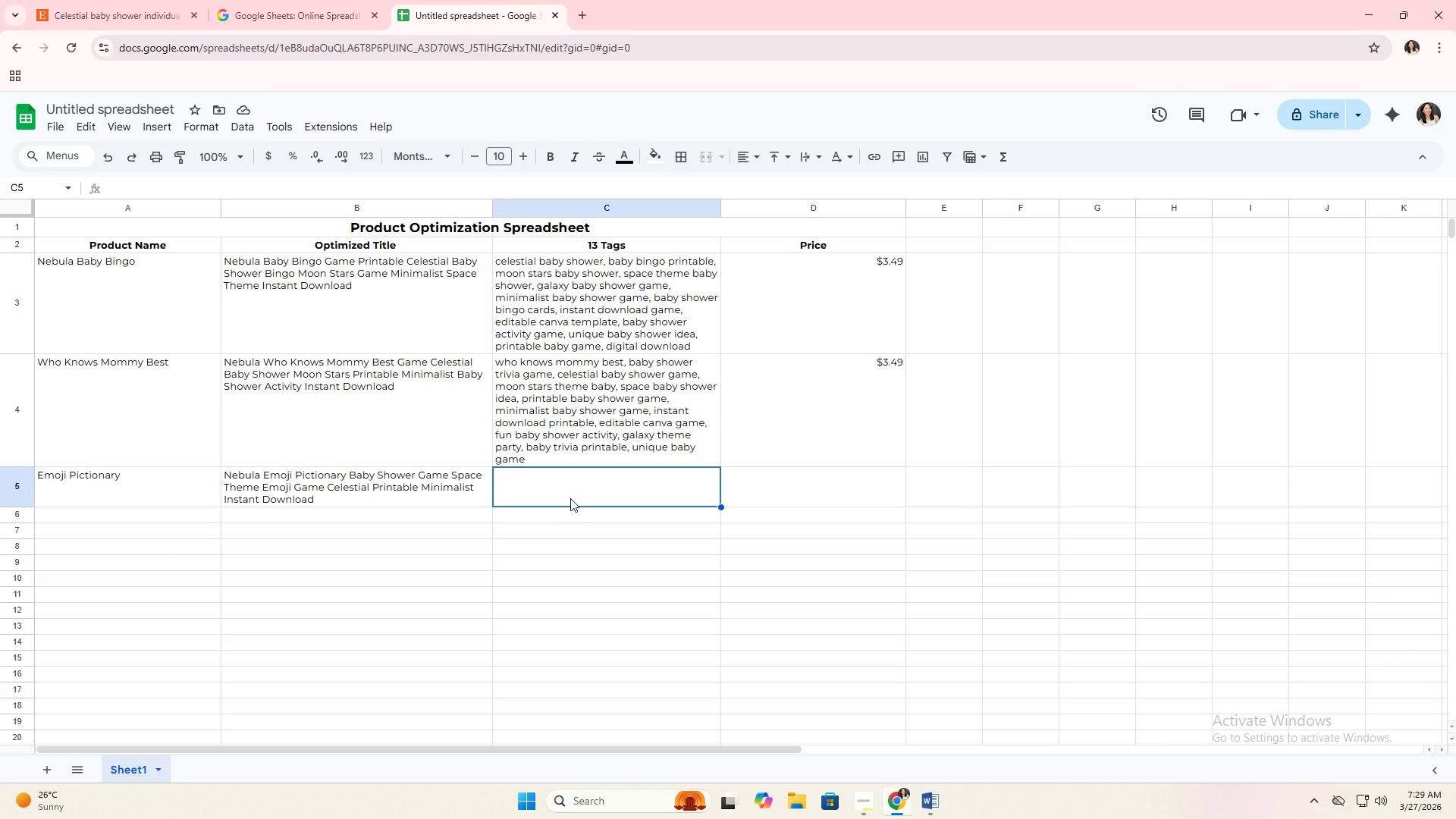 
wait(14.02)
 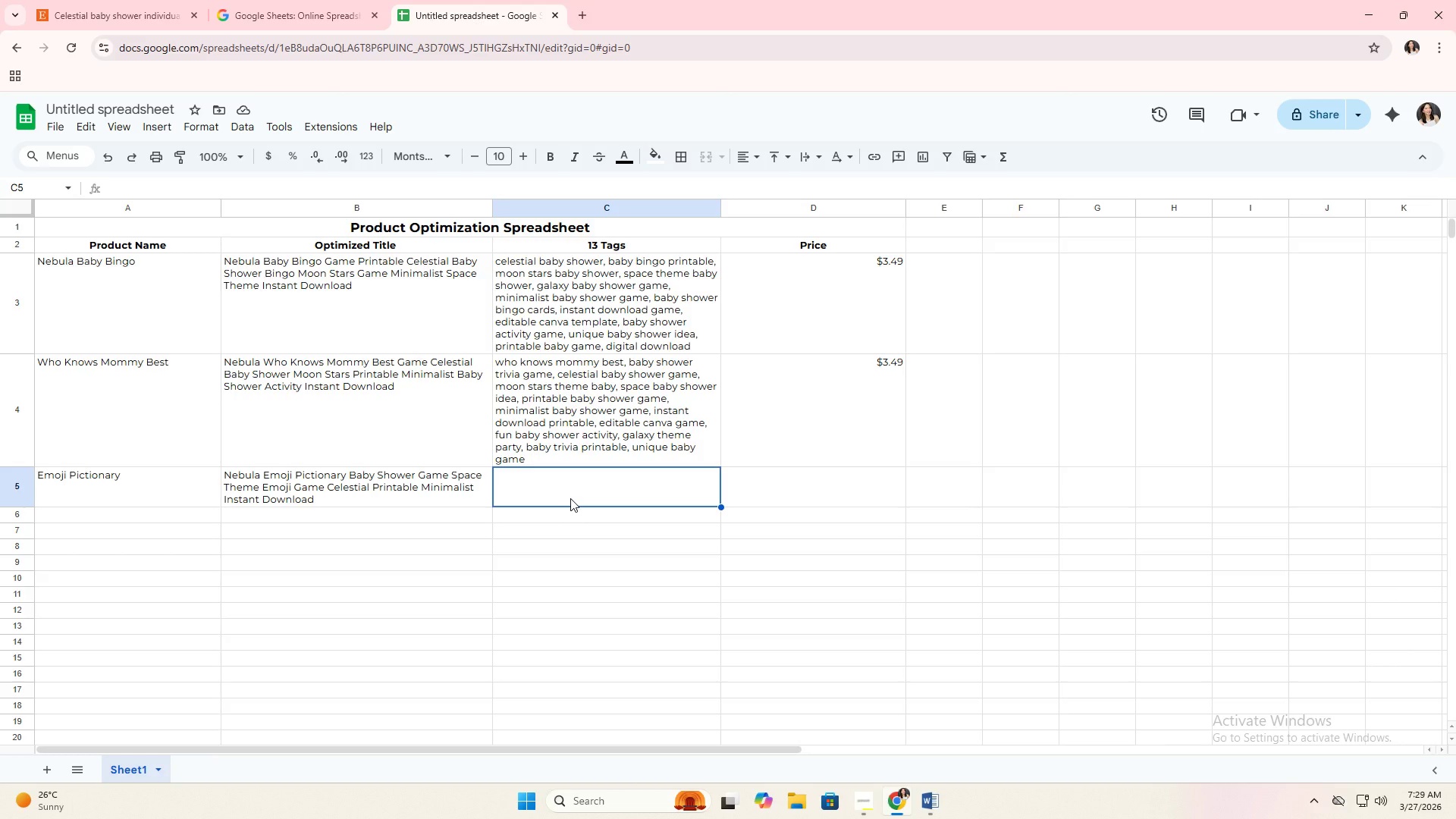 
type(emojo)
key(Backspace)
type(i picto)
key(Backspace)
type(ionar)
 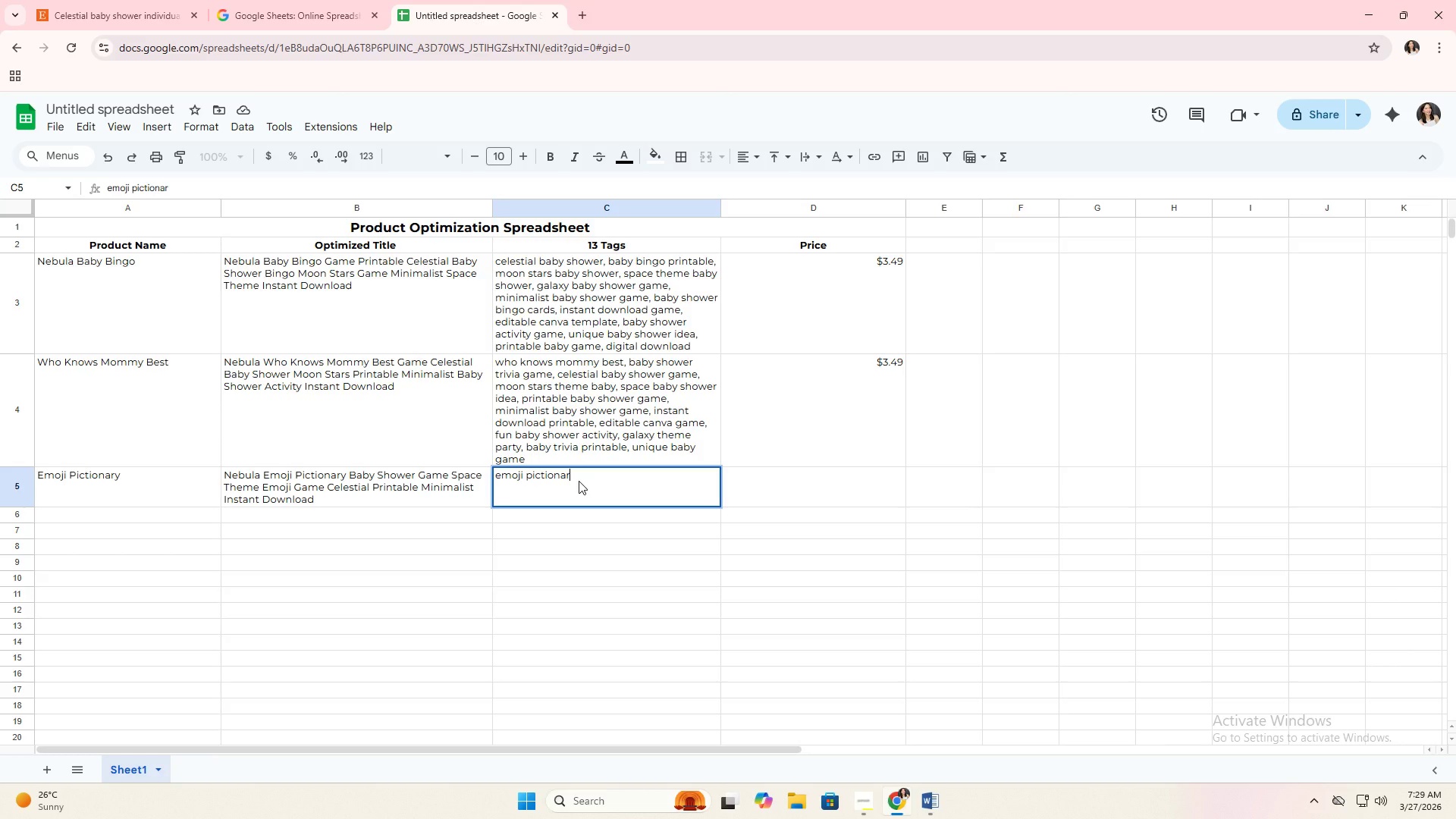 
type(y ab)
key(Backspace)
key(Backspace)
type(baby)
 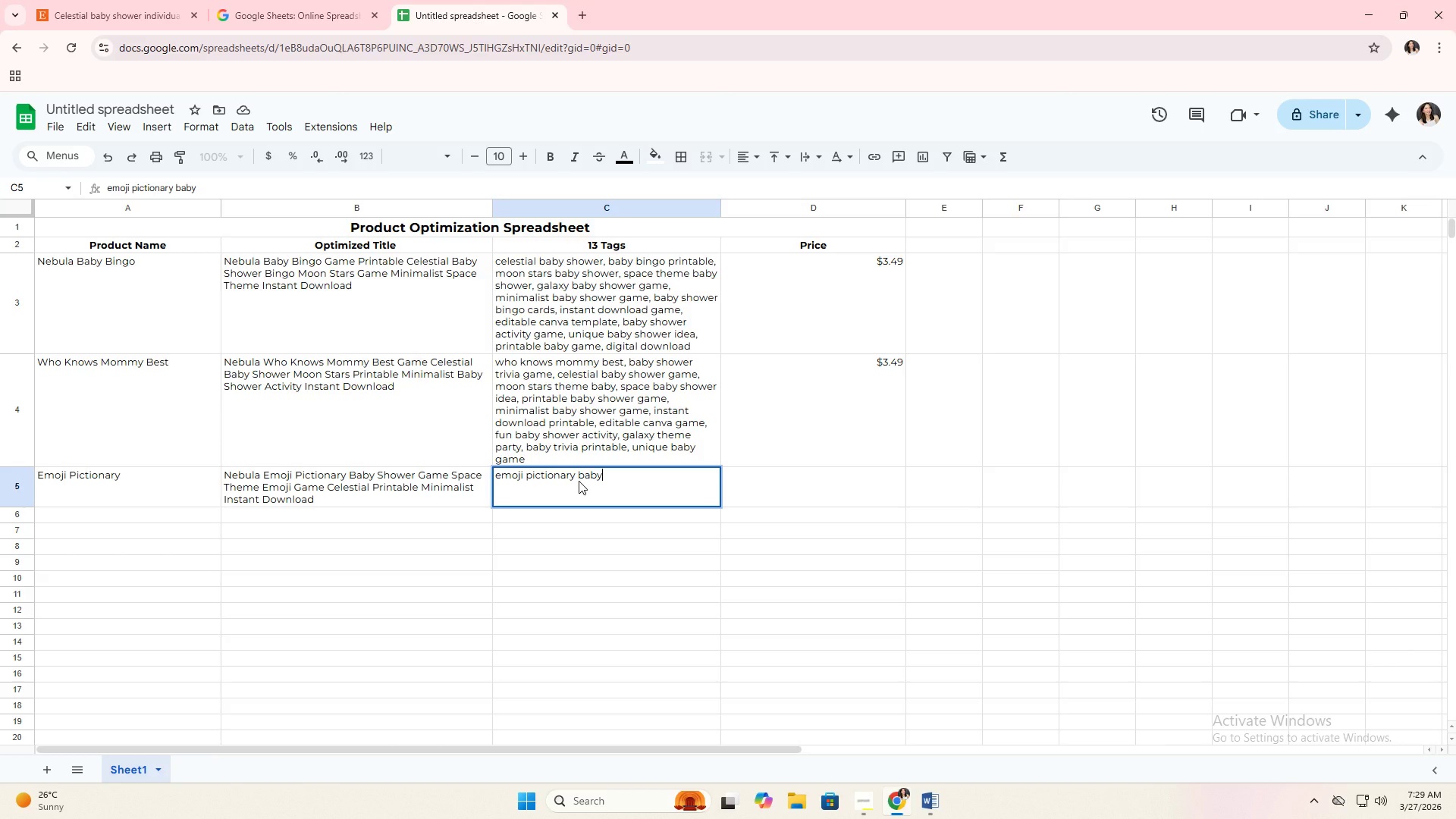 
wait(14.73)
 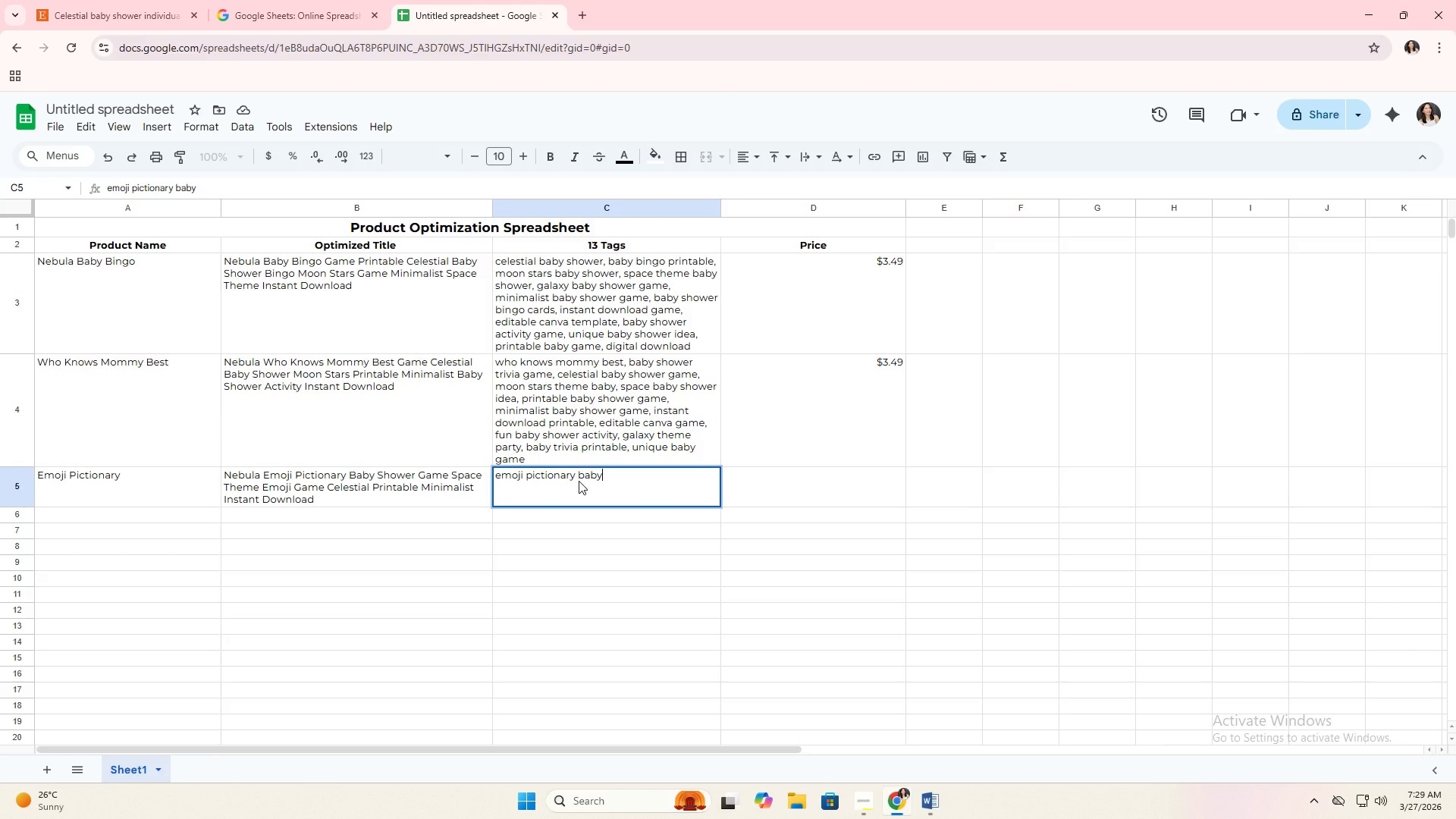 
type(; baby emoji game printable; celestial baby shower gamel)
key(Backspace)
type(;l)
key(Backspace)
key(Backspace)
type(;)
 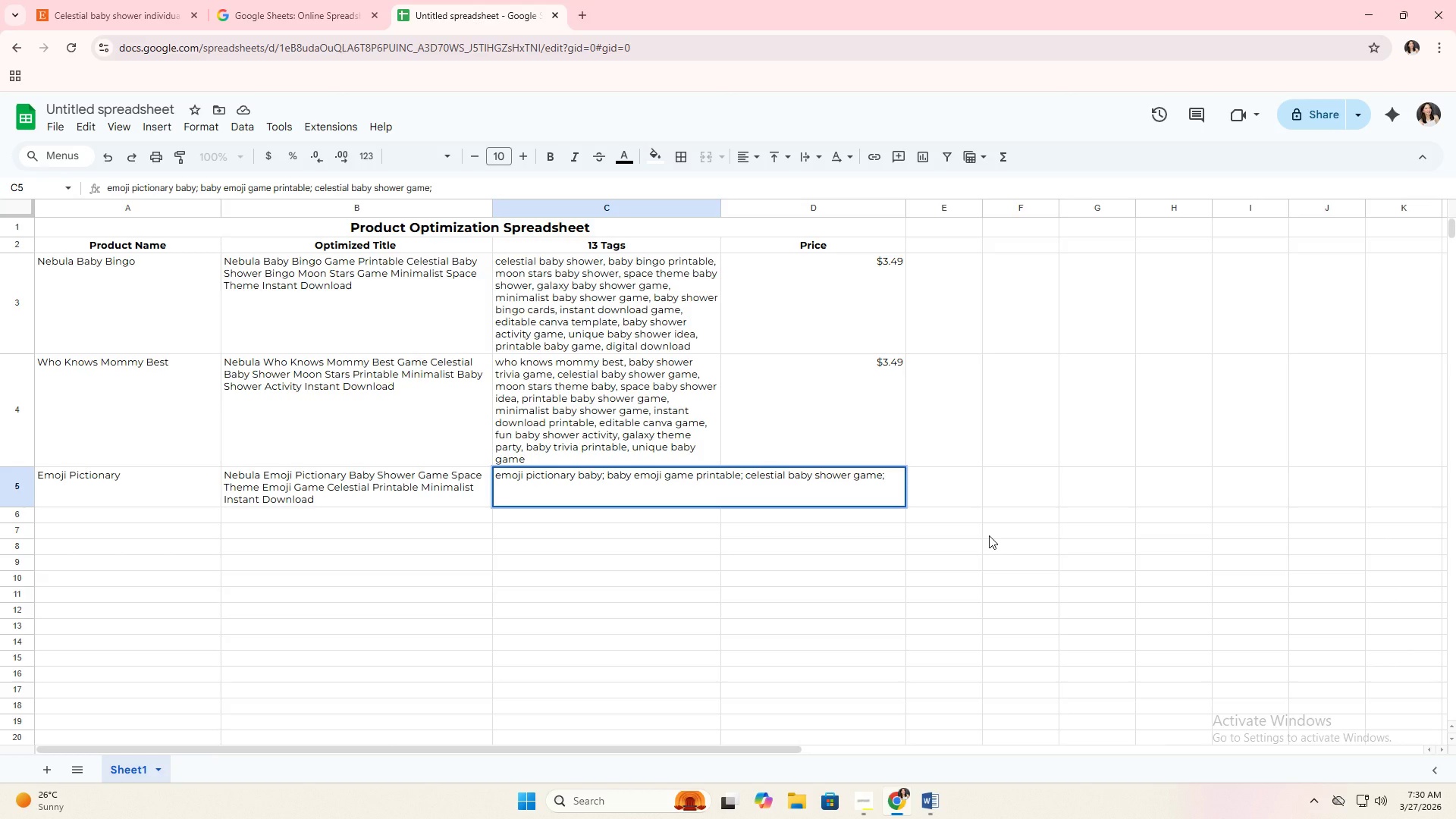 
type( space emoji baby game)
 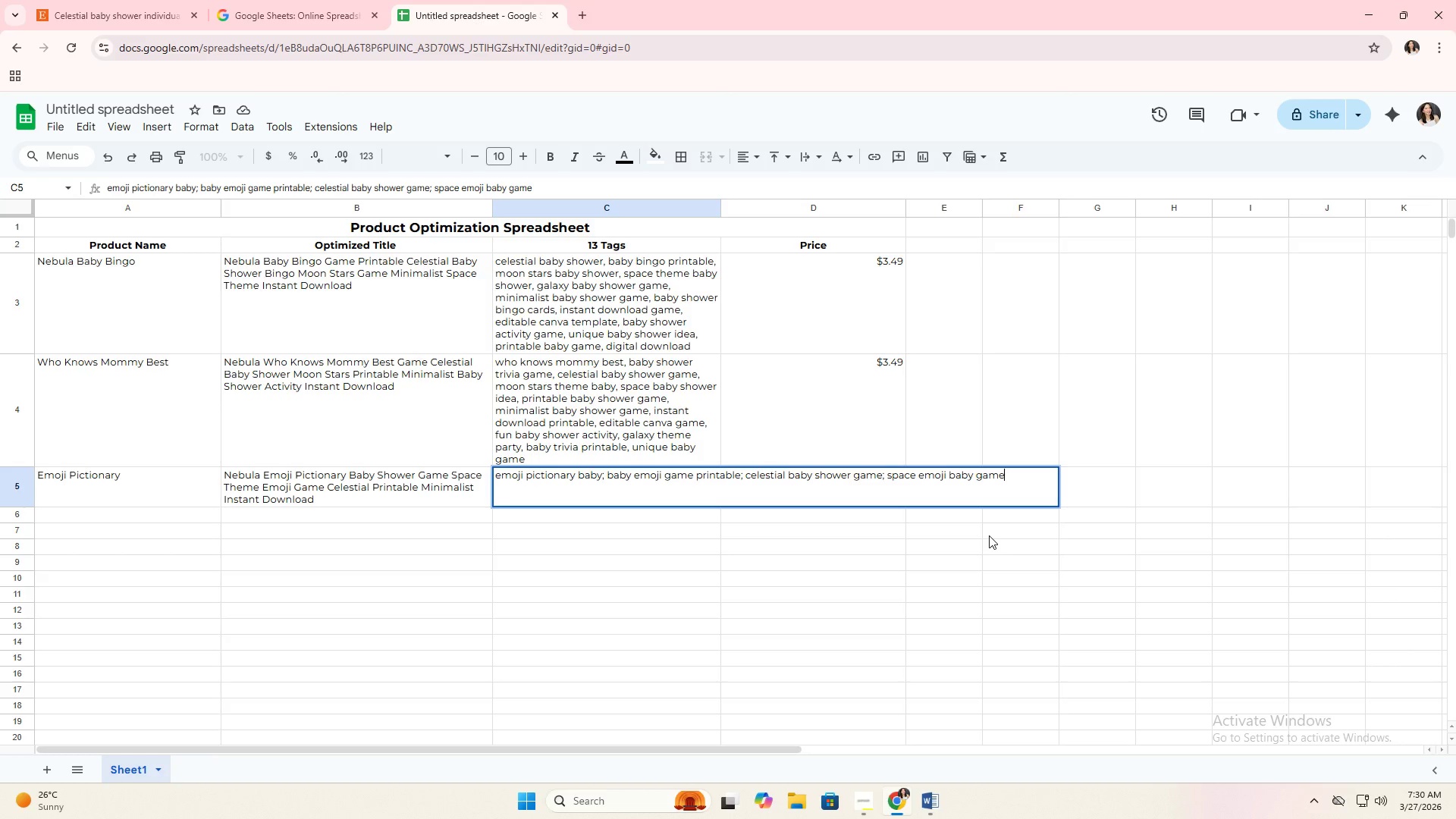 
wait(15.0)
 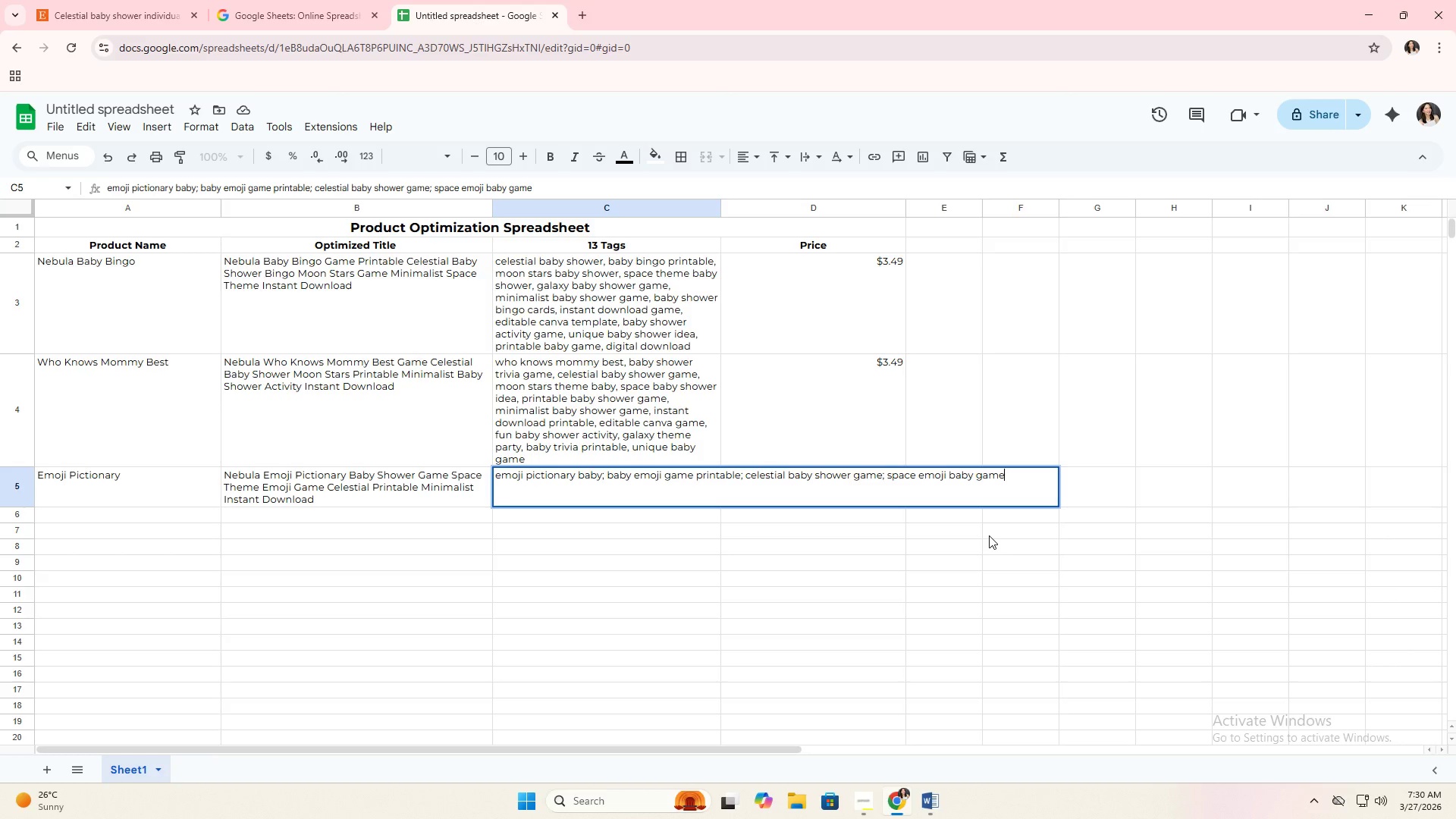 
key(Semicolon)
 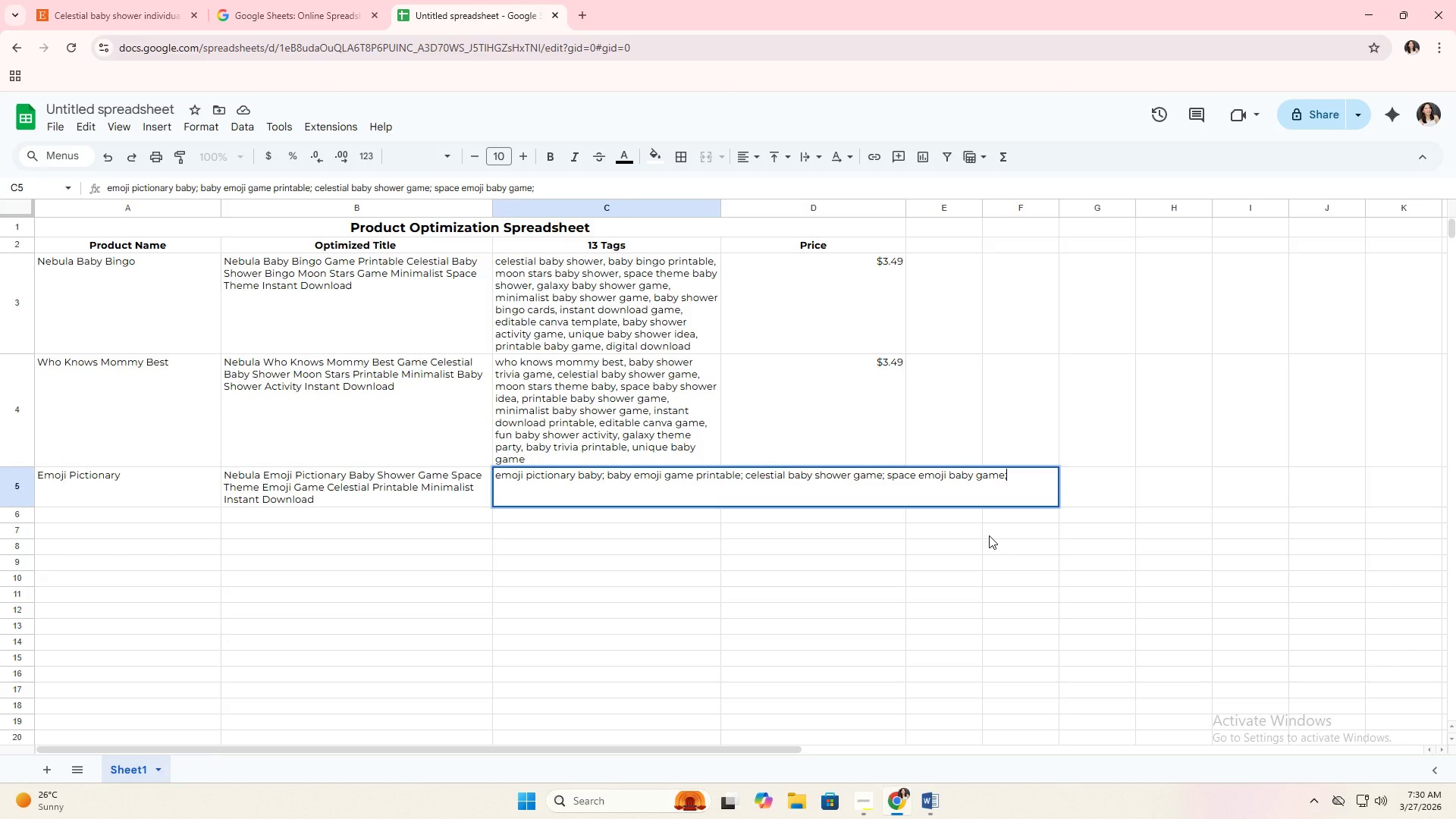 
key(Space)
 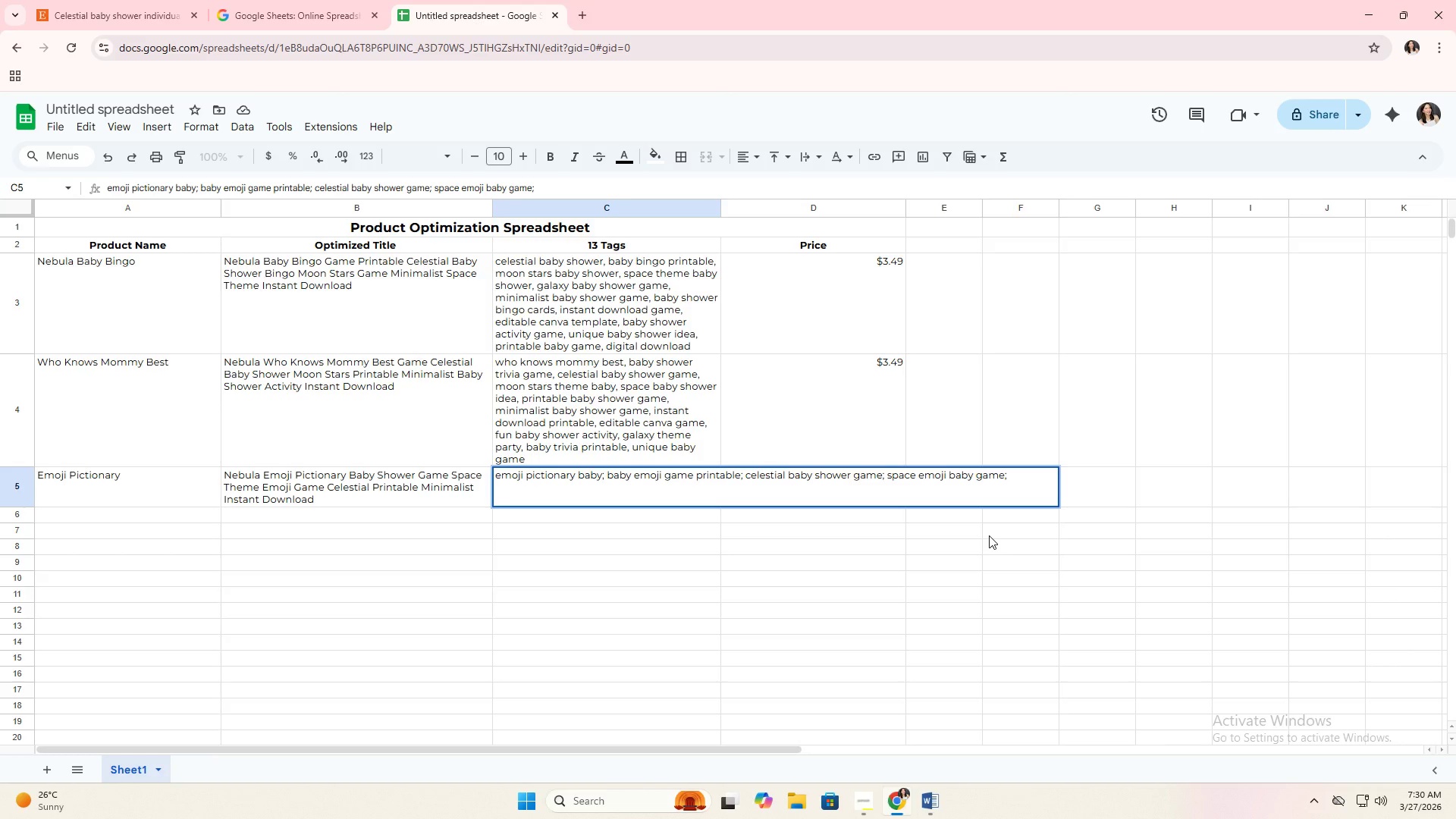 
wait(6.58)
 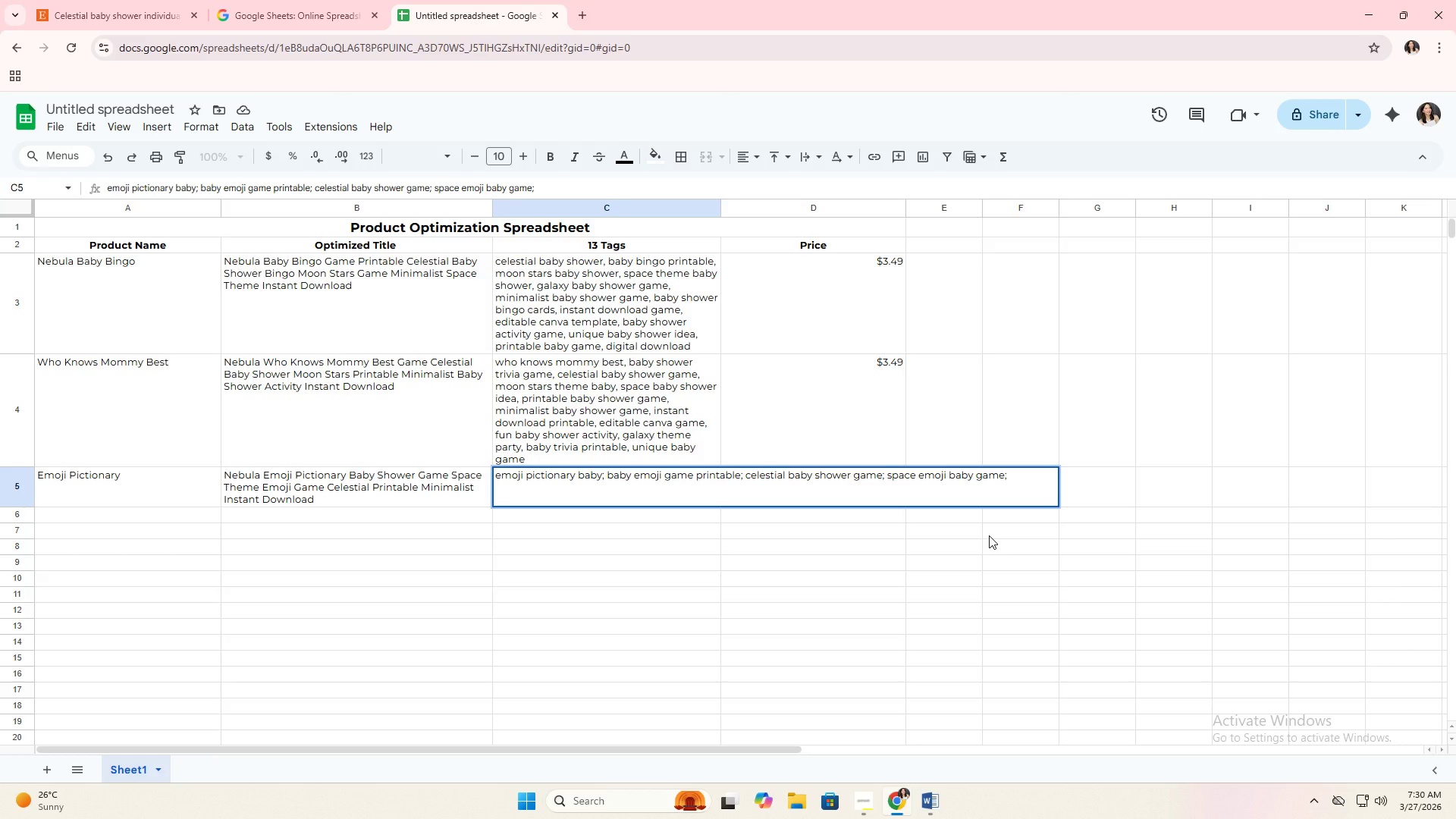 
type(moon starts baby showwer)
key(Backspace)
key(Backspace)
type(er)
key(Backspace)
key(Backspace)
type(r; fun baby shower activity; )
 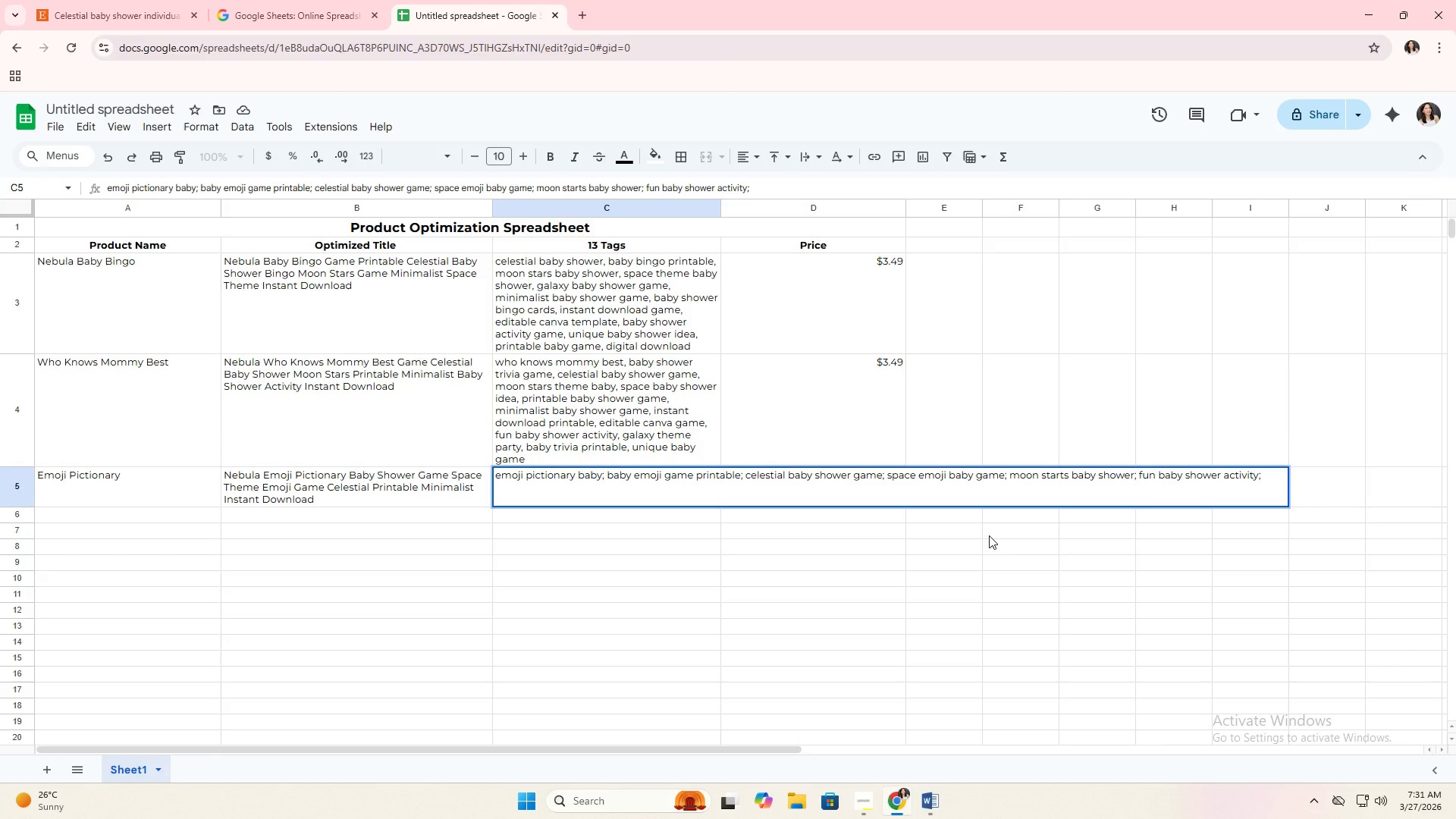 
wait(10.03)
 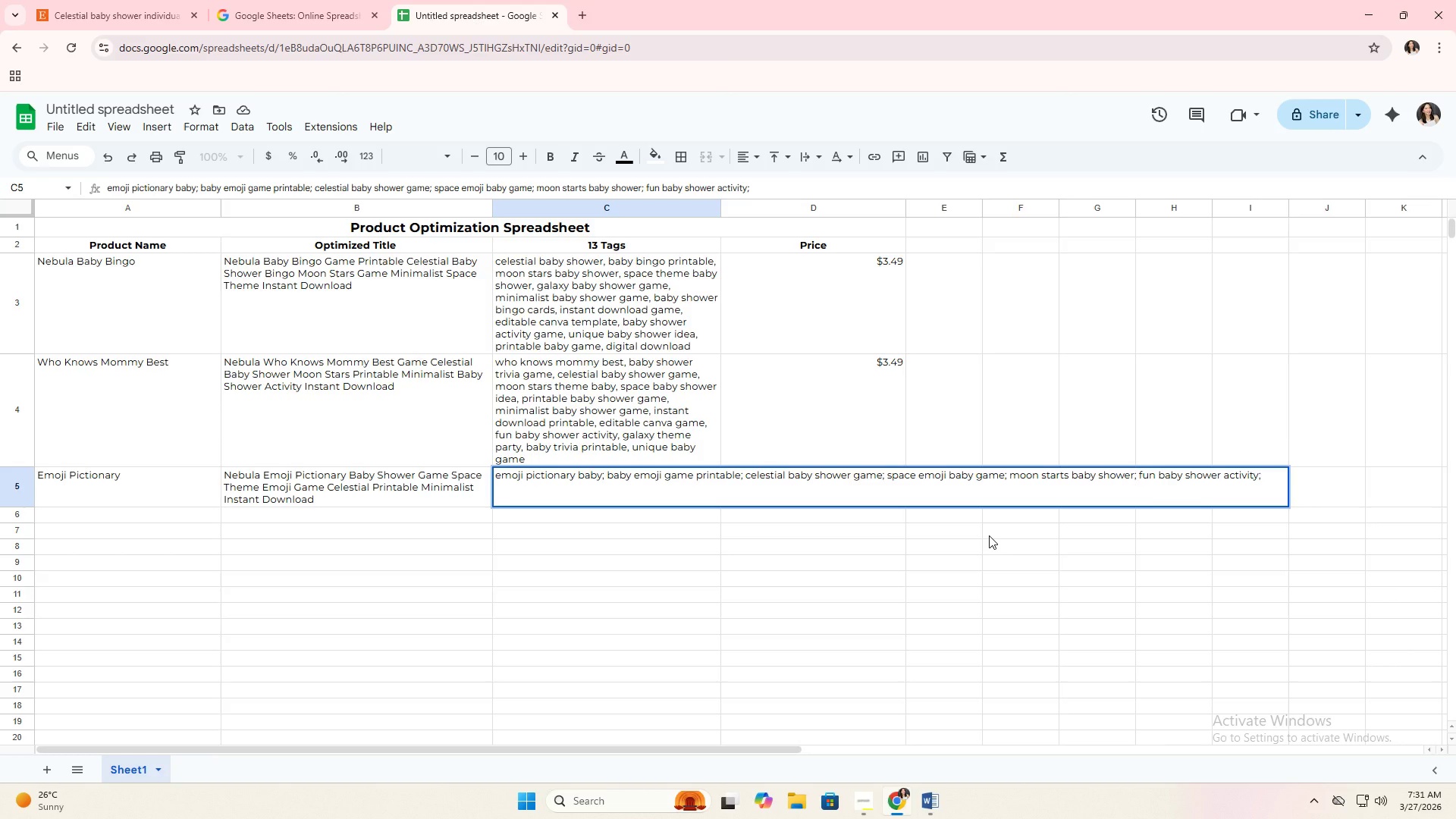 
type(instant download gamel)
key(Backspace)
type(;)
 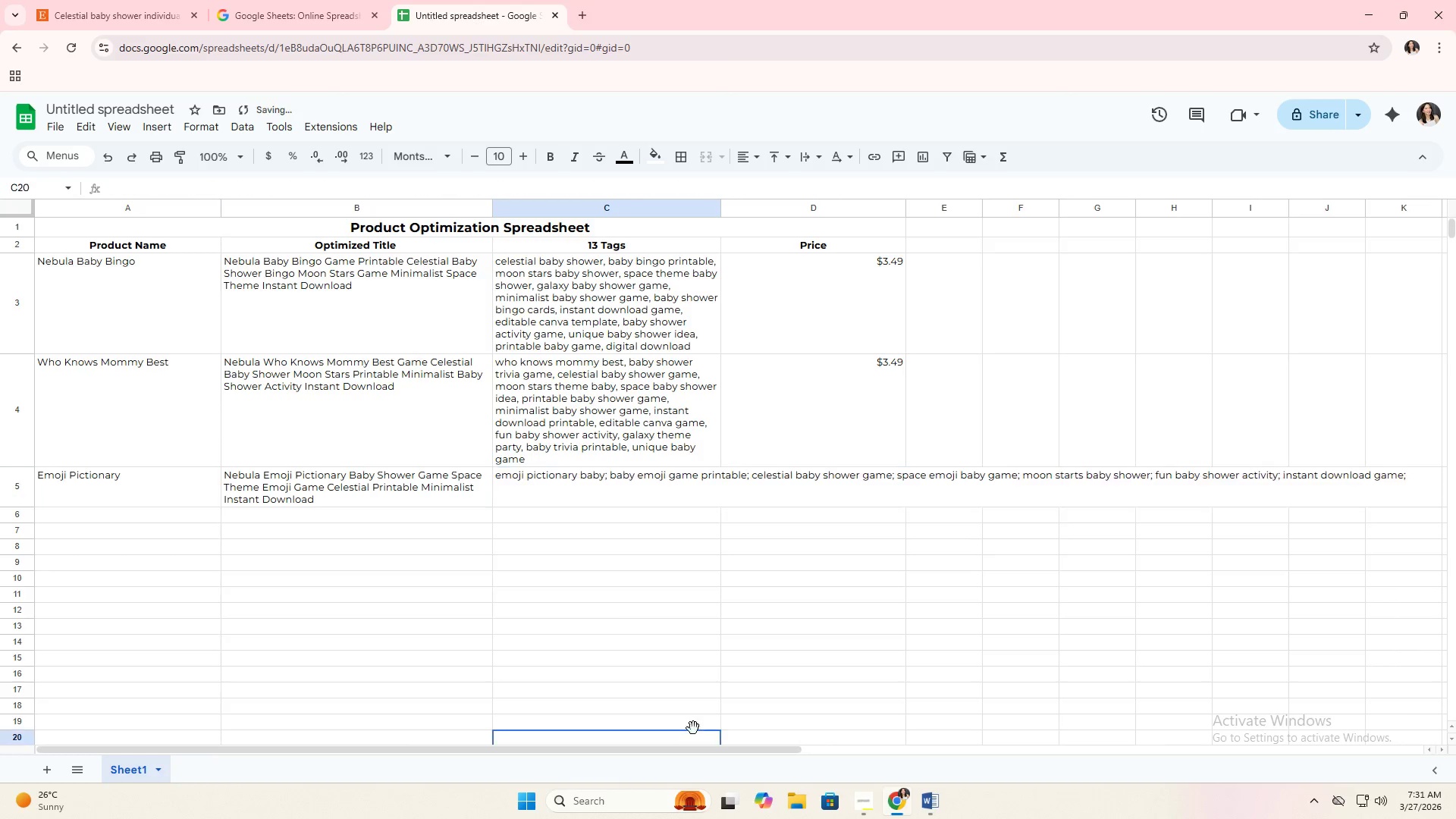 
left_click([598, 489])
 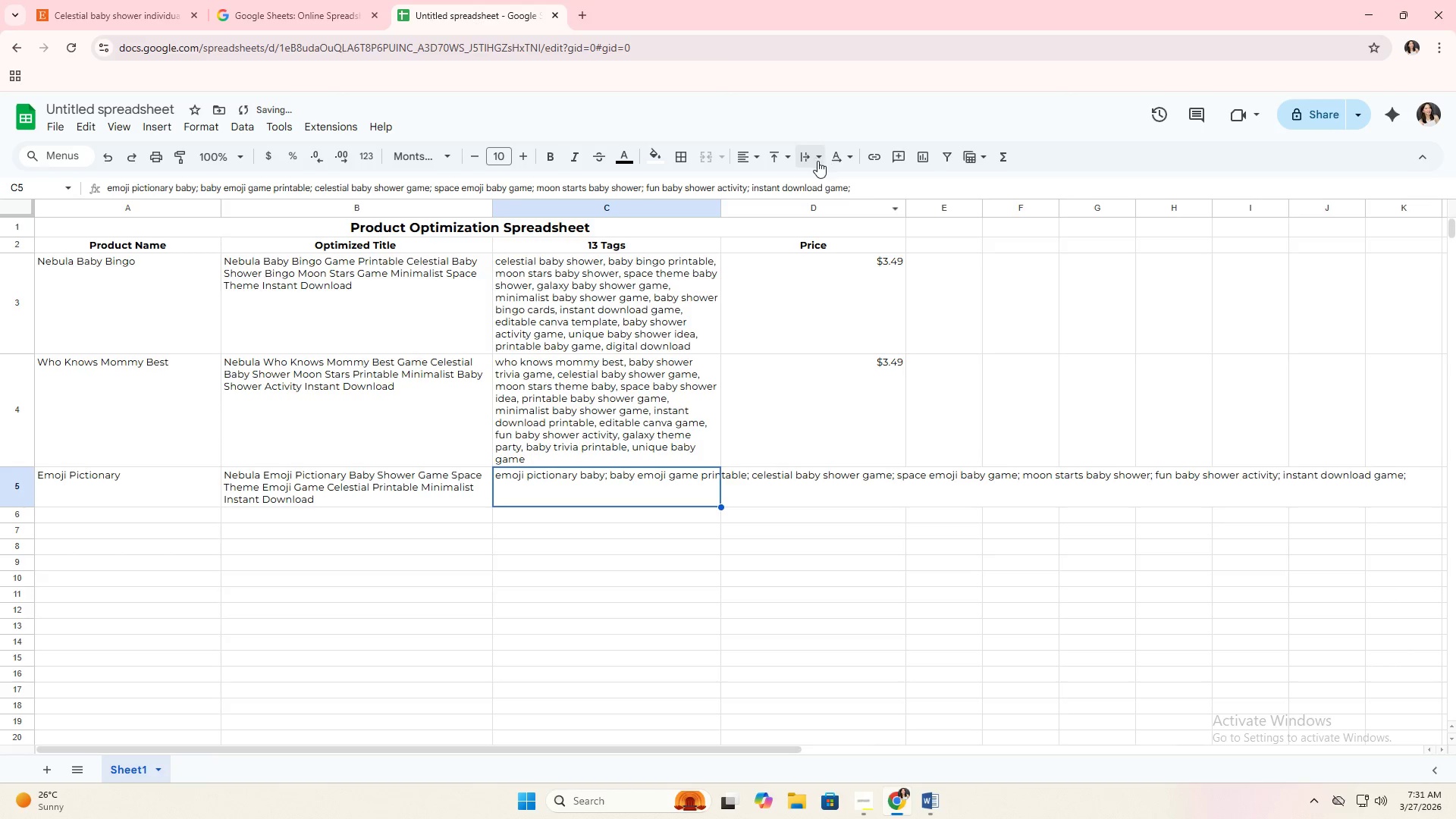 
double_click([827, 179])
 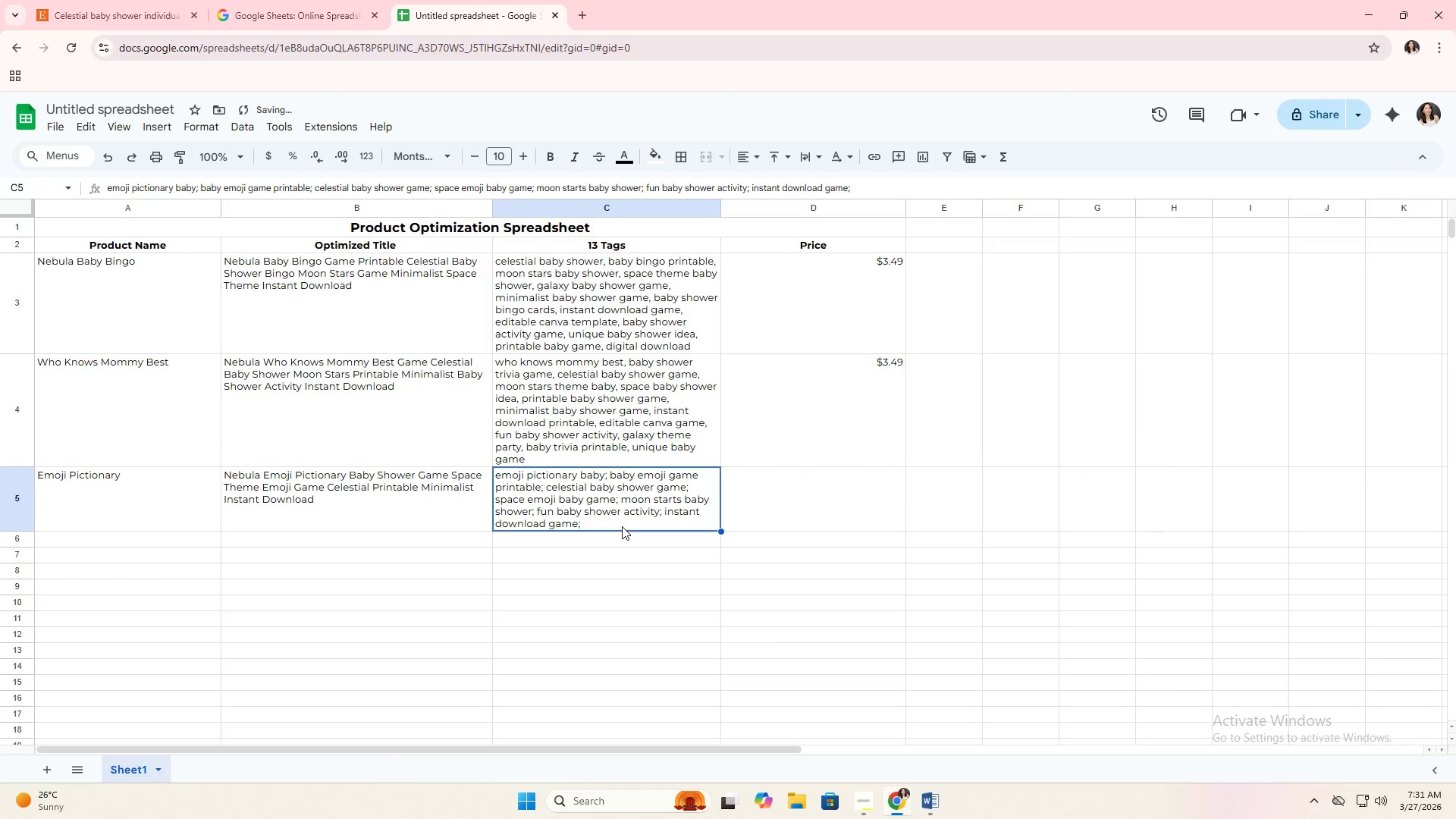 
double_click([621, 522])
 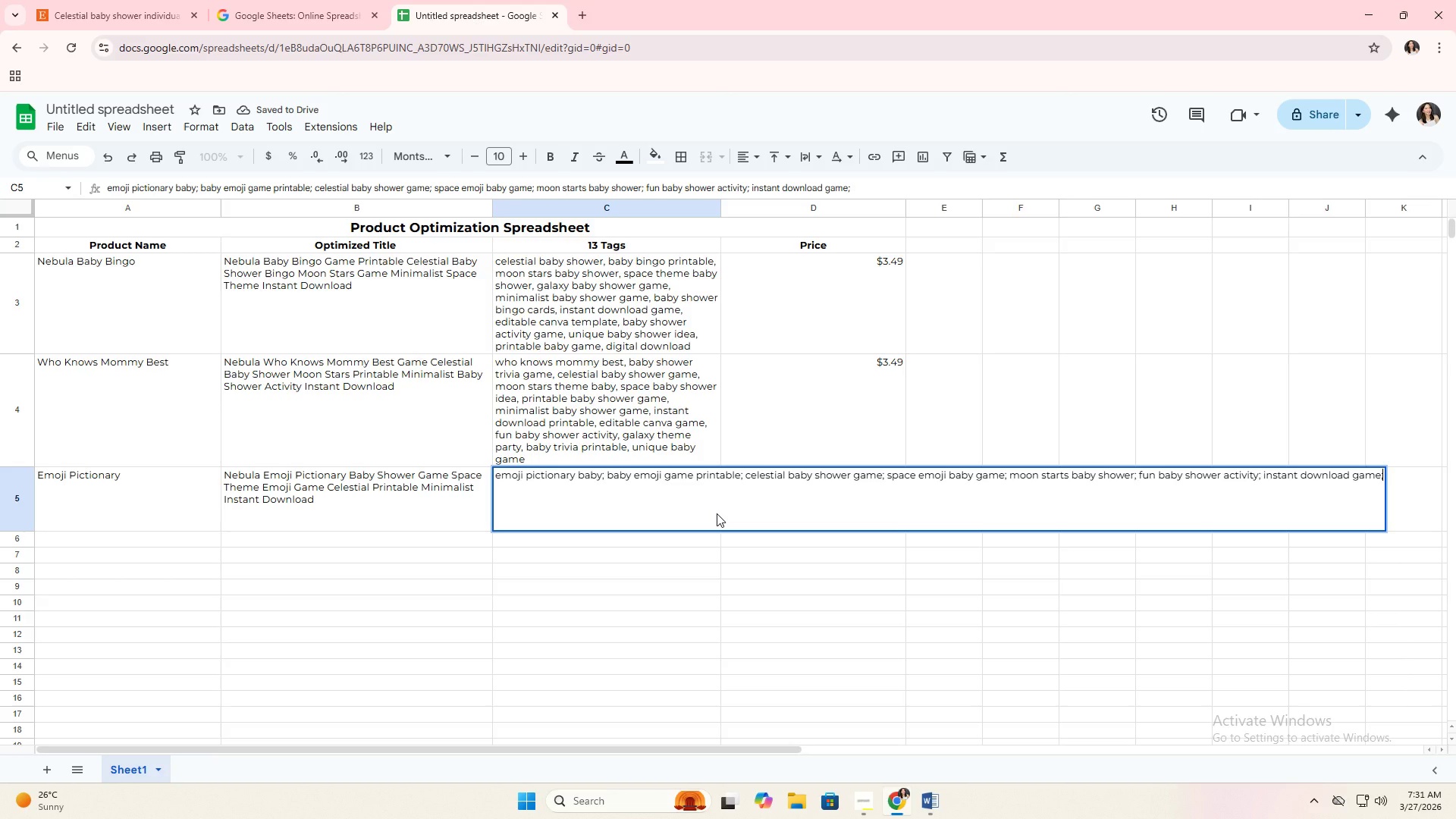 
type( editable canva templaye;)
key(Backspace)
key(Backspace)
key(Backspace)
type(te; )
 